 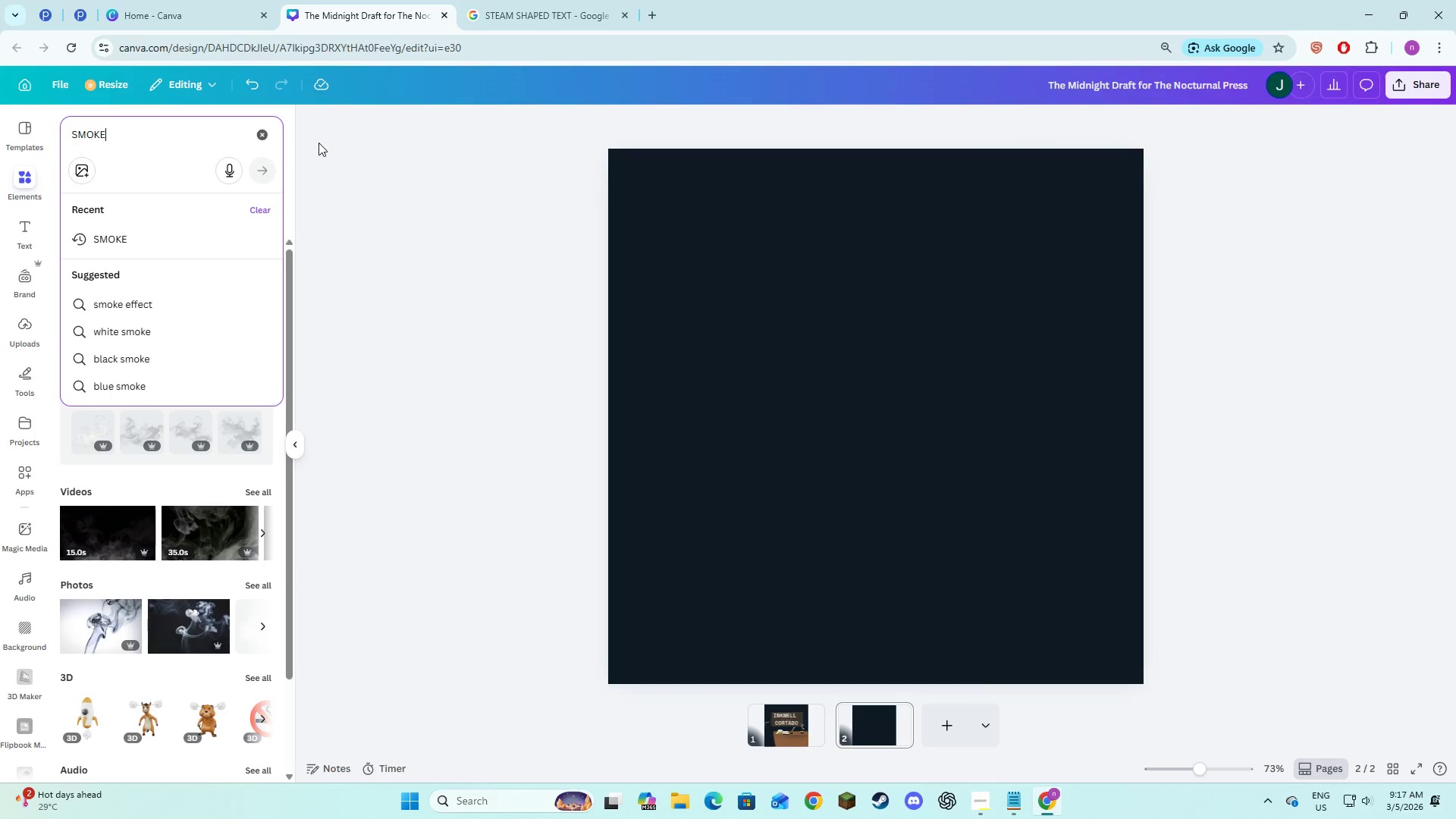 
left_click_drag(start_coordinate=[271, 142], to_coordinate=[261, 142])
 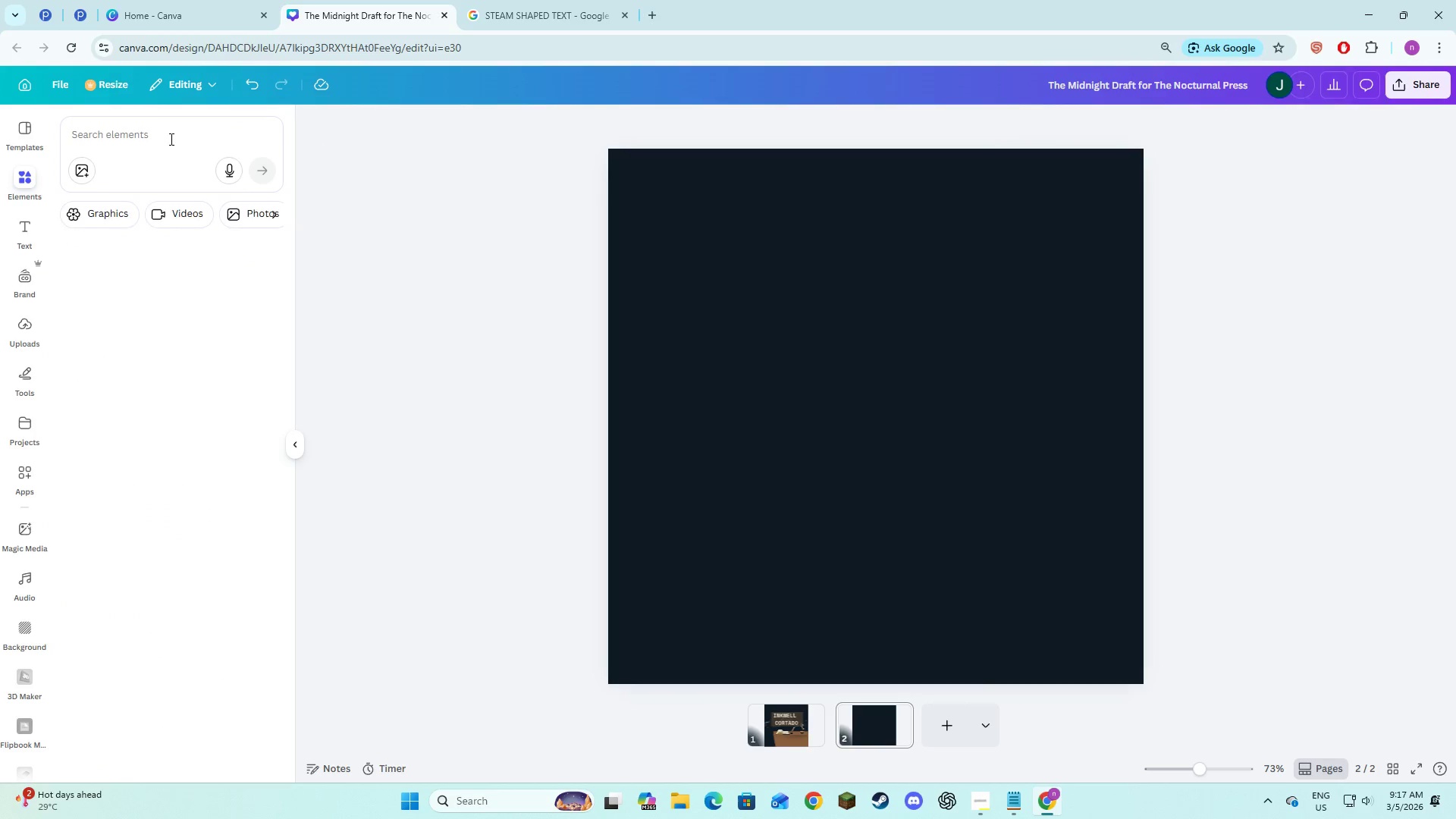 
double_click([170, 139])
 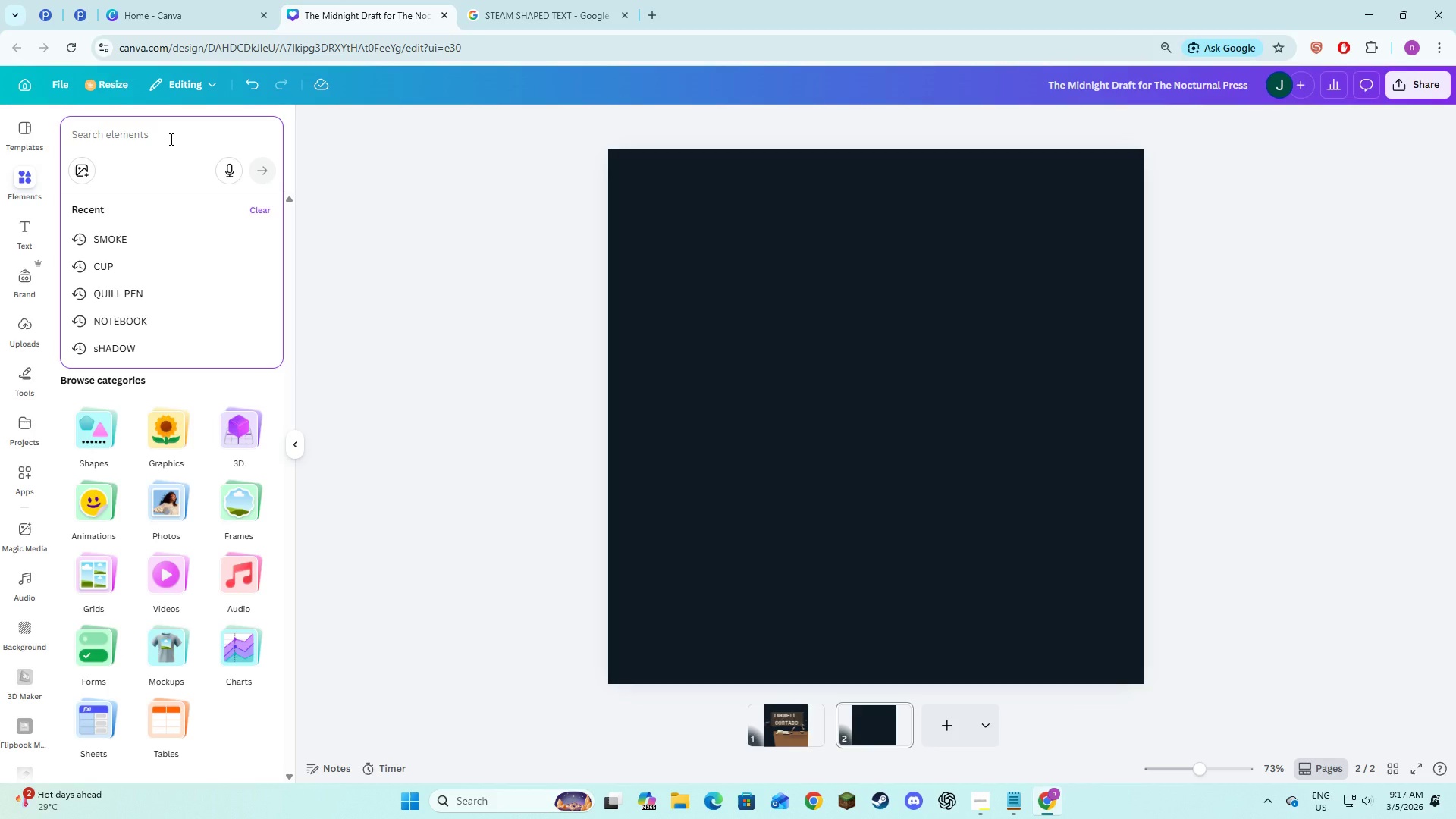 
type(tall glas )
key(Backspace)
type(s bok)
key(Backspace)
type(ok stack)
 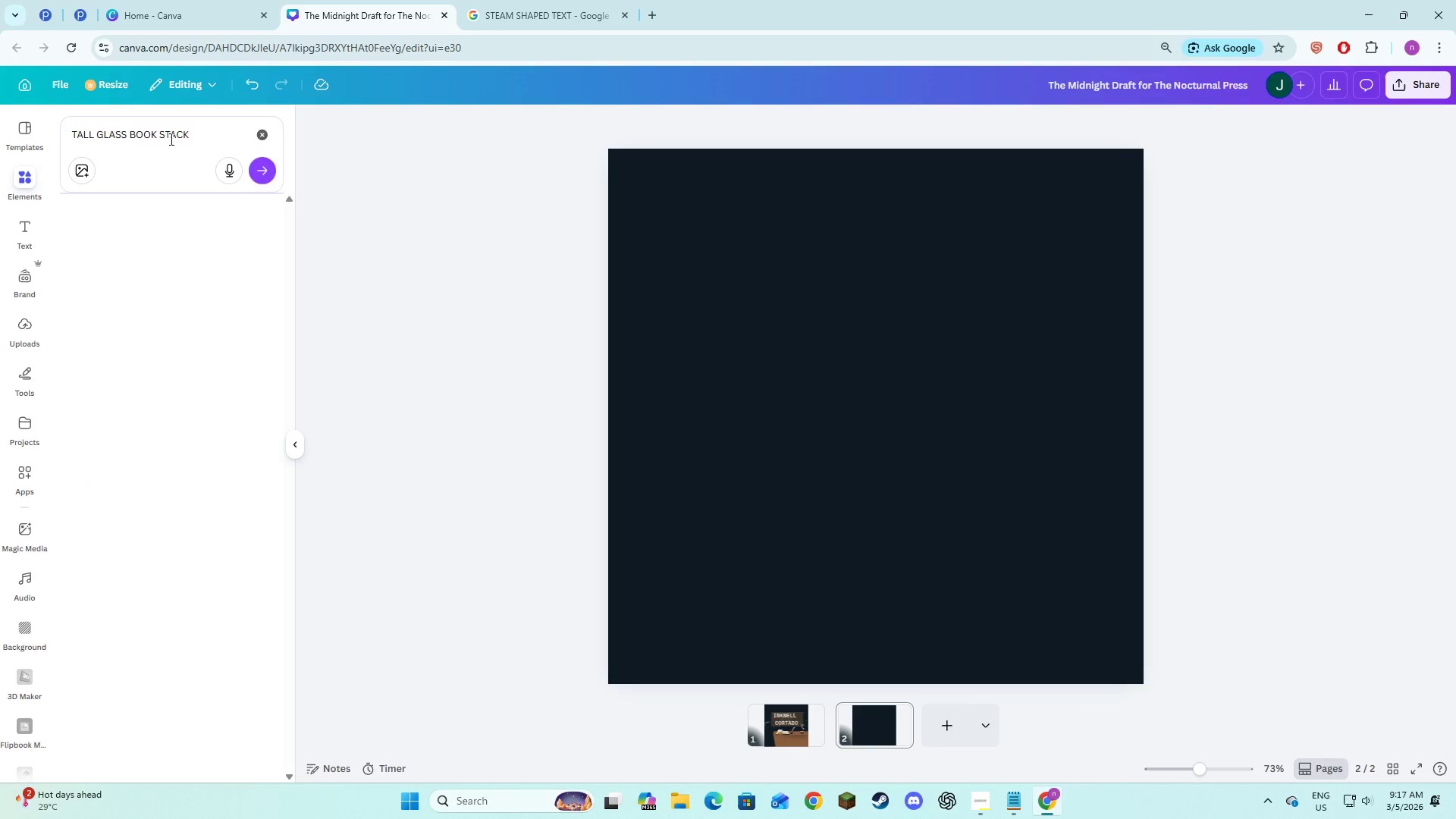 
key(Enter)
 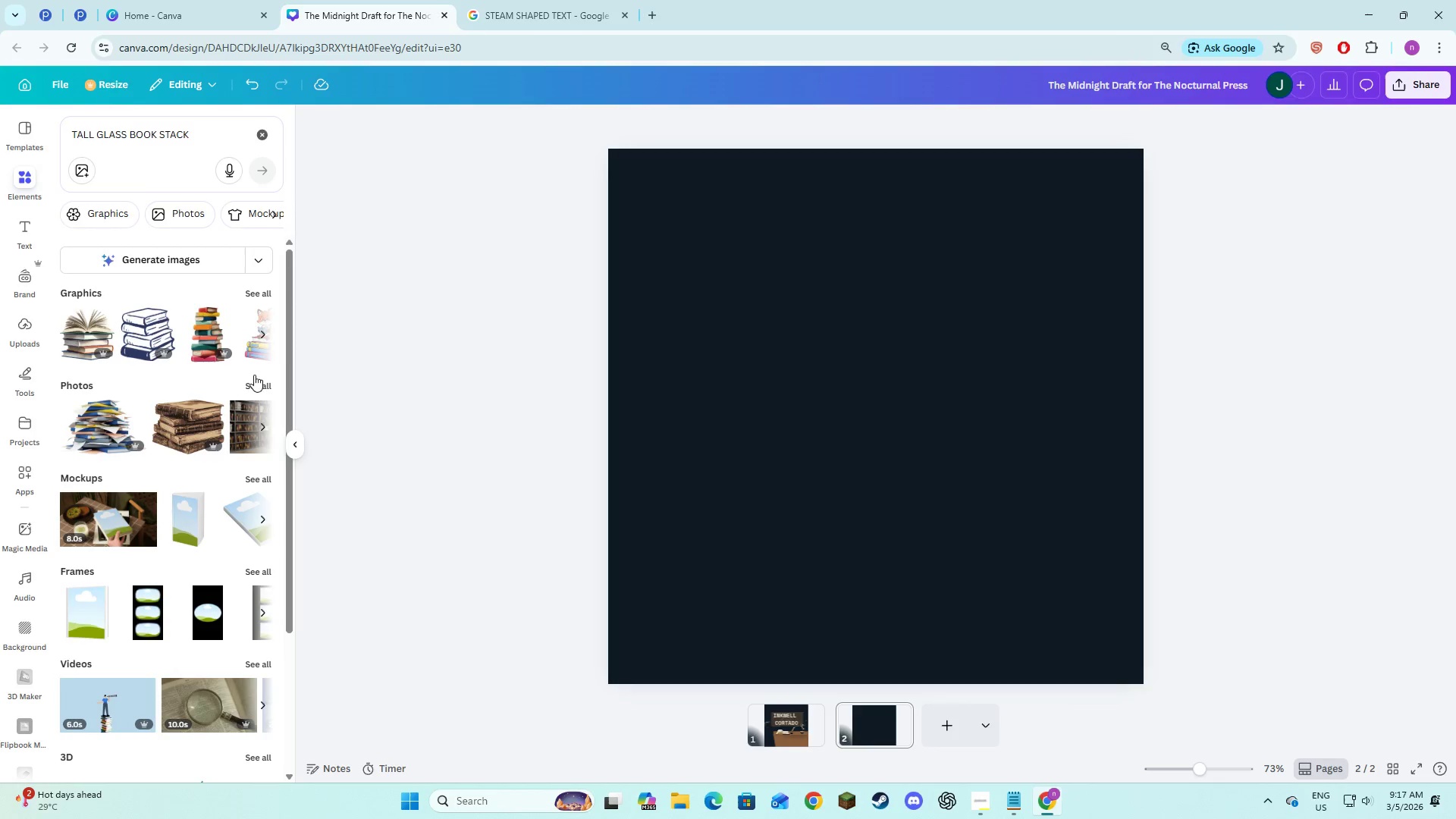 
left_click([263, 389])
 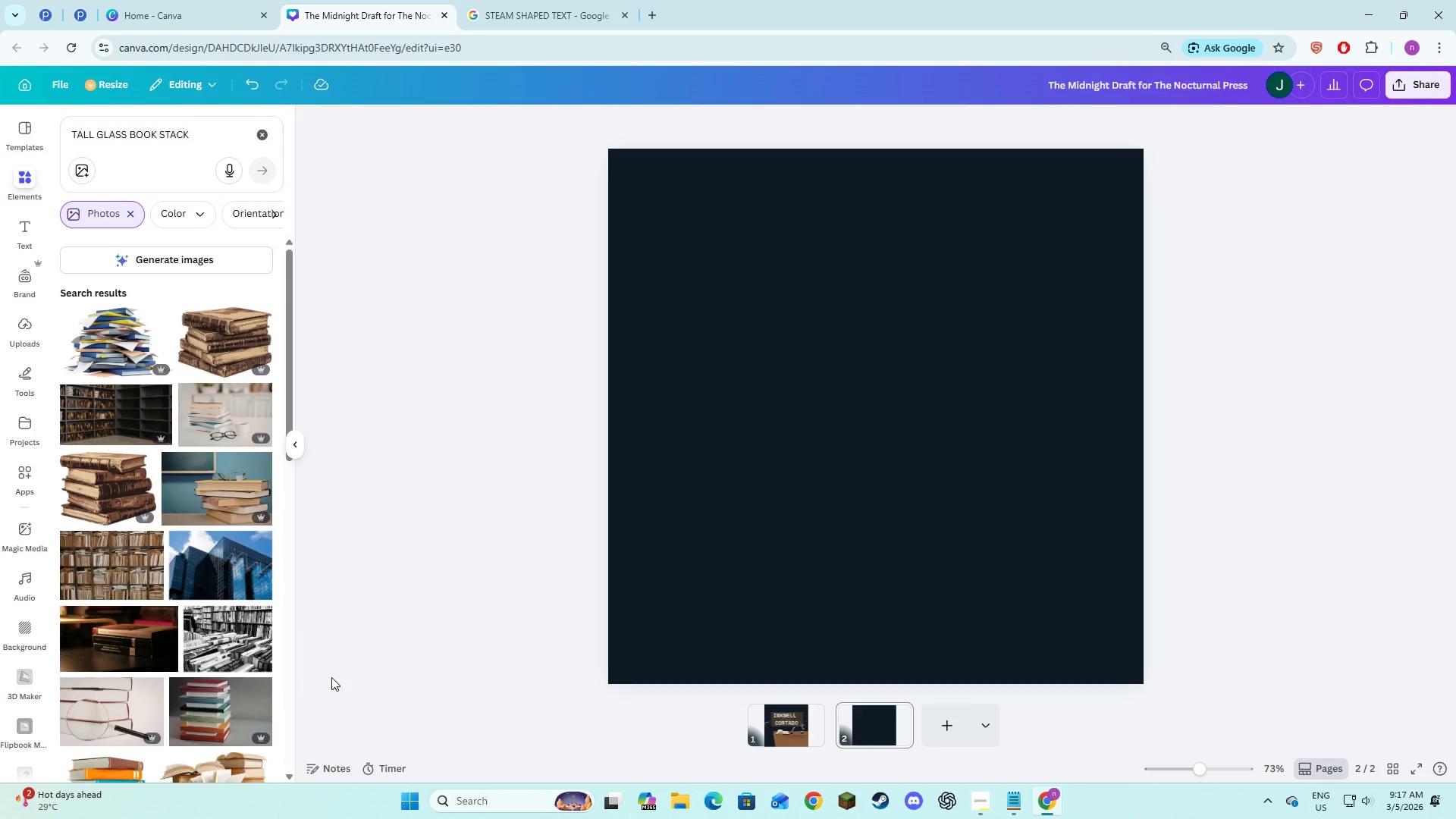 
wait(5.66)
 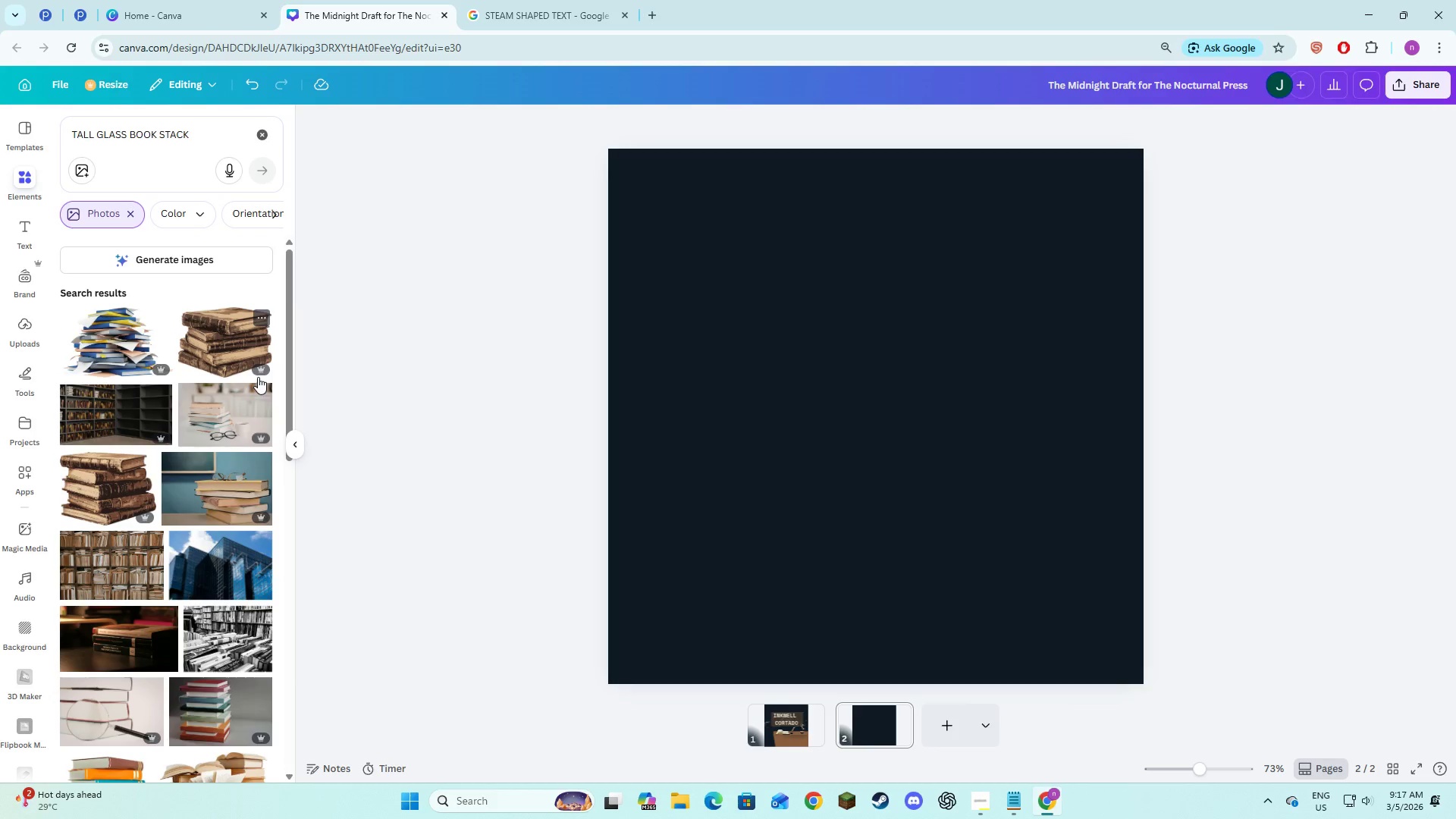 
scroll: coordinate [196, 629], scroll_direction: down, amount: 7.0
 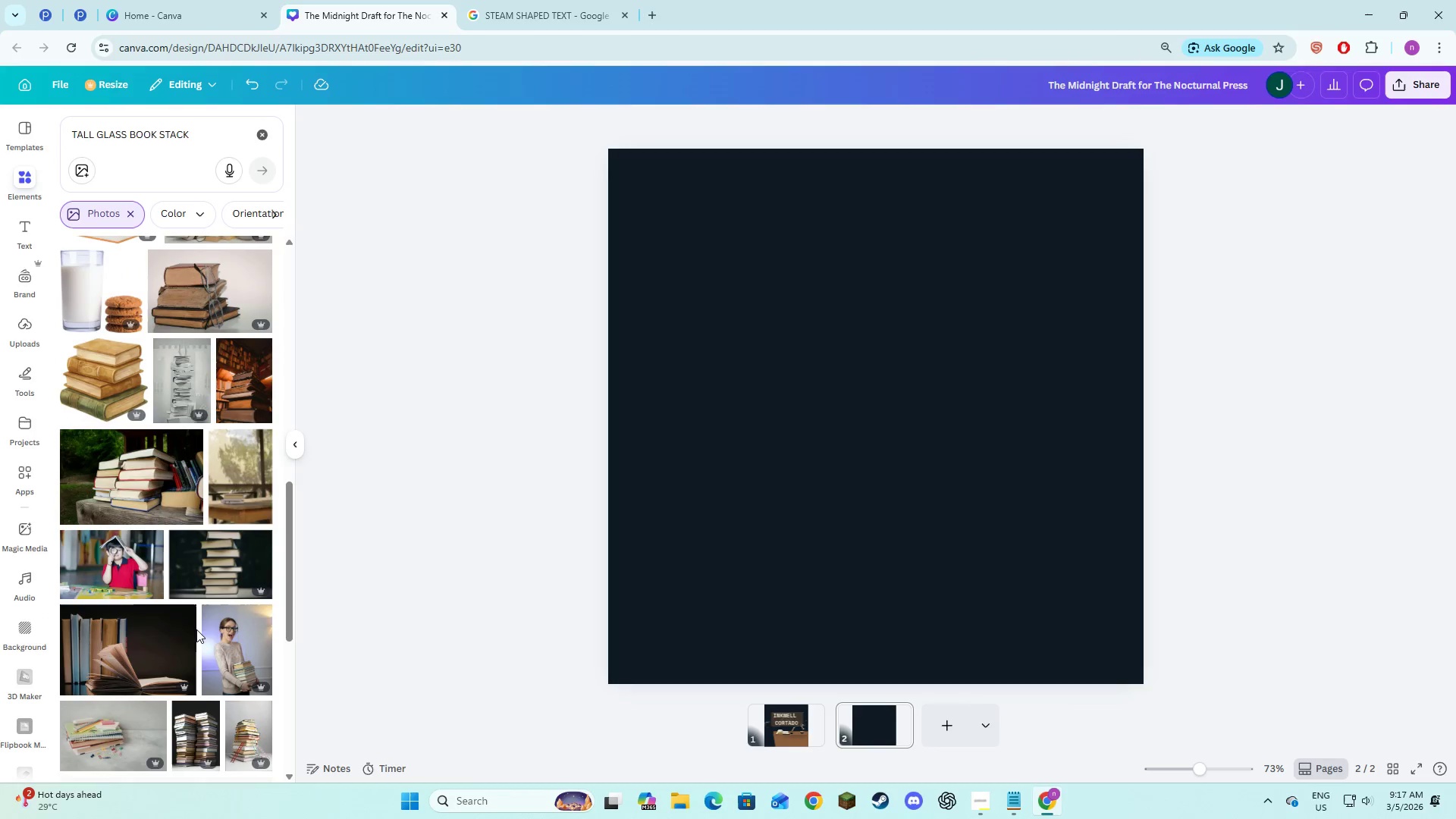 
scroll: coordinate [196, 629], scroll_direction: up, amount: 4.0
 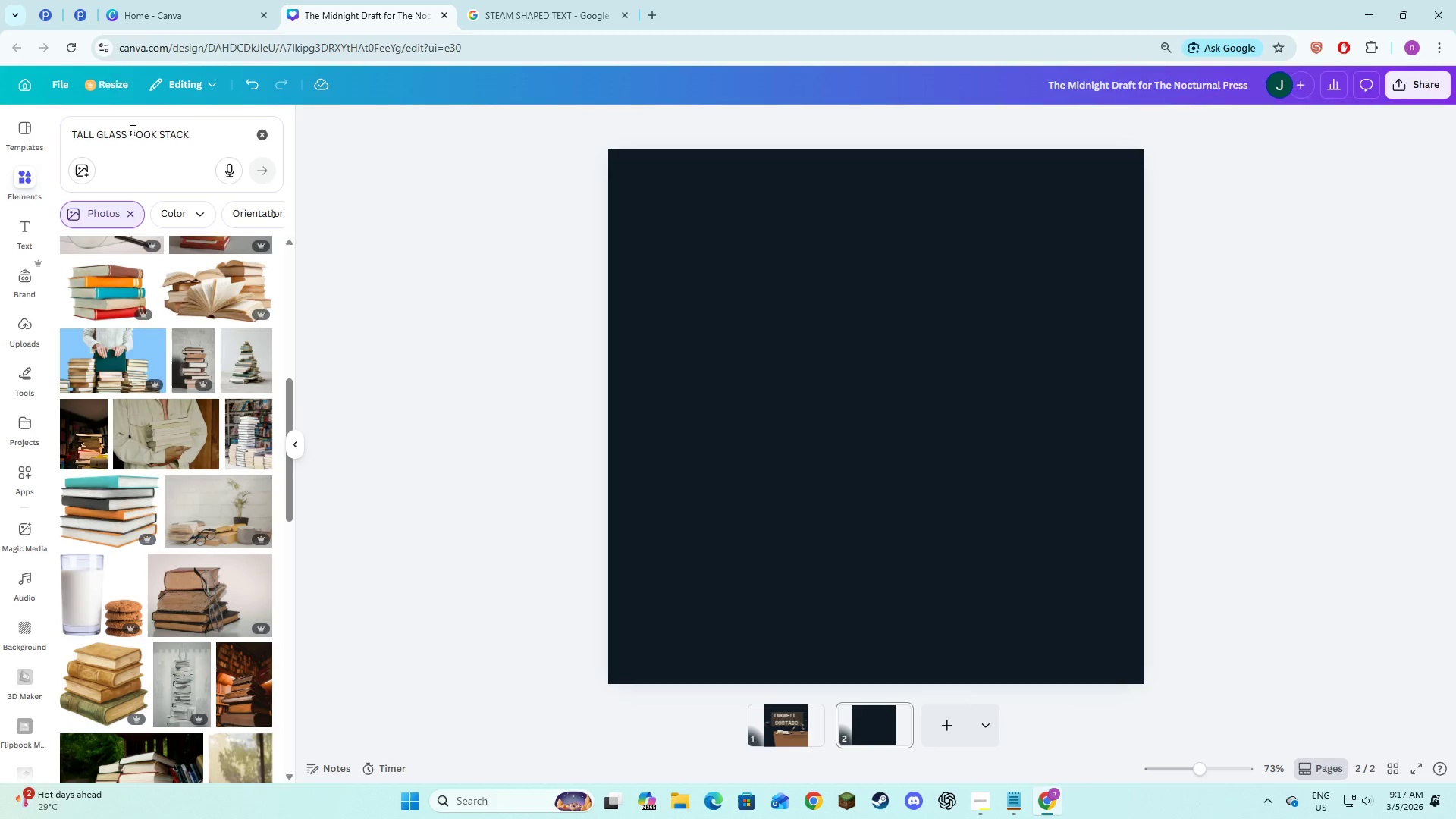 
left_click([130, 133])
 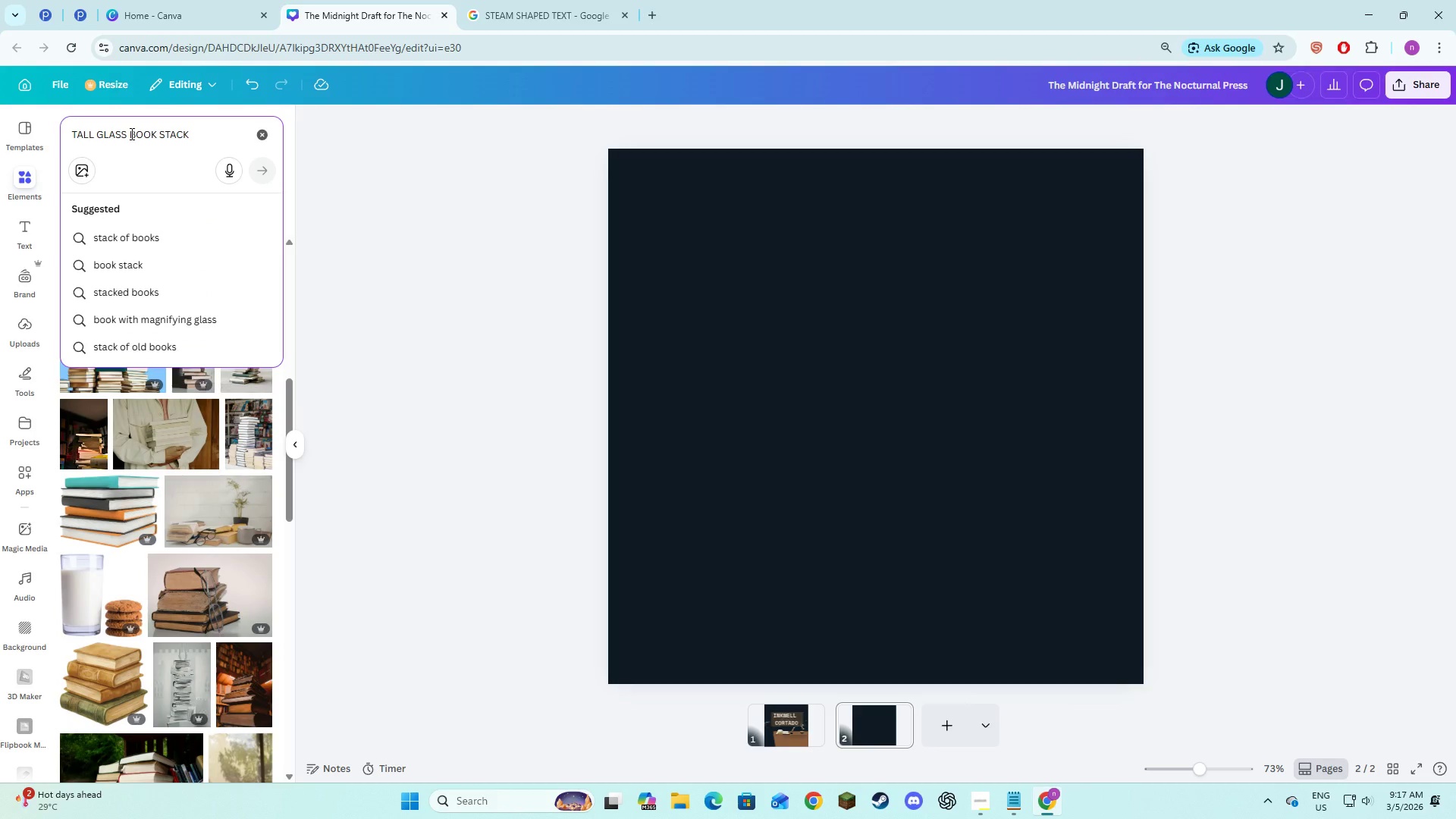 
key(ArrowLeft)
 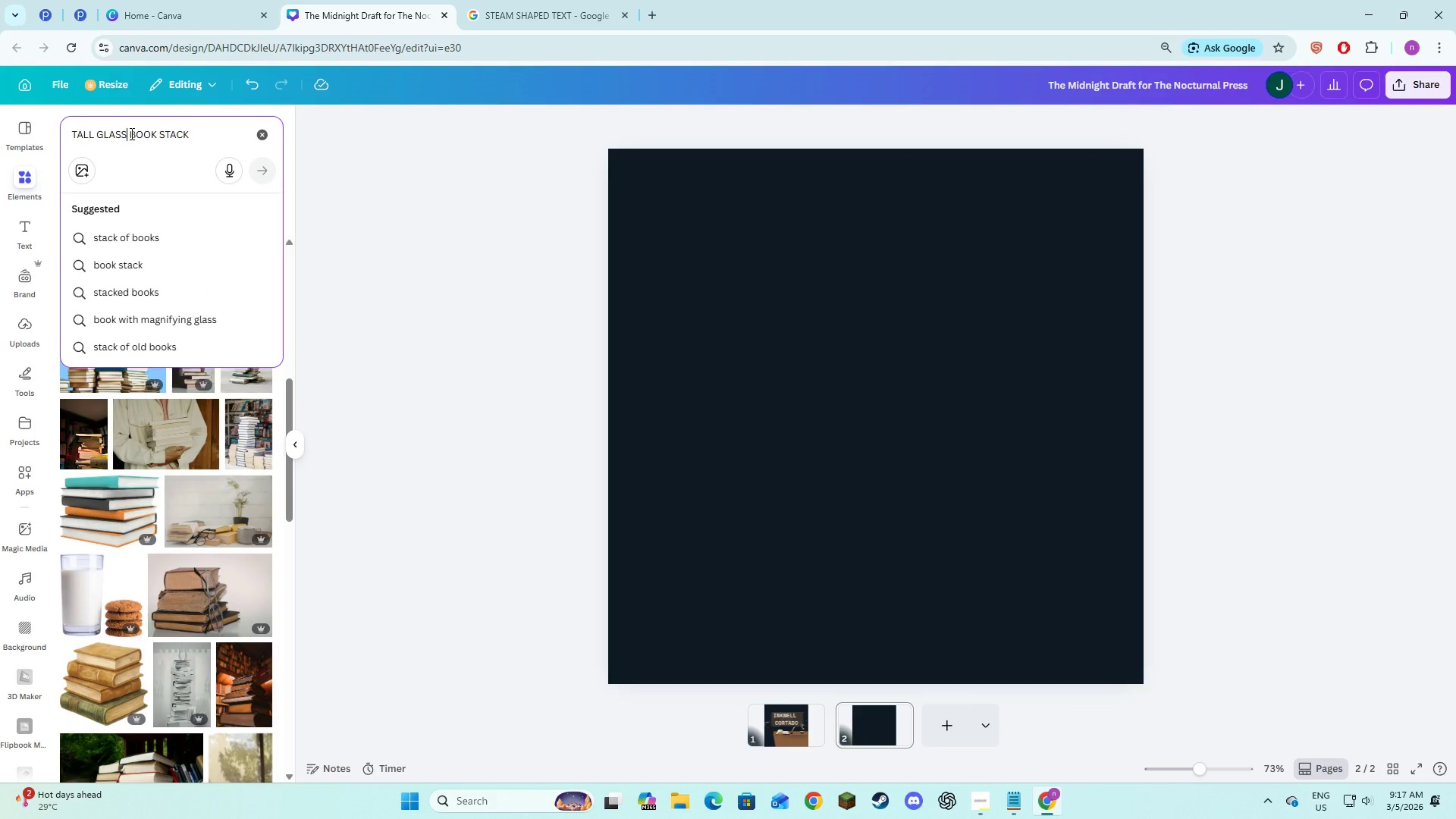 
type(ed)
 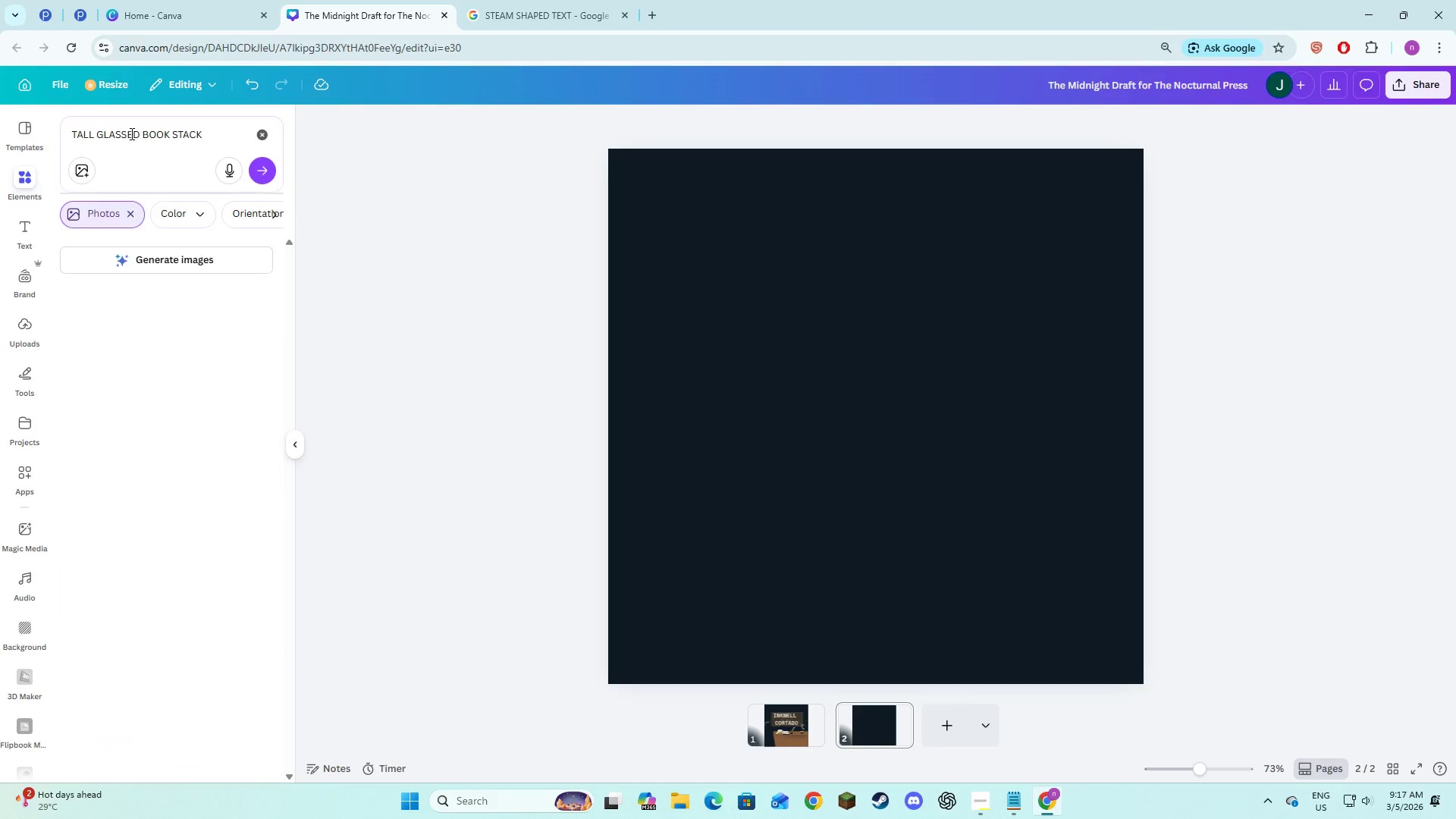 
key(Enter)
 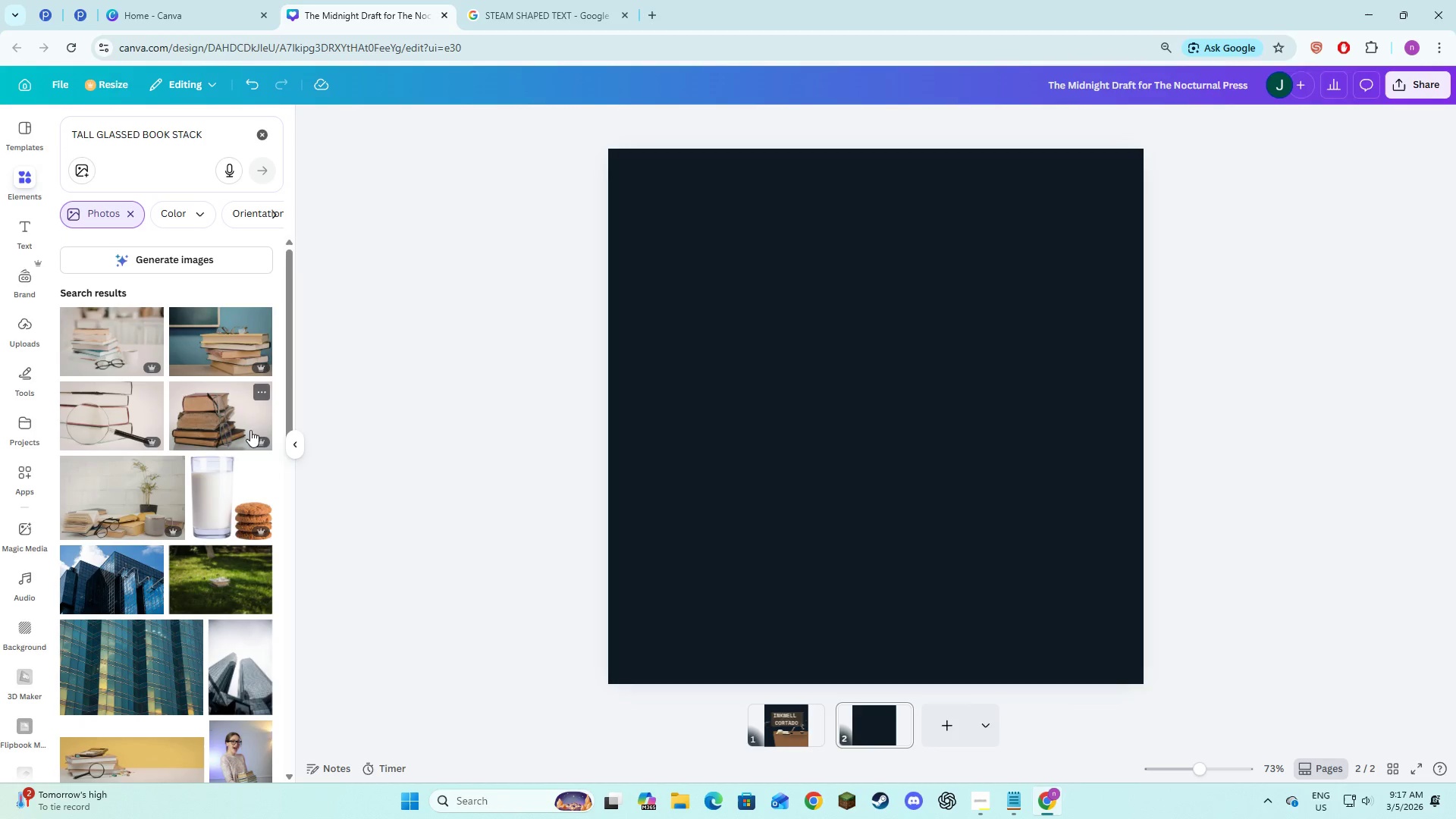 
scroll: coordinate [97, 651], scroll_direction: down, amount: 11.0
 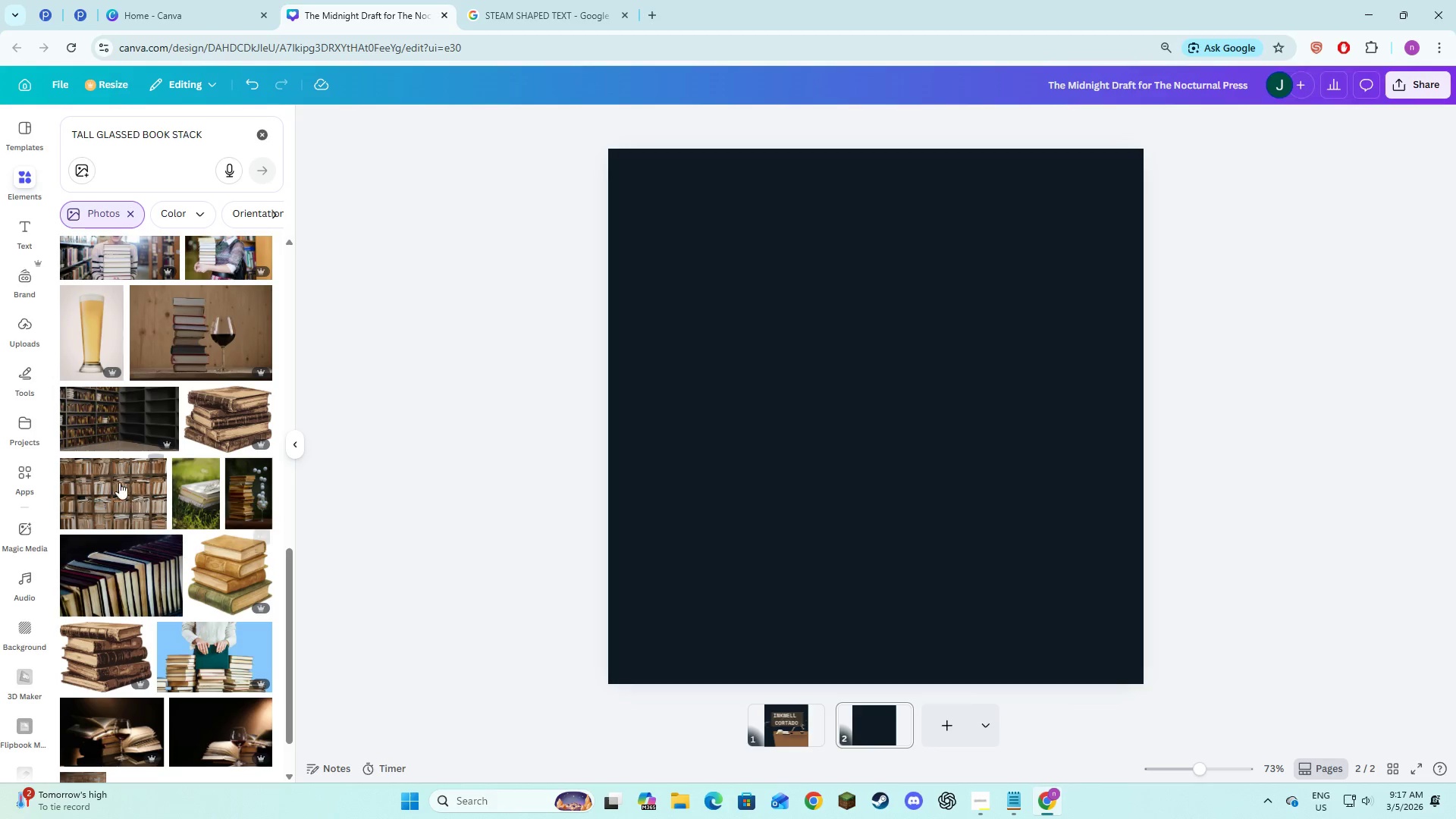 
left_click([118, 482])
 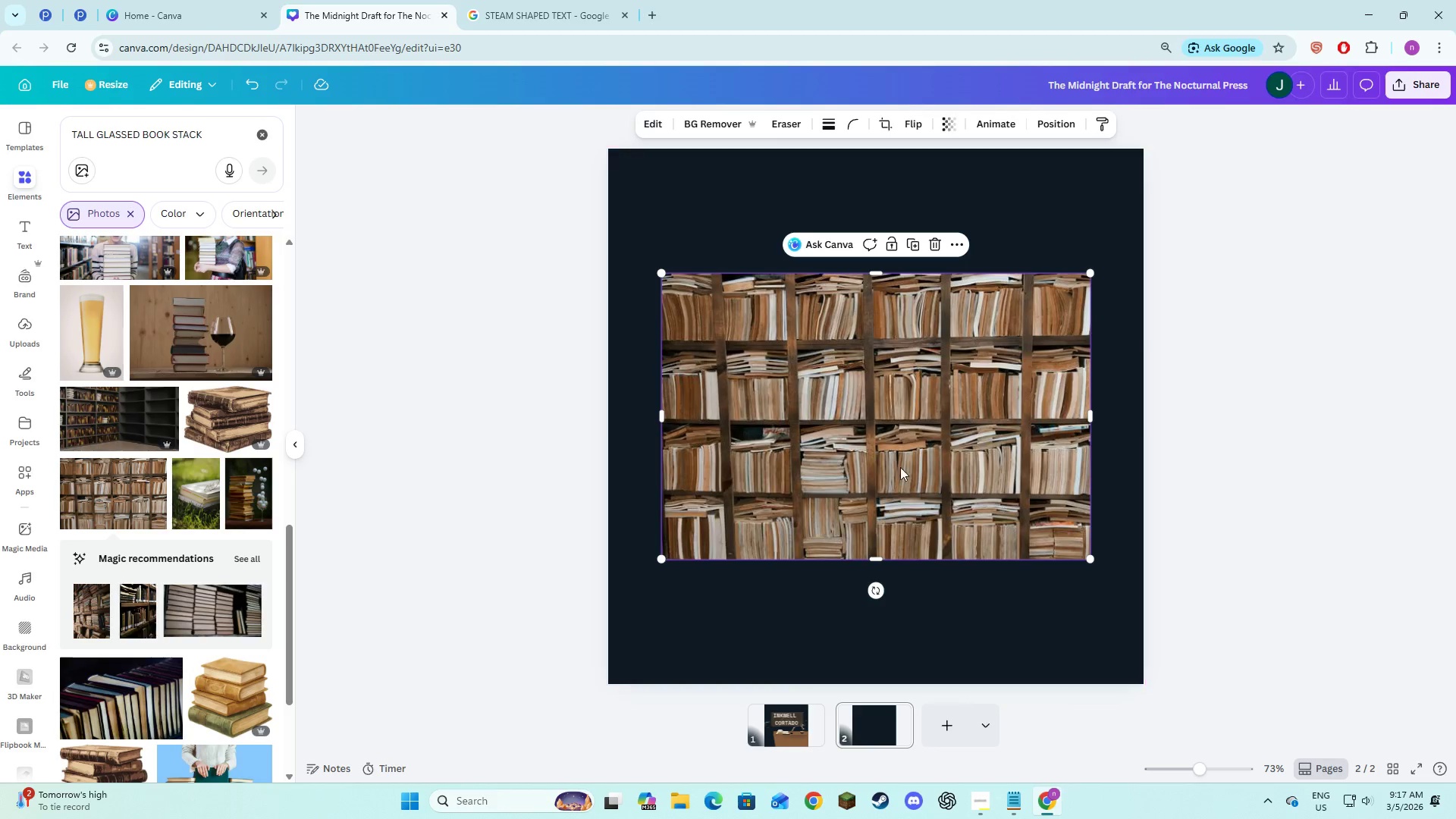 
left_click_drag(start_coordinate=[899, 467], to_coordinate=[851, 494])
 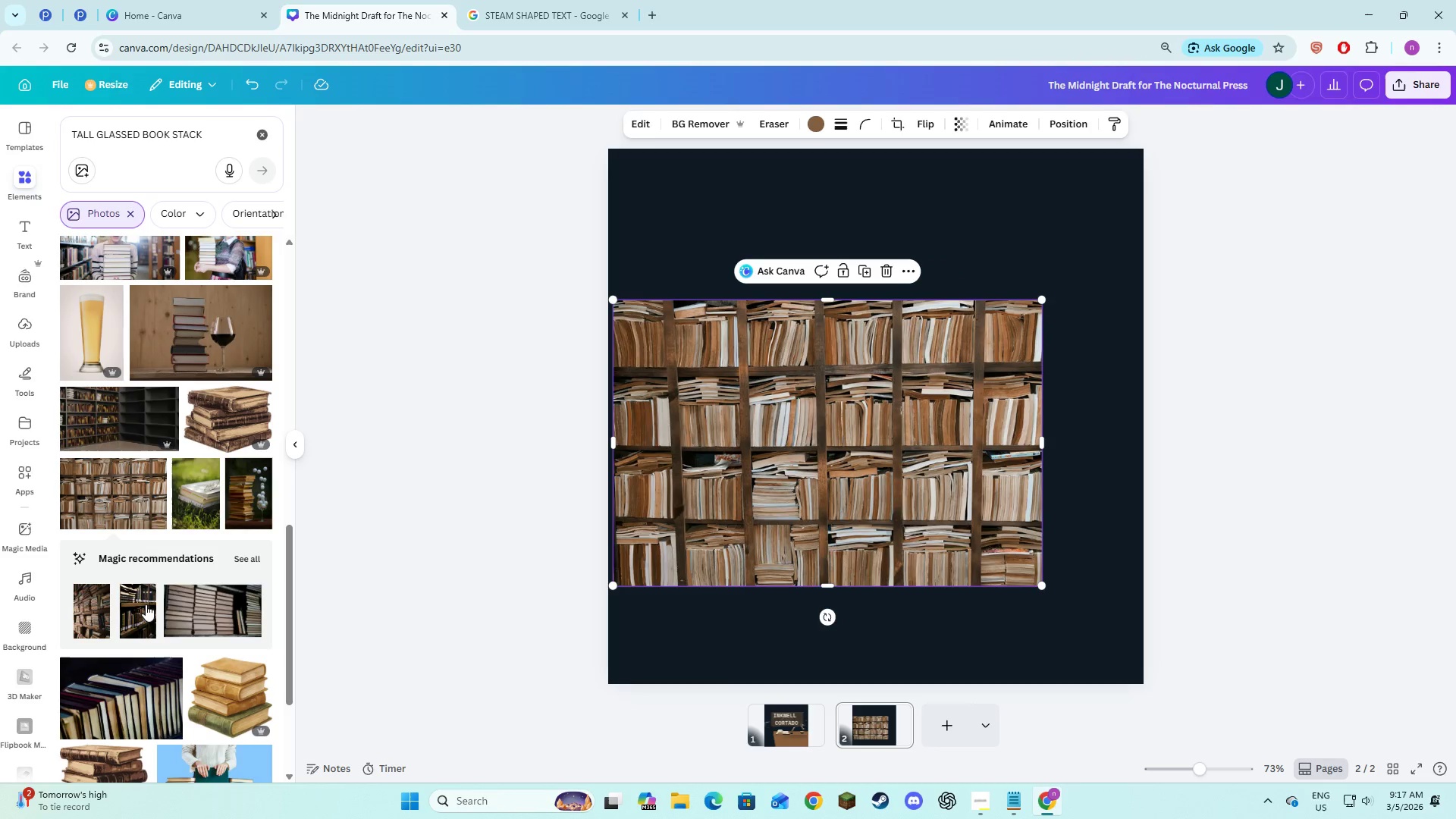 
scroll: coordinate [143, 647], scroll_direction: down, amount: 5.0
 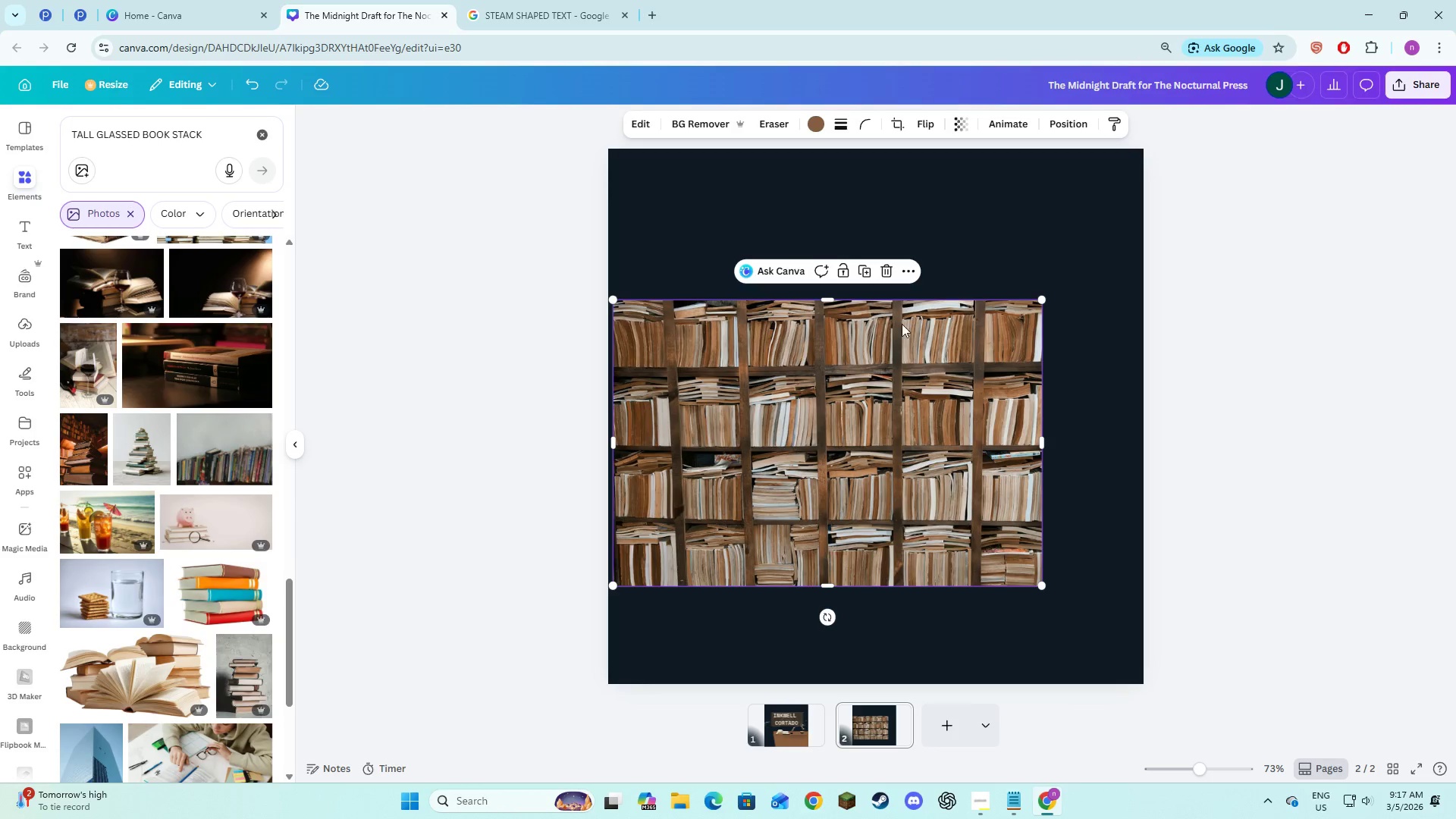 
left_click([892, 270])
 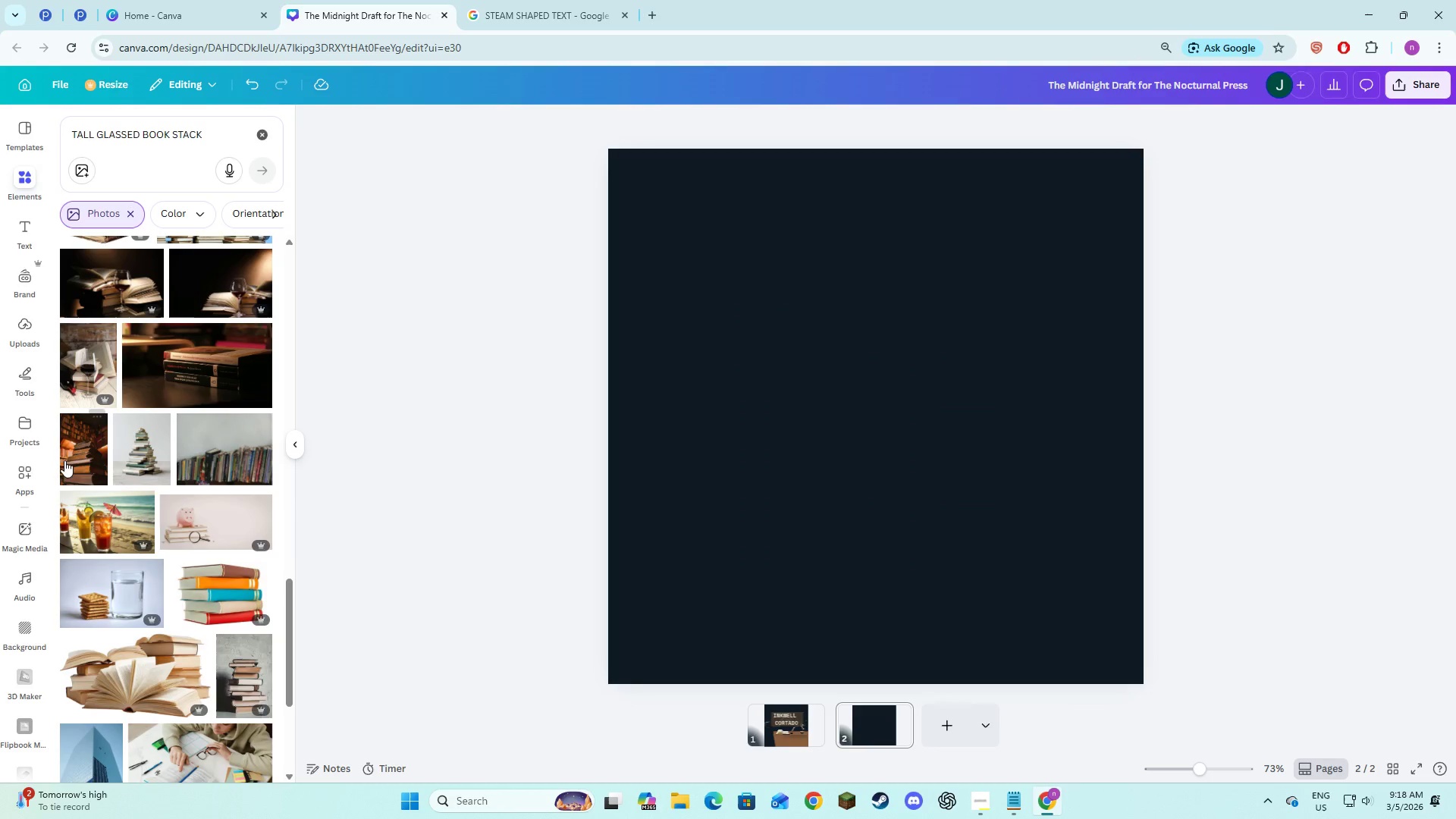 
left_click([82, 463])
 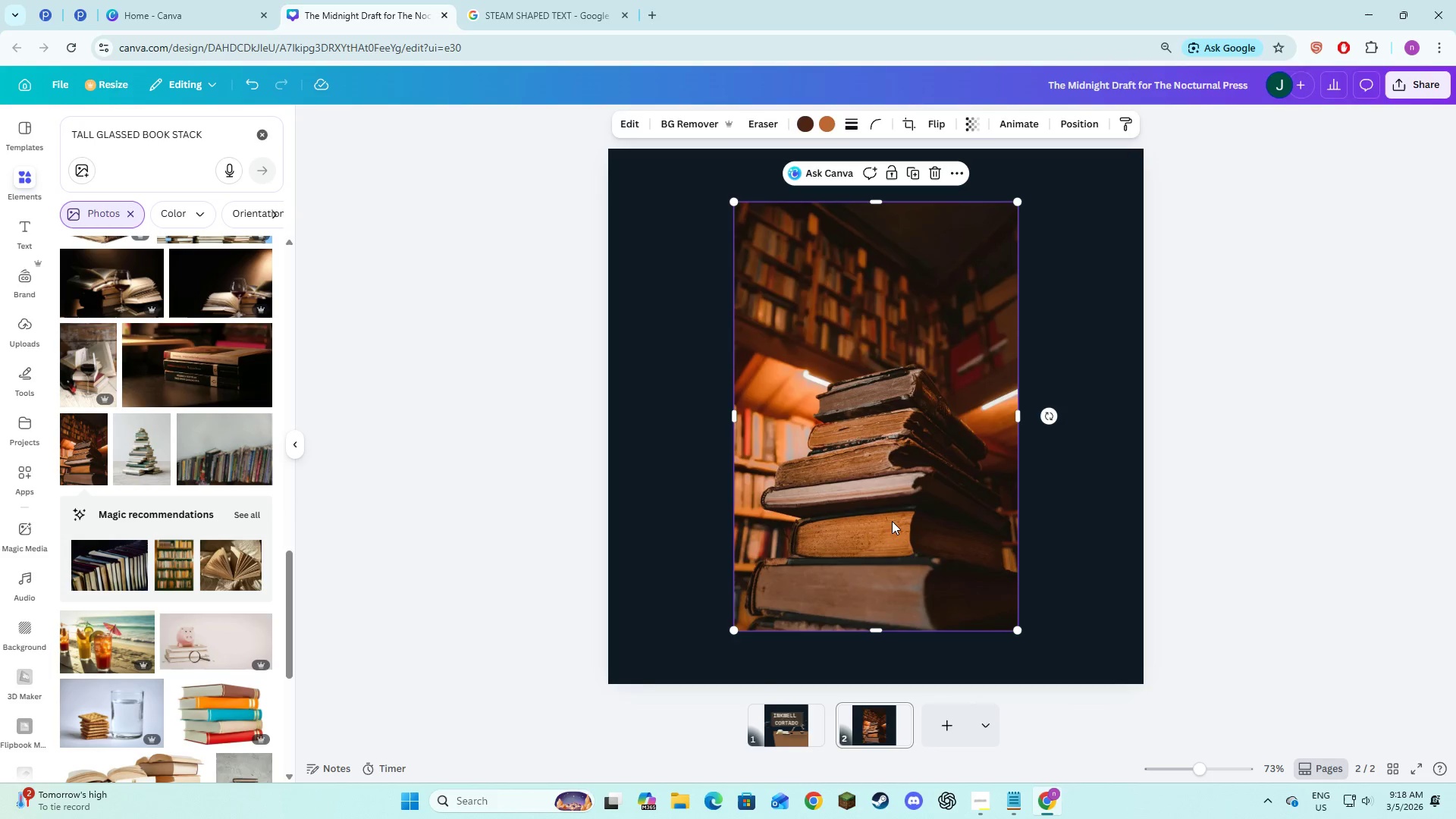 
left_click_drag(start_coordinate=[887, 522], to_coordinate=[758, 467])
 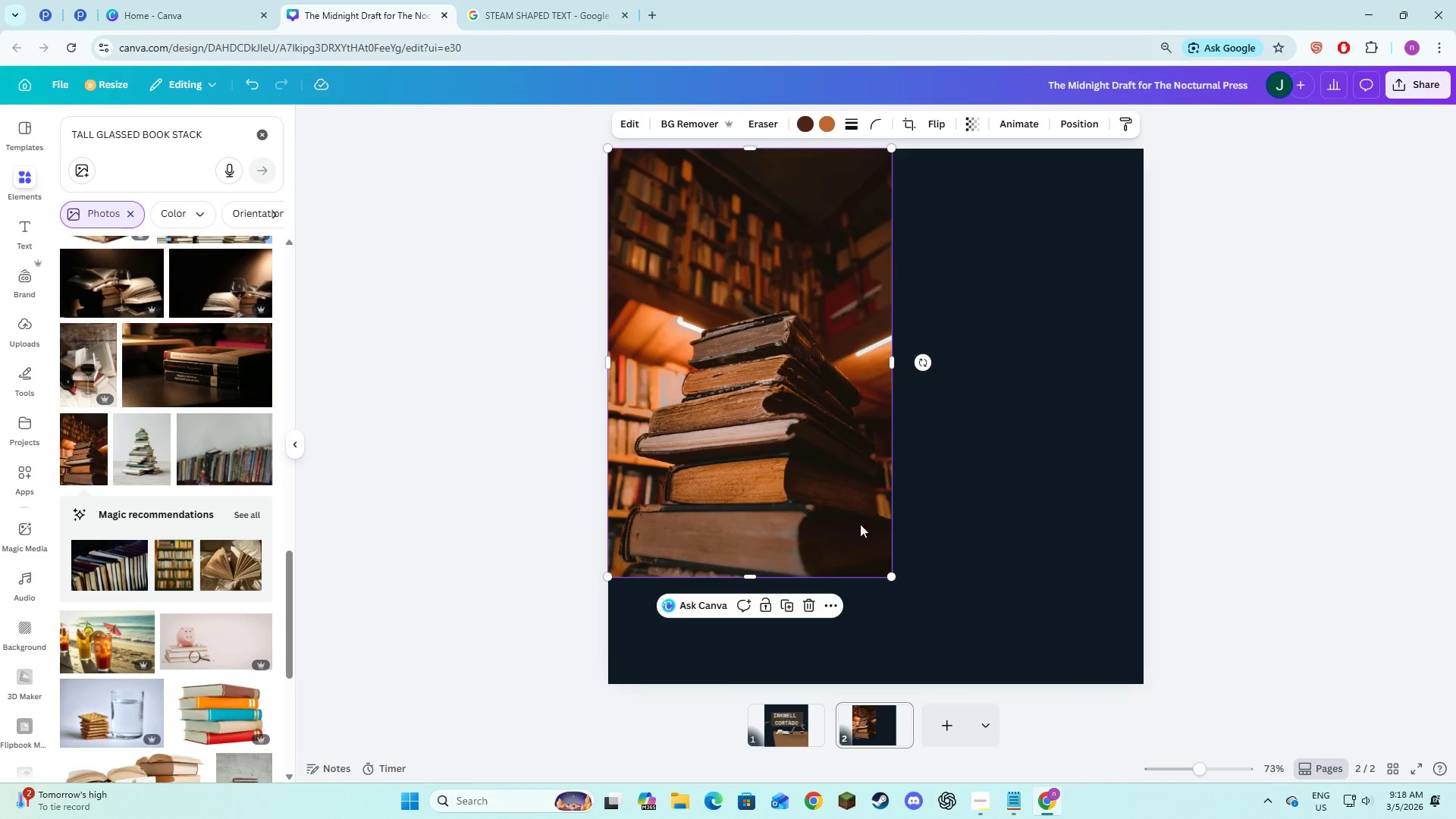 
right_click([858, 518])
 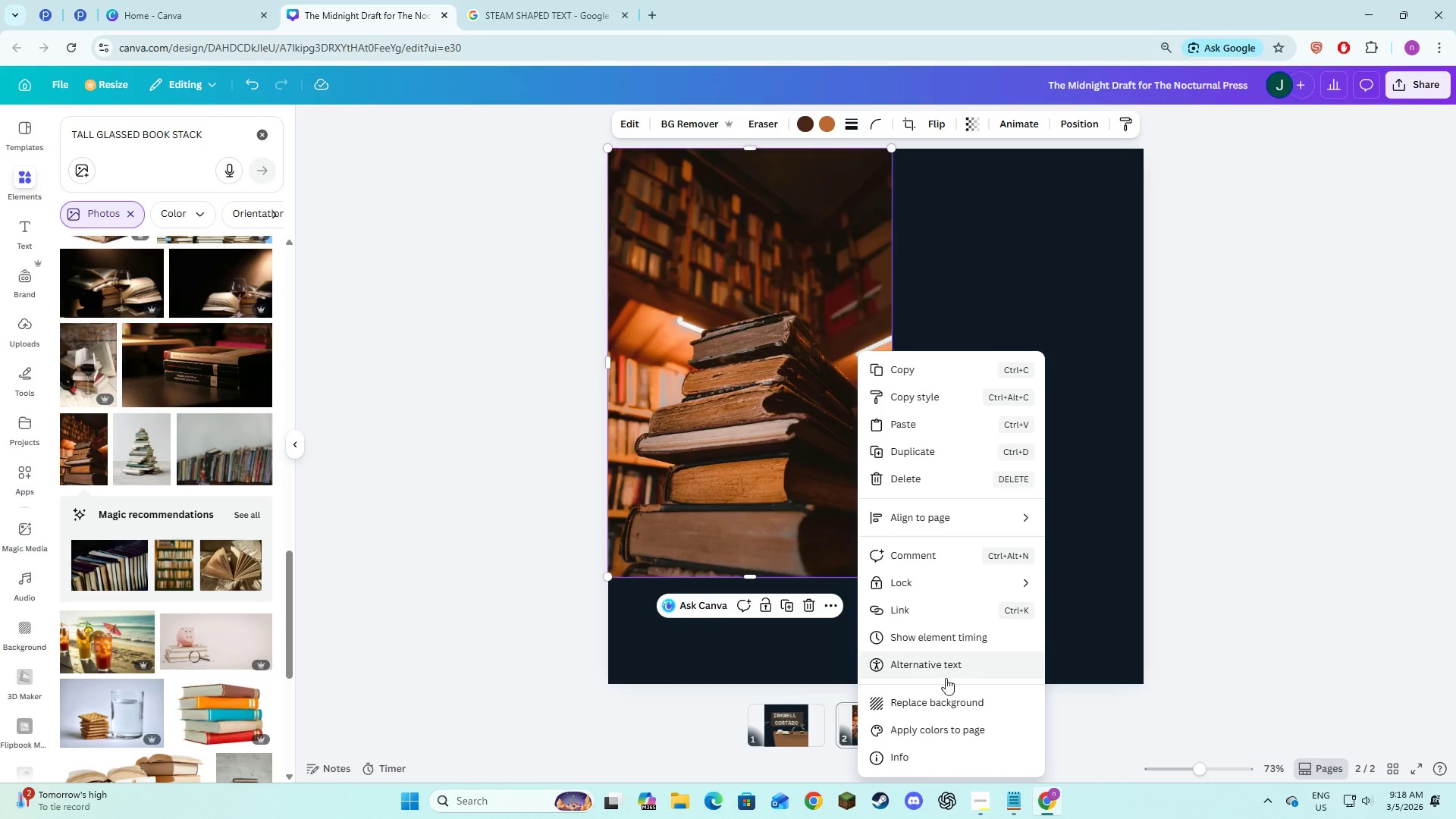 
left_click([943, 692])
 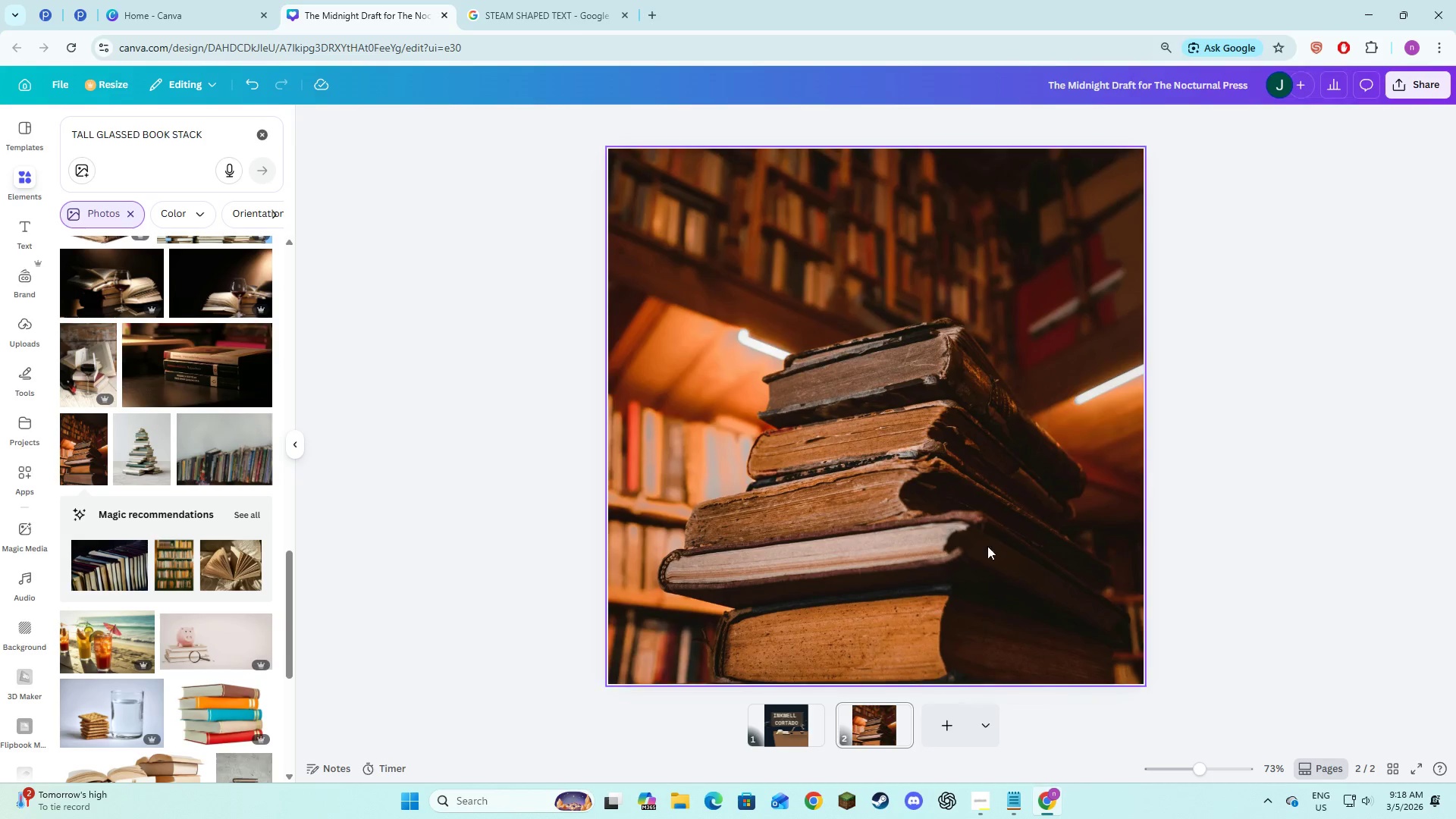 
wait(6.59)
 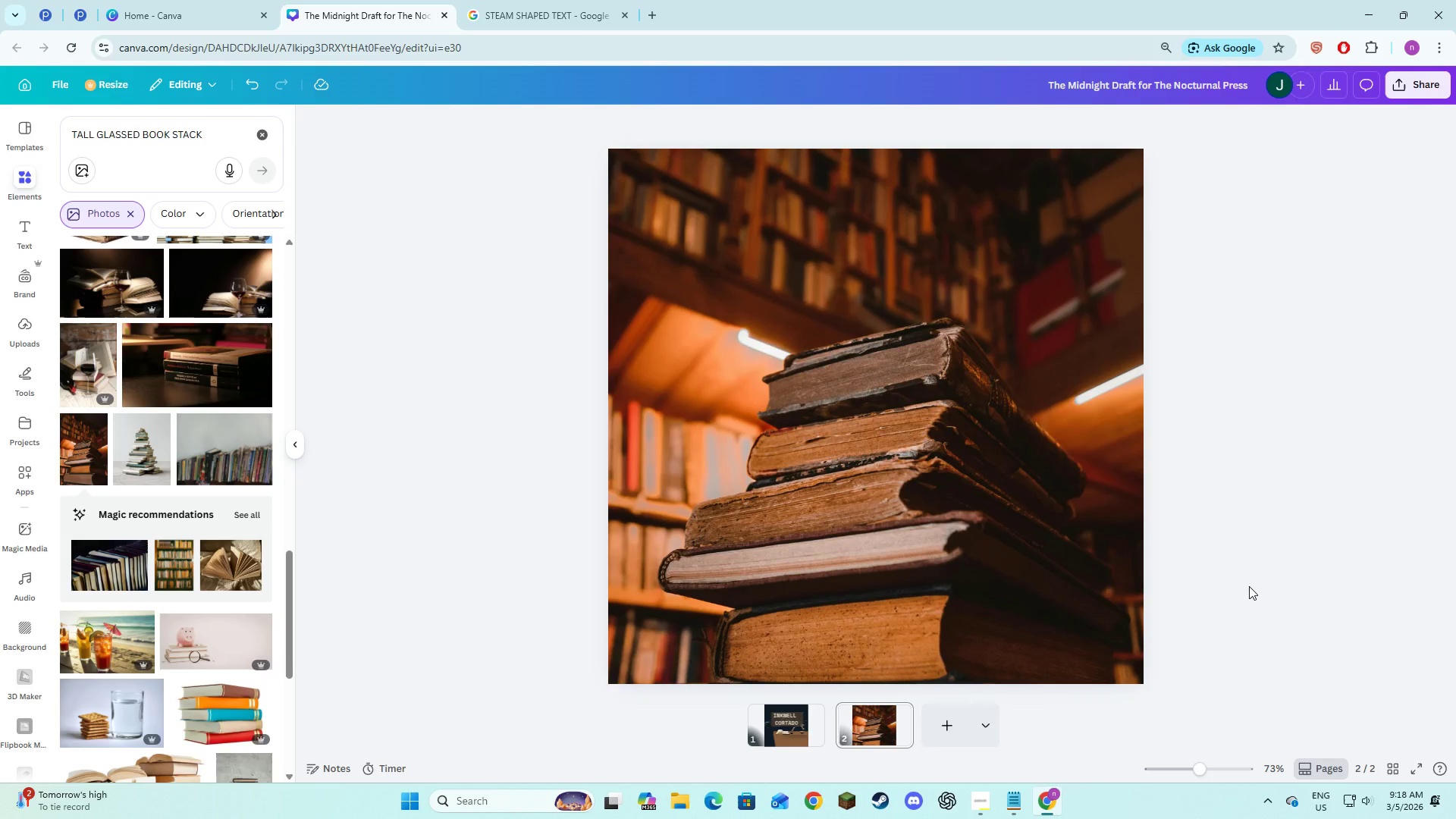 
key(Control+Z)
 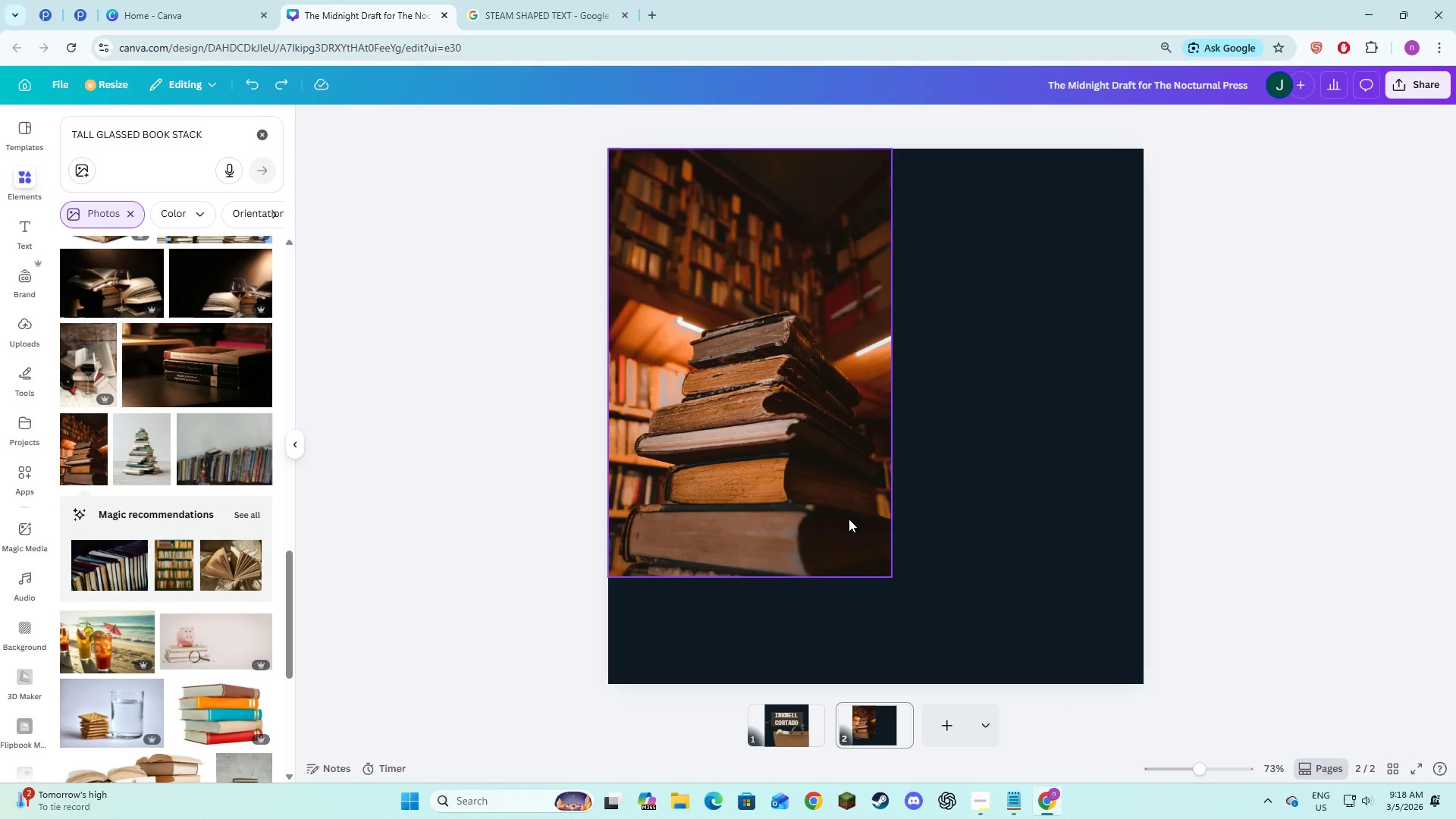 
left_click([849, 519])
 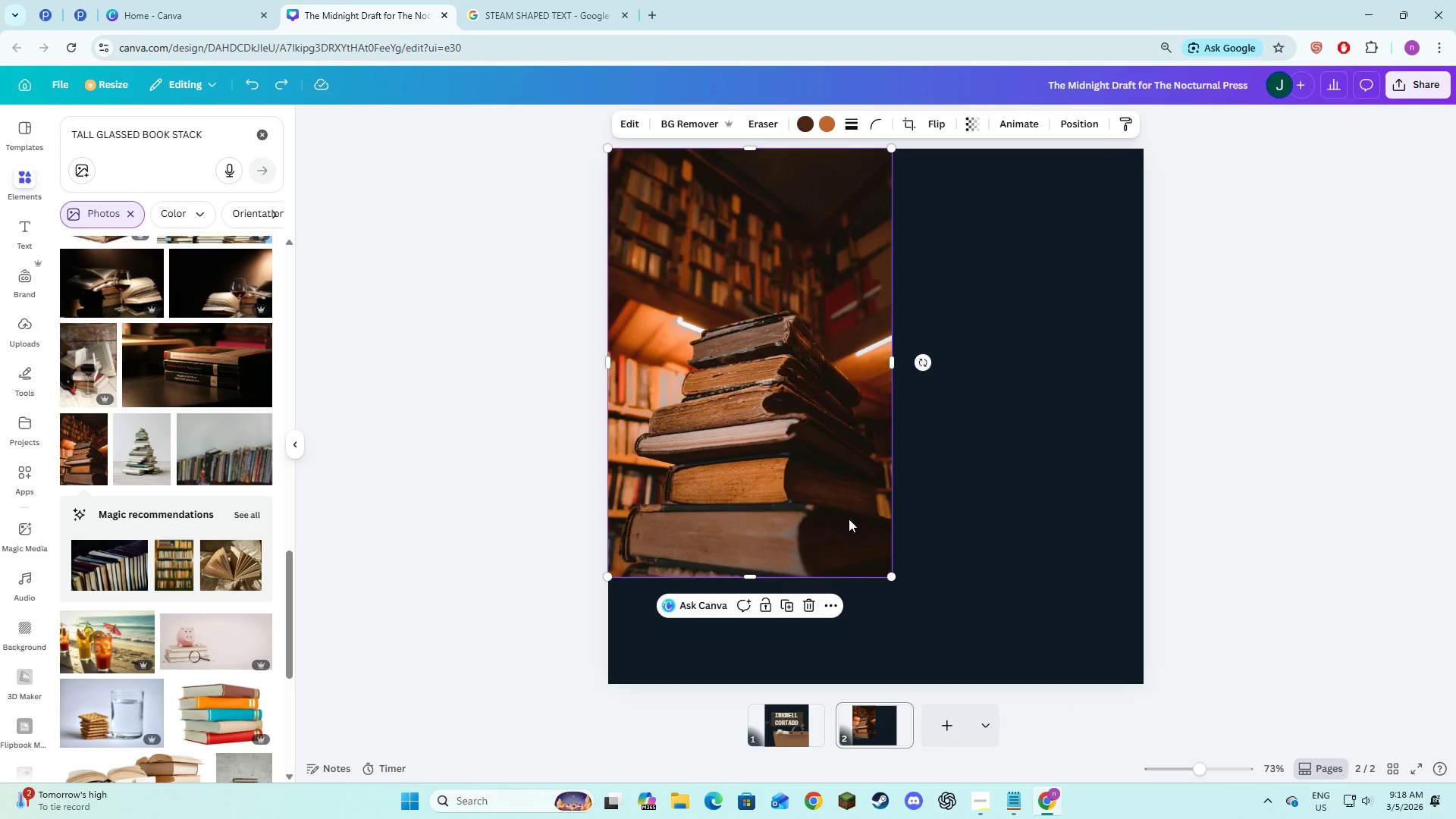 
hold_key(key=ControlLeft, duration=0.58)
 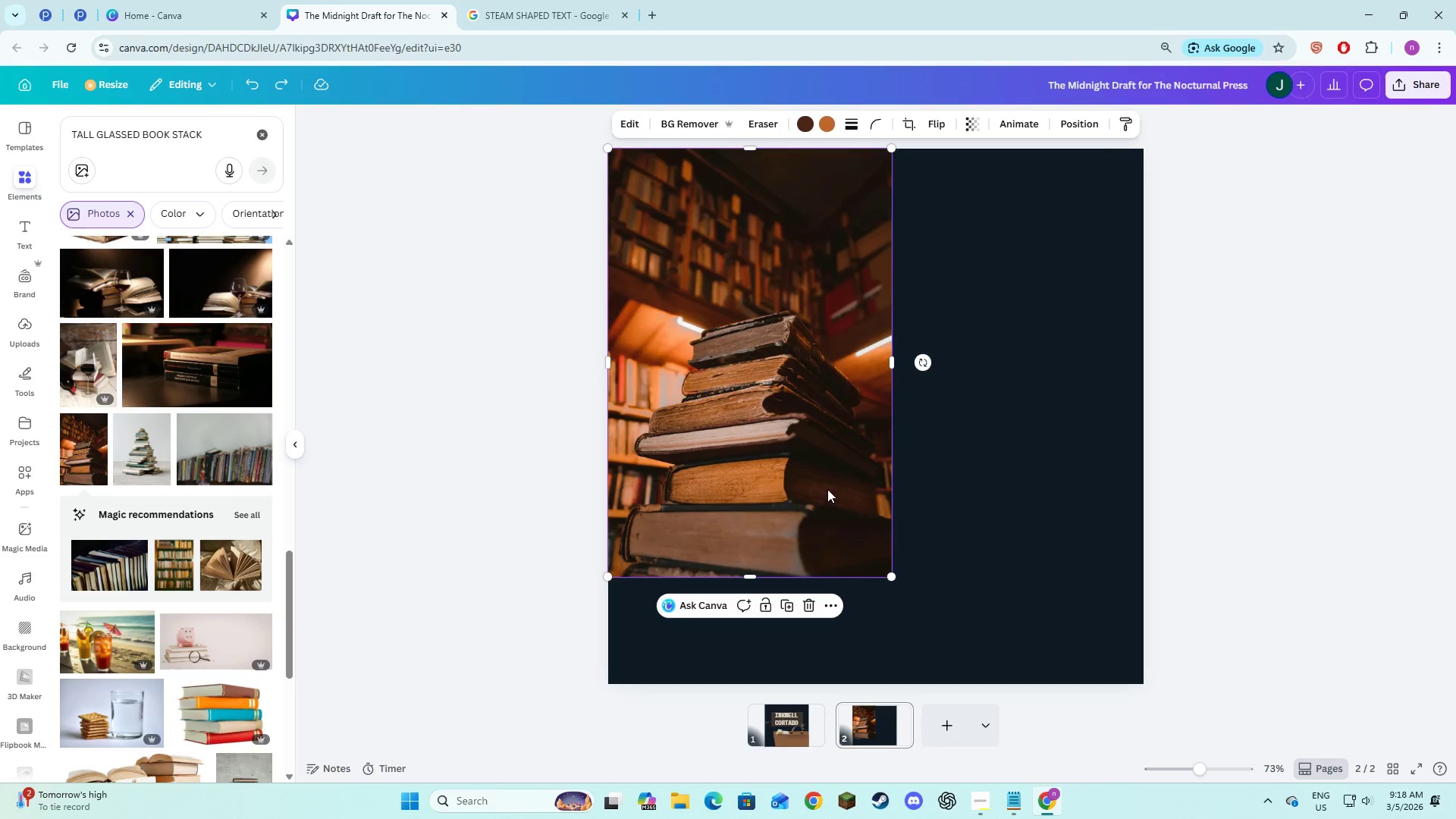 
right_click([827, 488])
 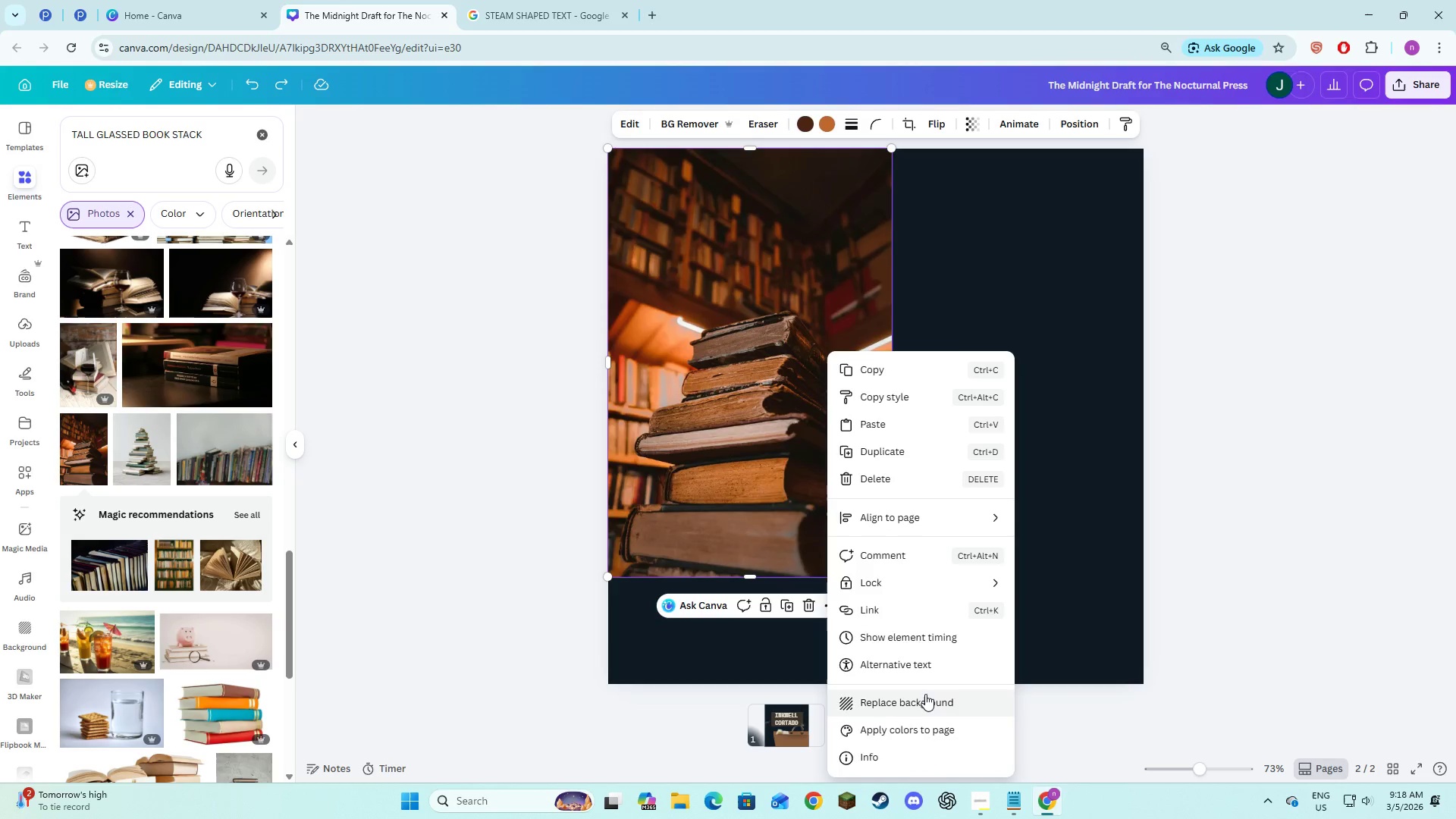 
double_click([1344, 435])
 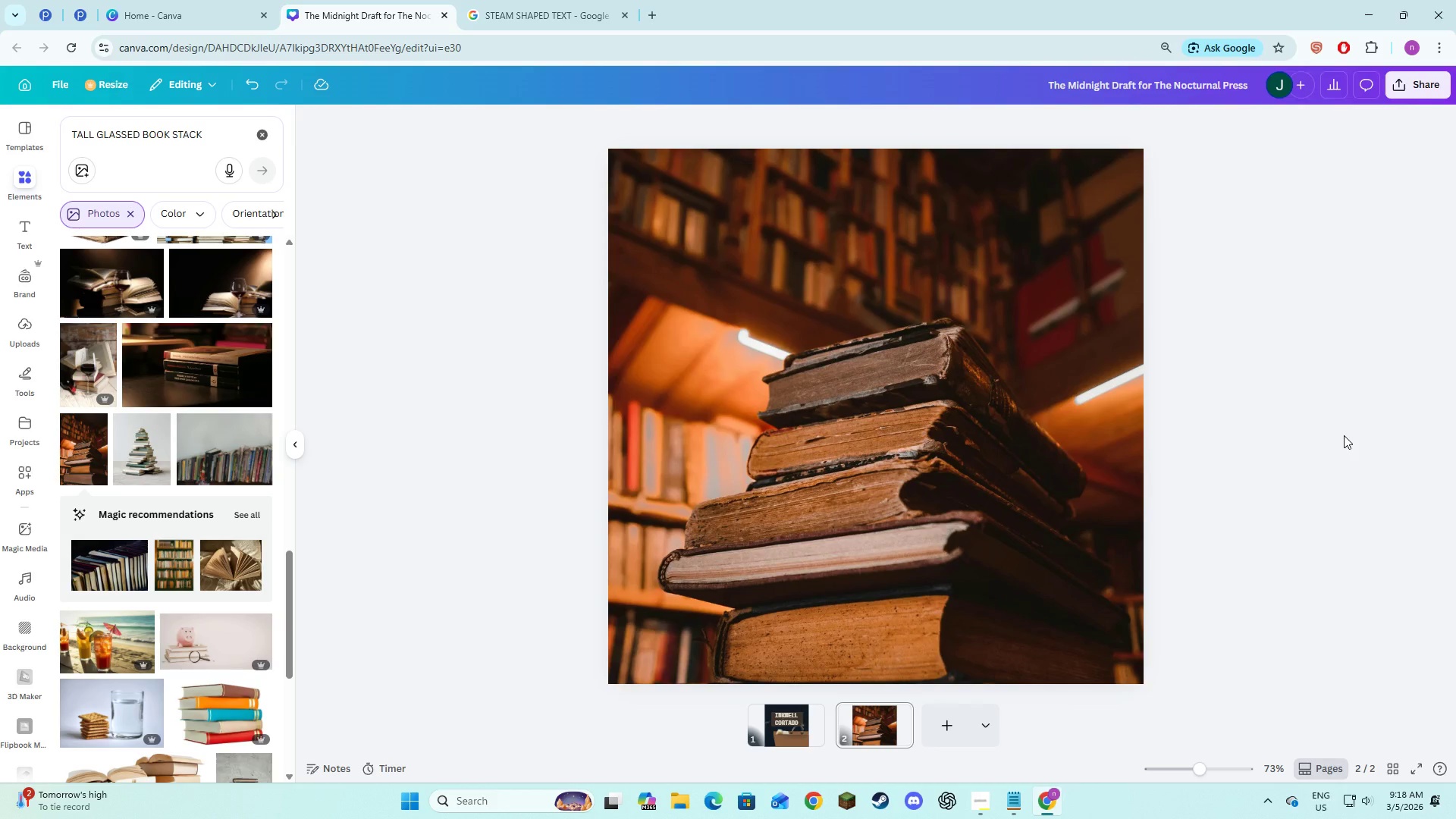 
key(Alt+AltLeft)
 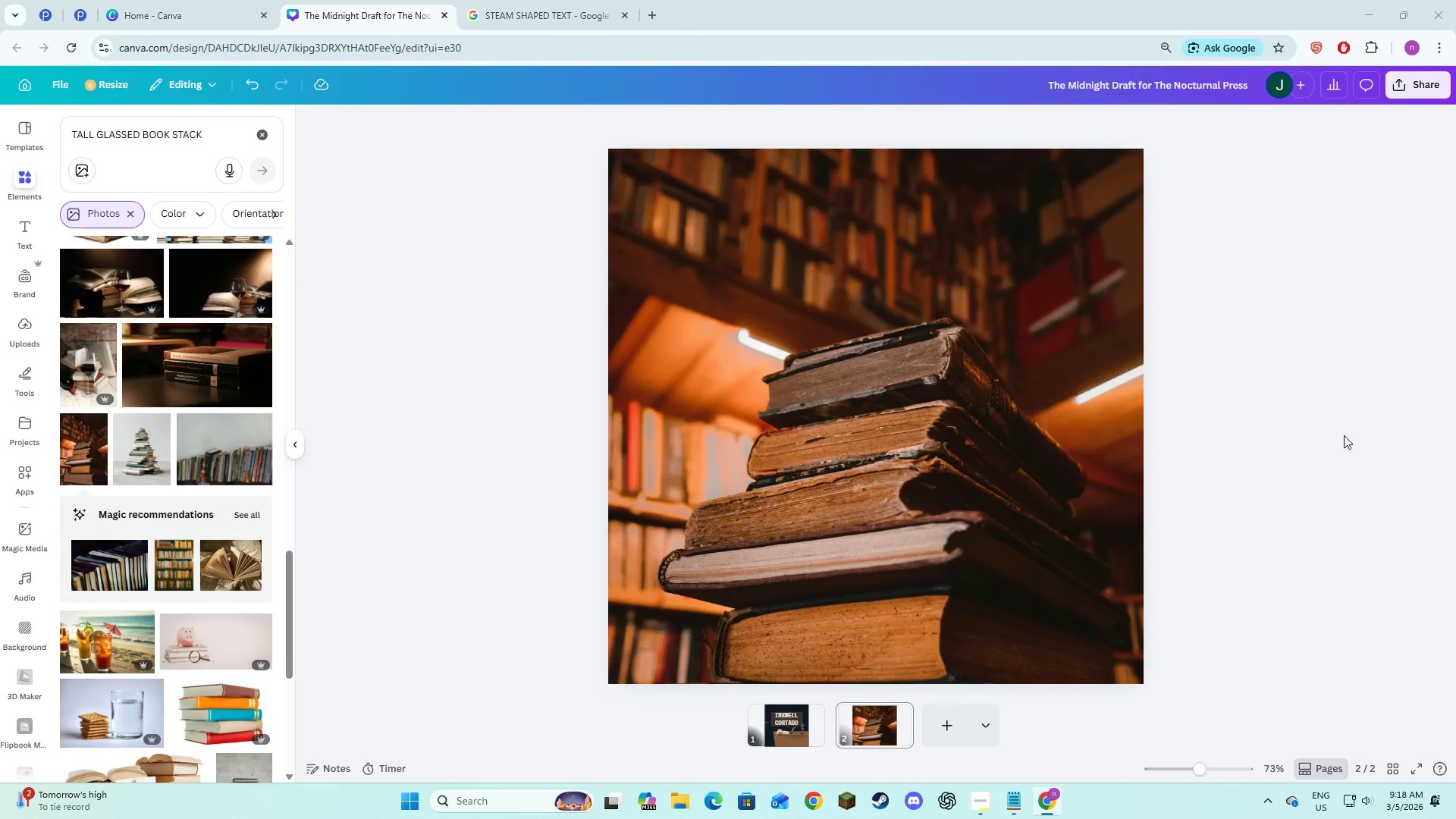 
key(Alt+Tab)
 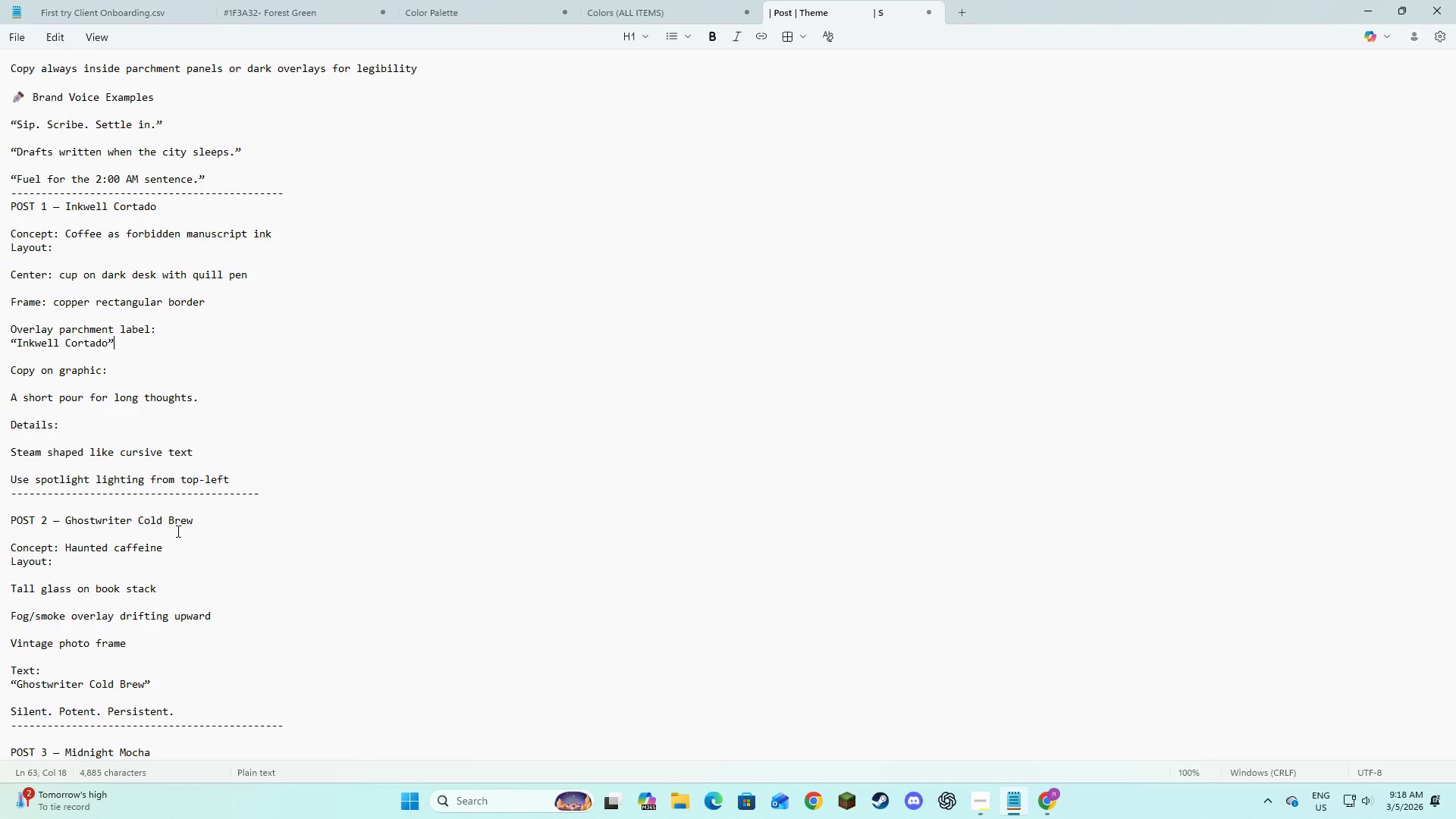 
wait(11.95)
 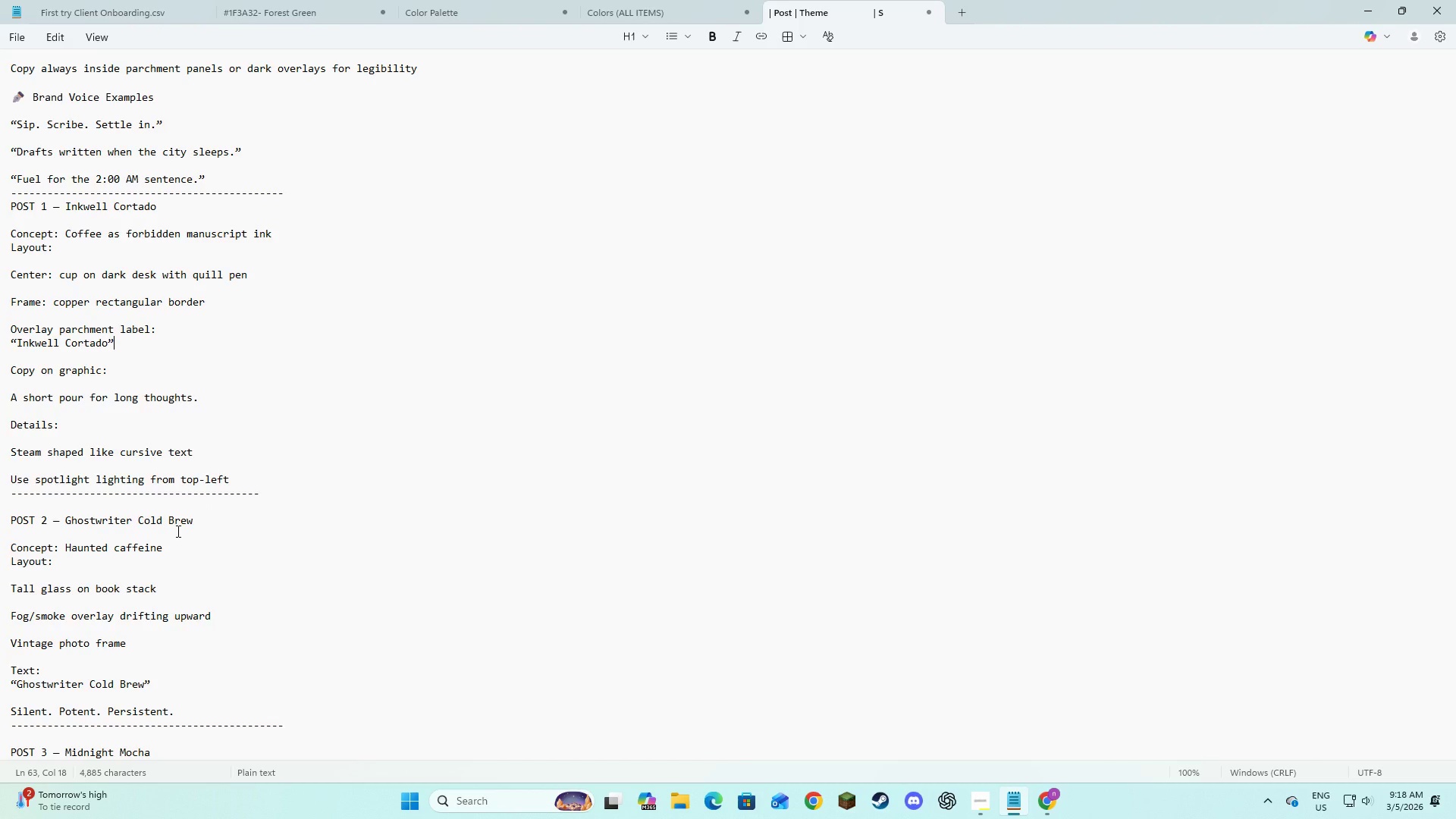 
key(Alt+AltLeft)
 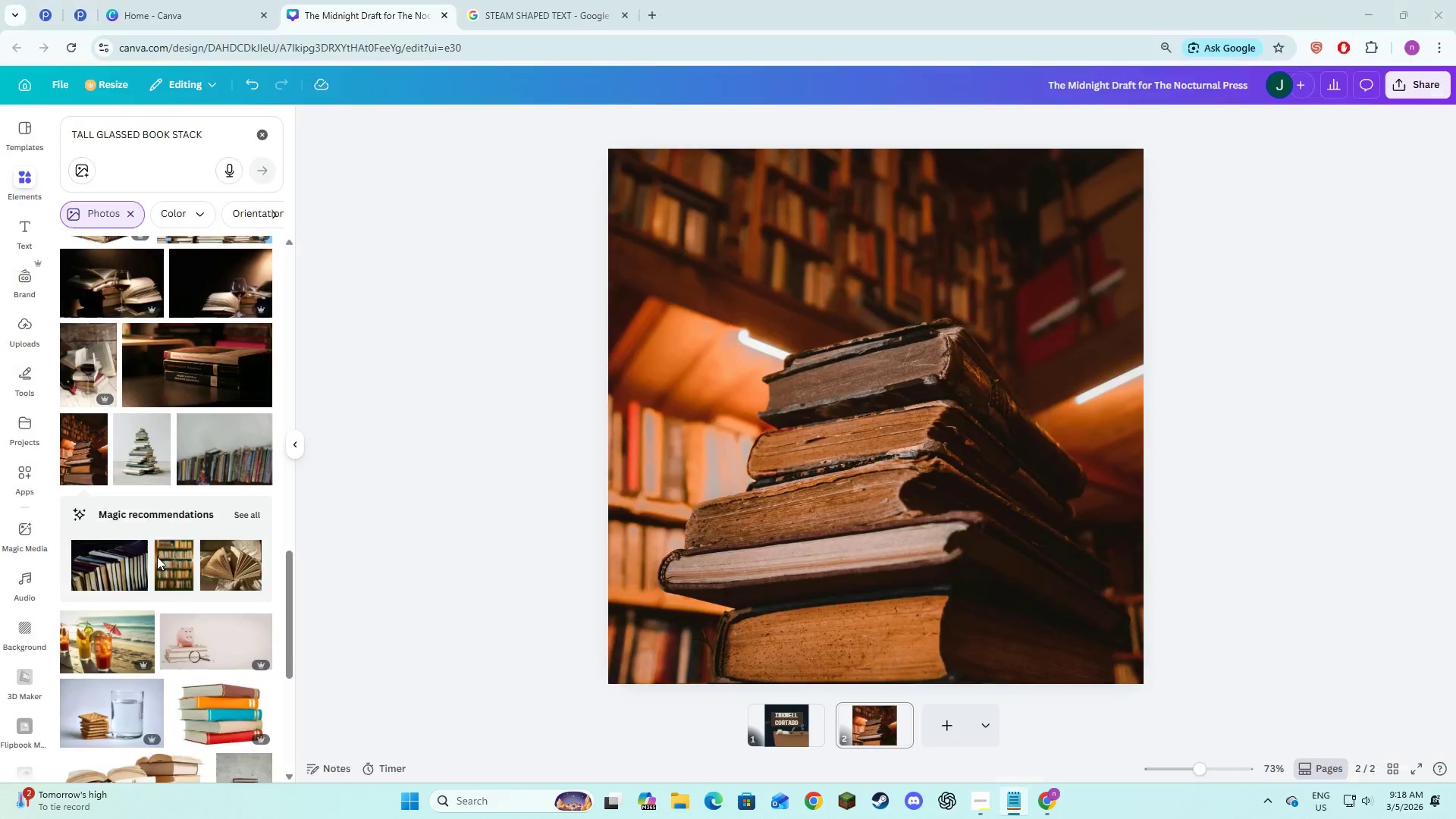 
key(Alt+Tab)
 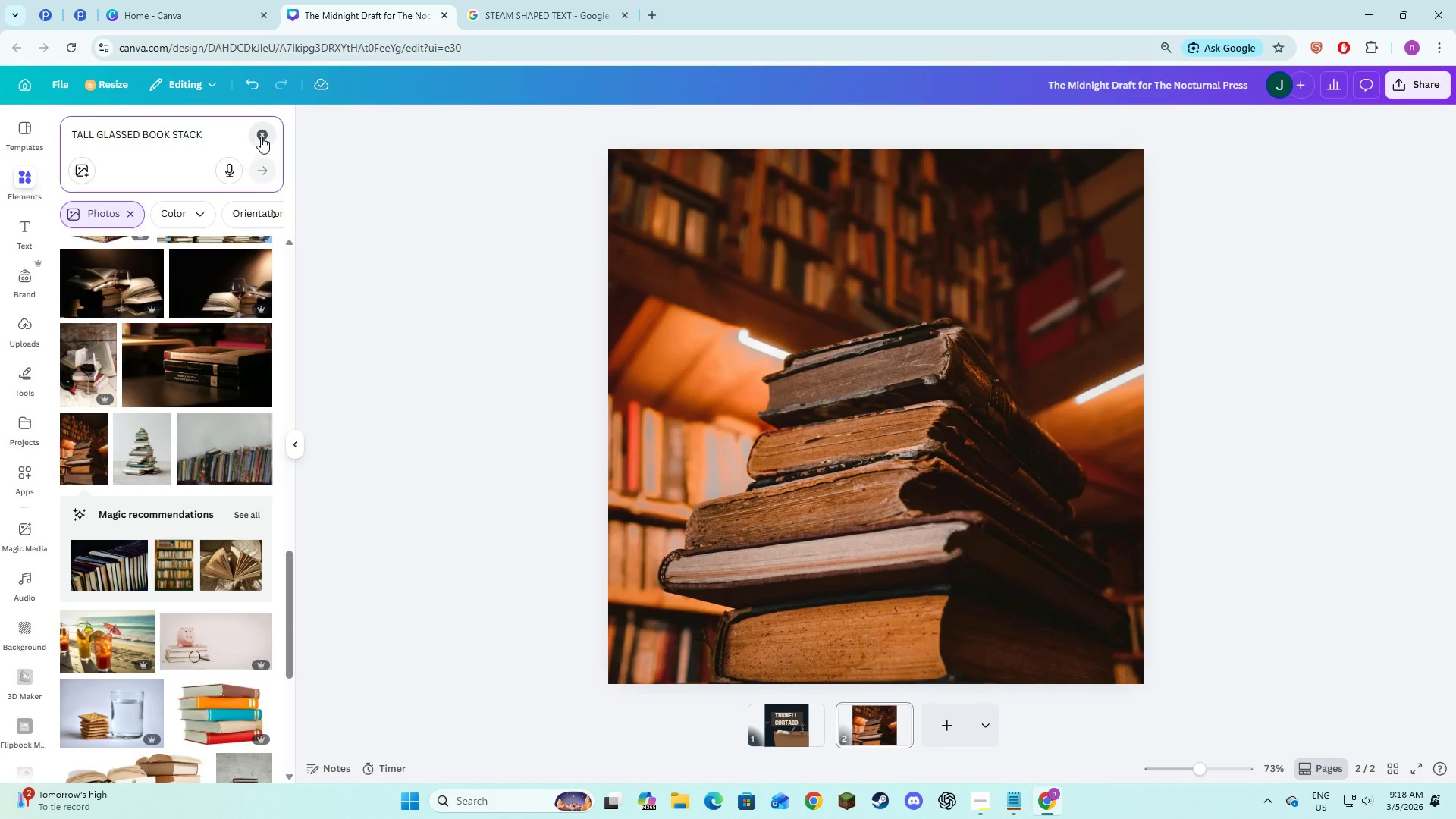 
double_click([96, 137])
 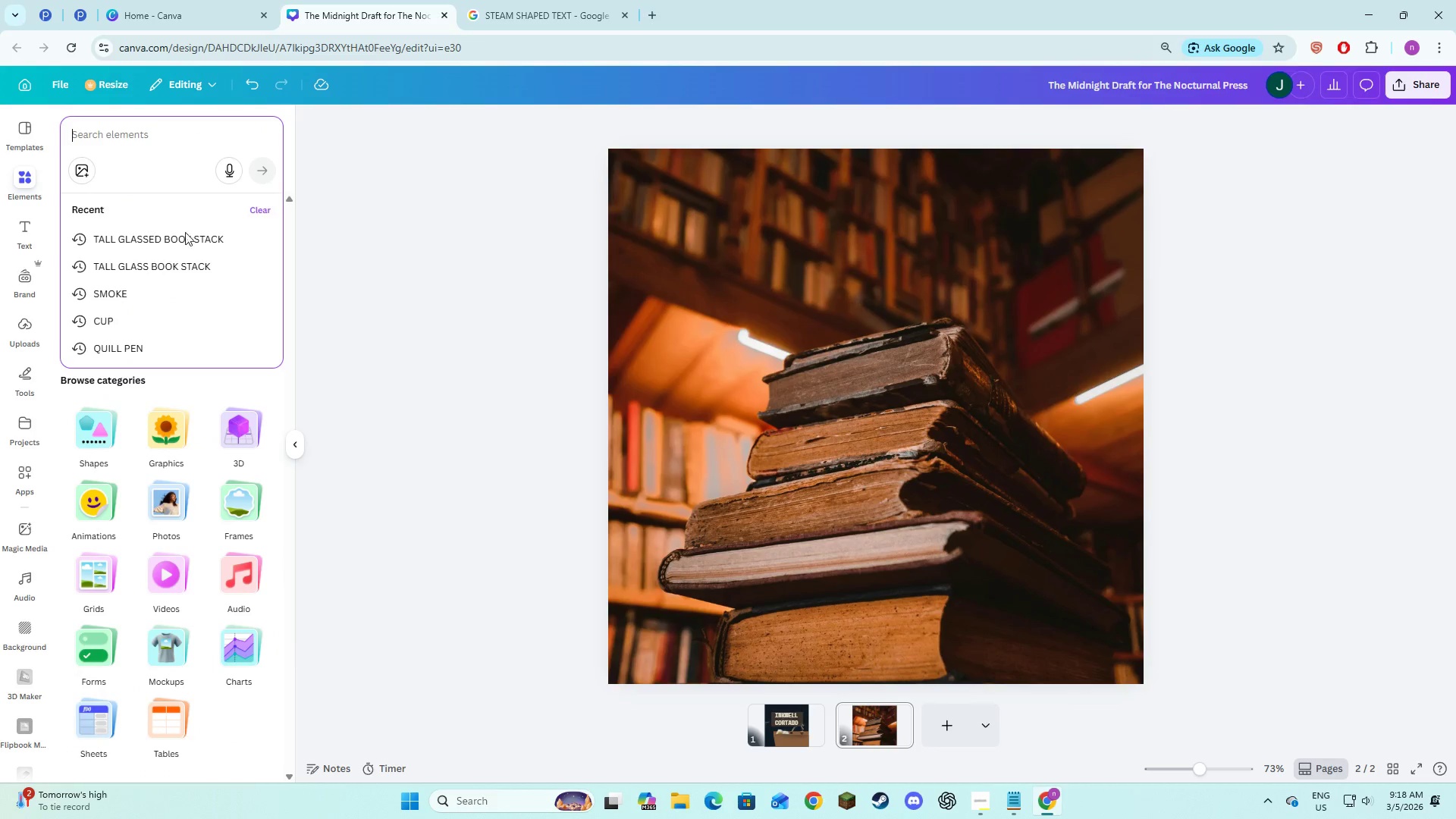 
left_click([192, 288])
 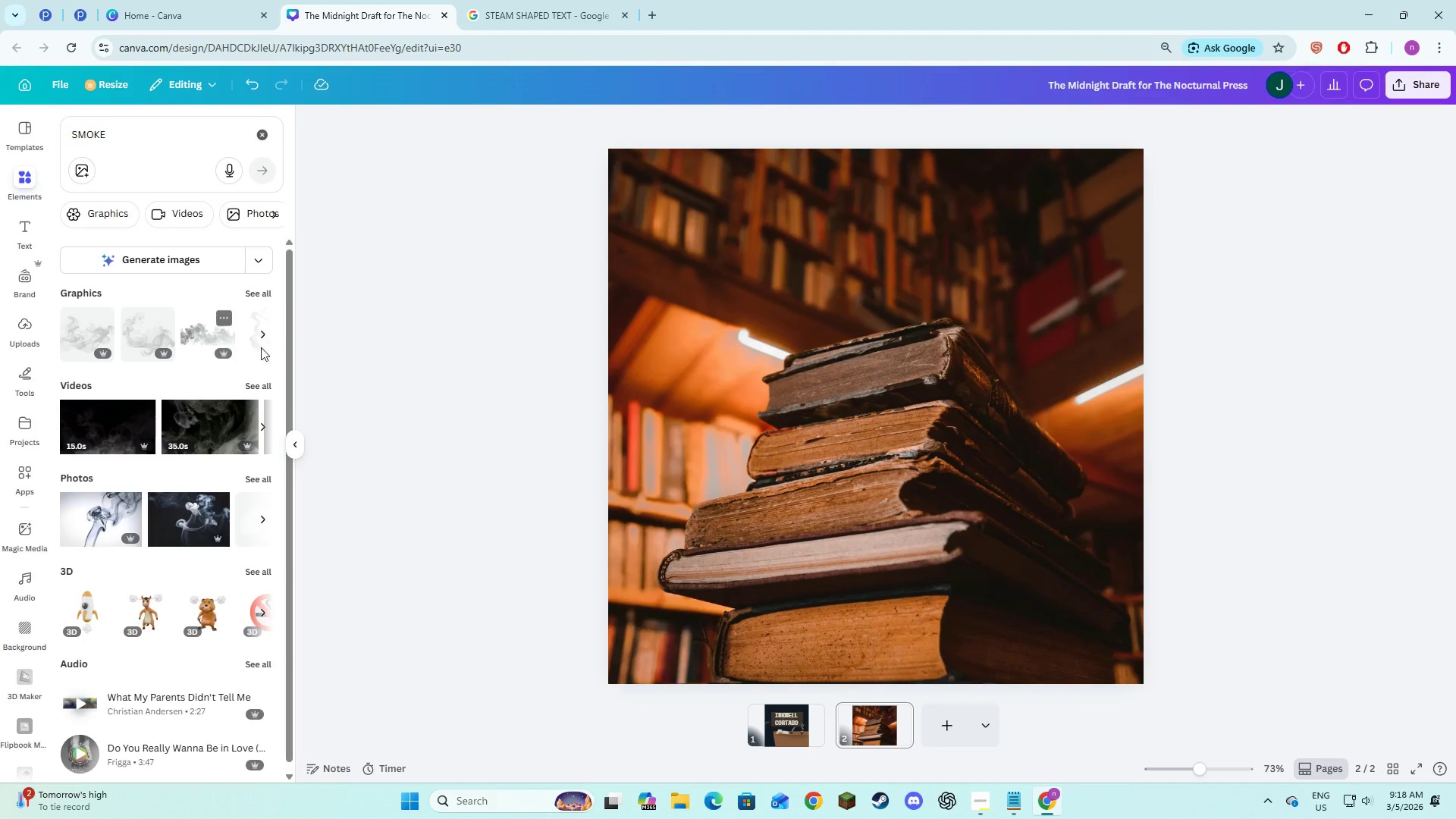 
left_click([262, 291])
 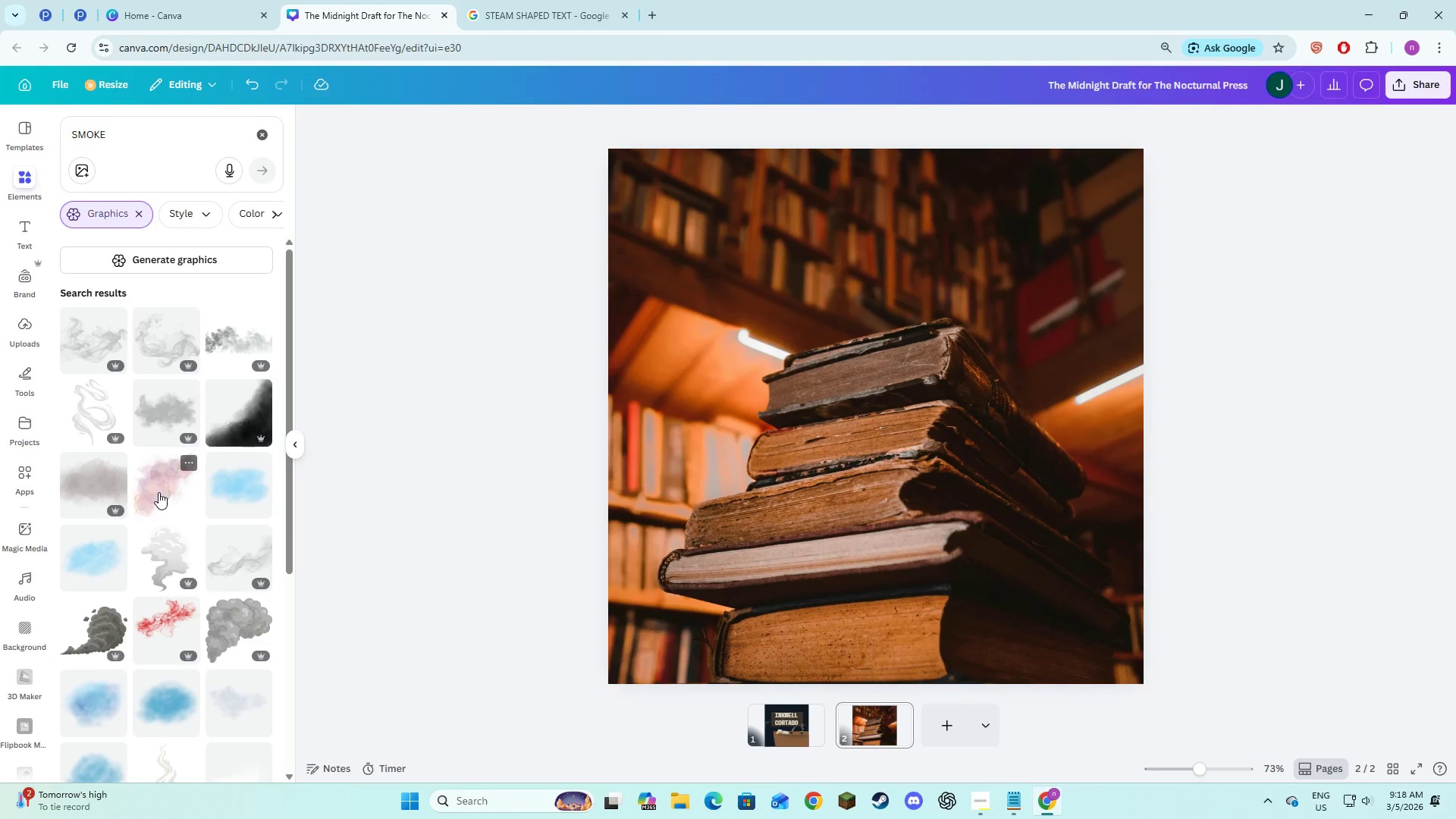 
scroll: coordinate [158, 493], scroll_direction: down, amount: 8.0
 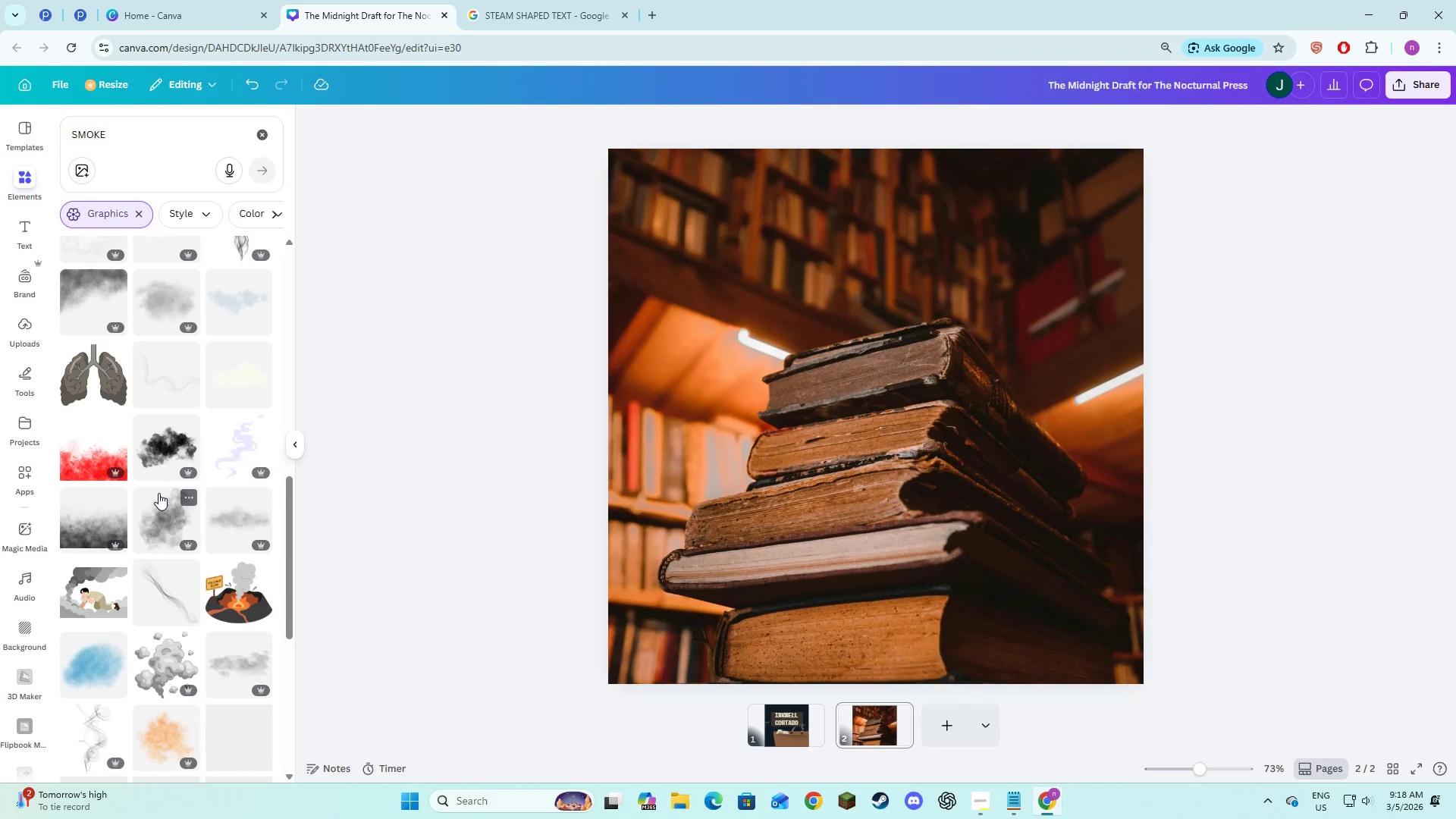 
scroll: coordinate [158, 493], scroll_direction: up, amount: 8.0
 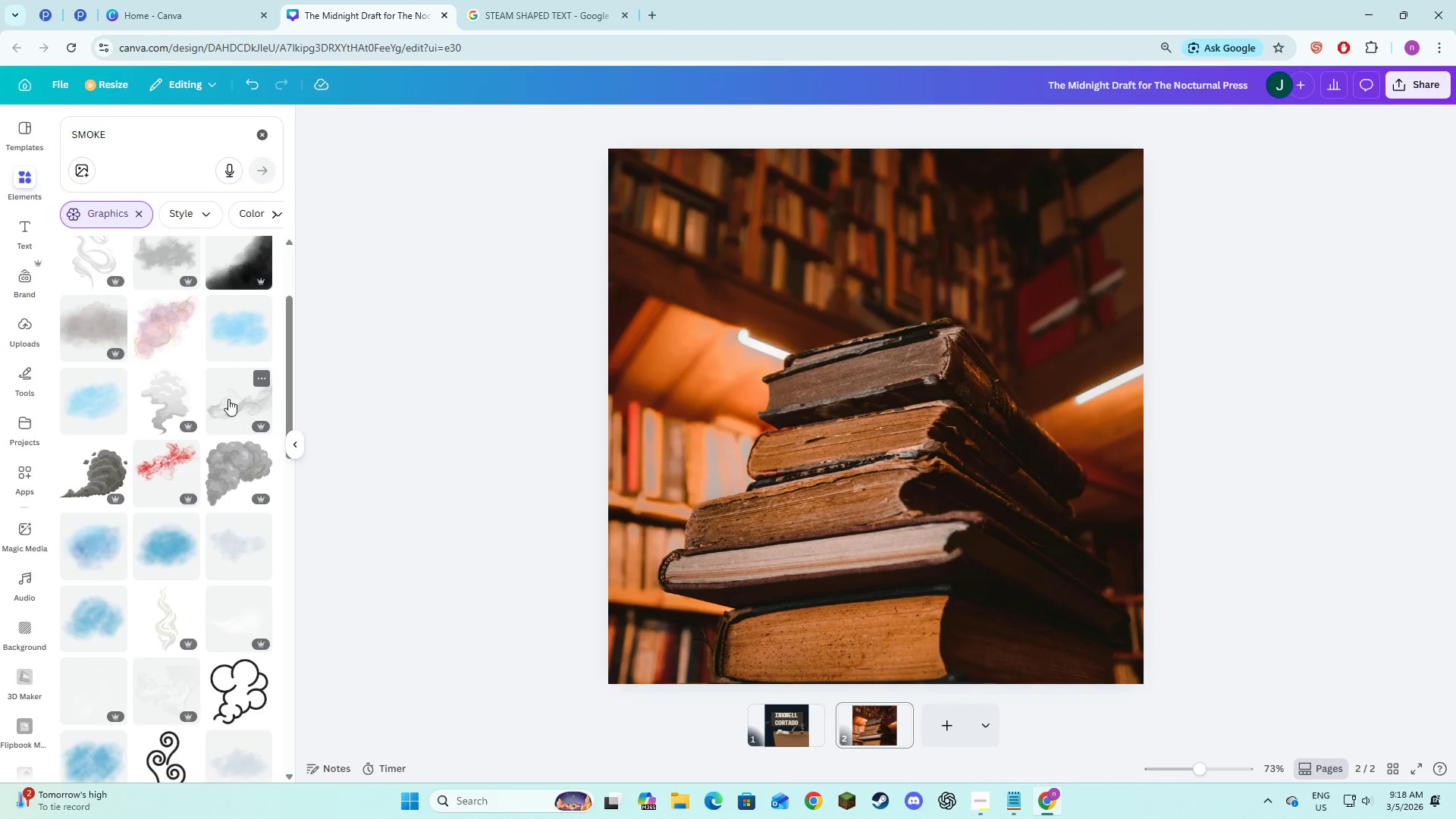 
left_click([228, 399])
 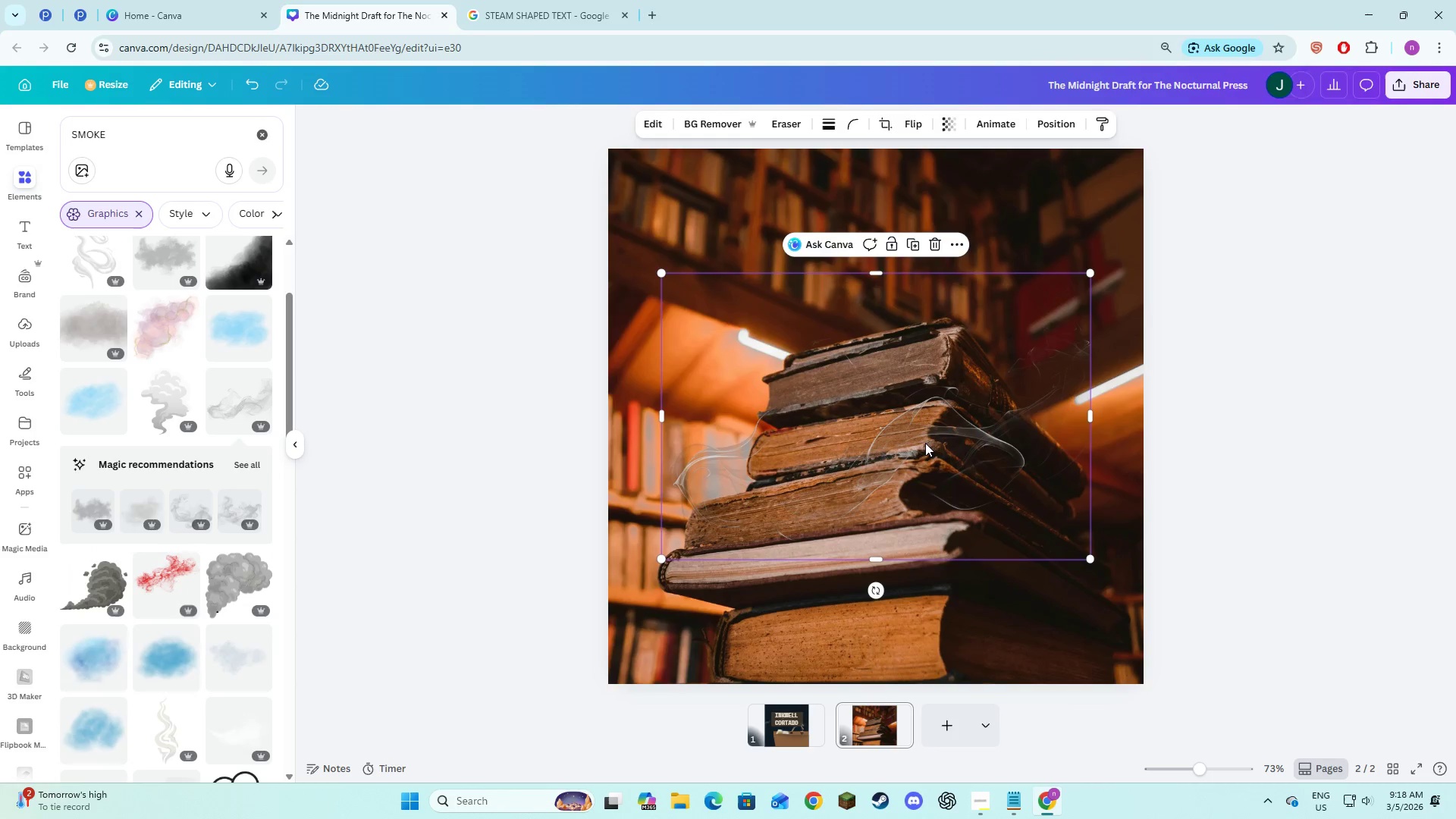 
left_click_drag(start_coordinate=[916, 454], to_coordinate=[860, 576])
 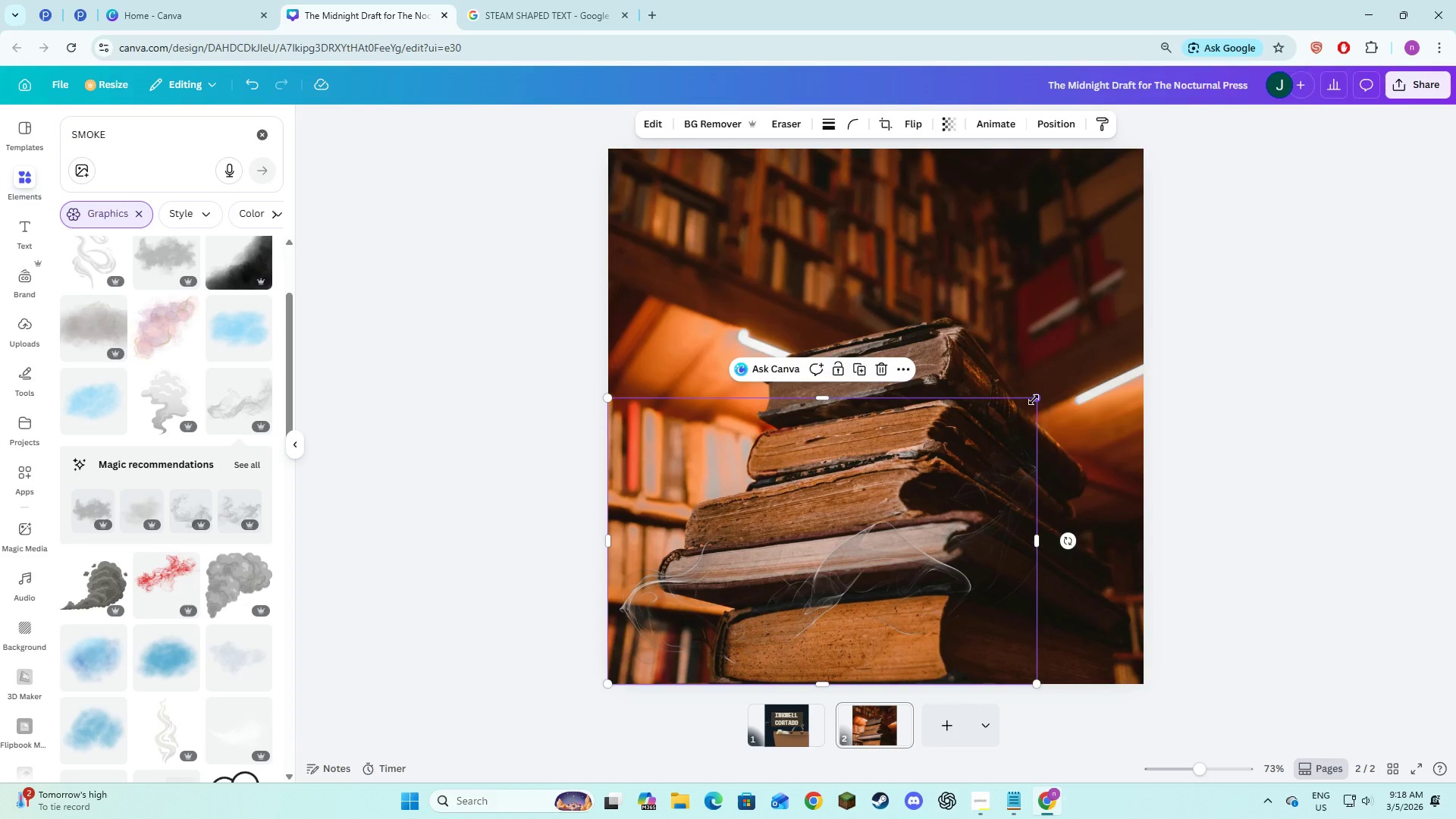 
left_click_drag(start_coordinate=[1034, 400], to_coordinate=[987, 421])
 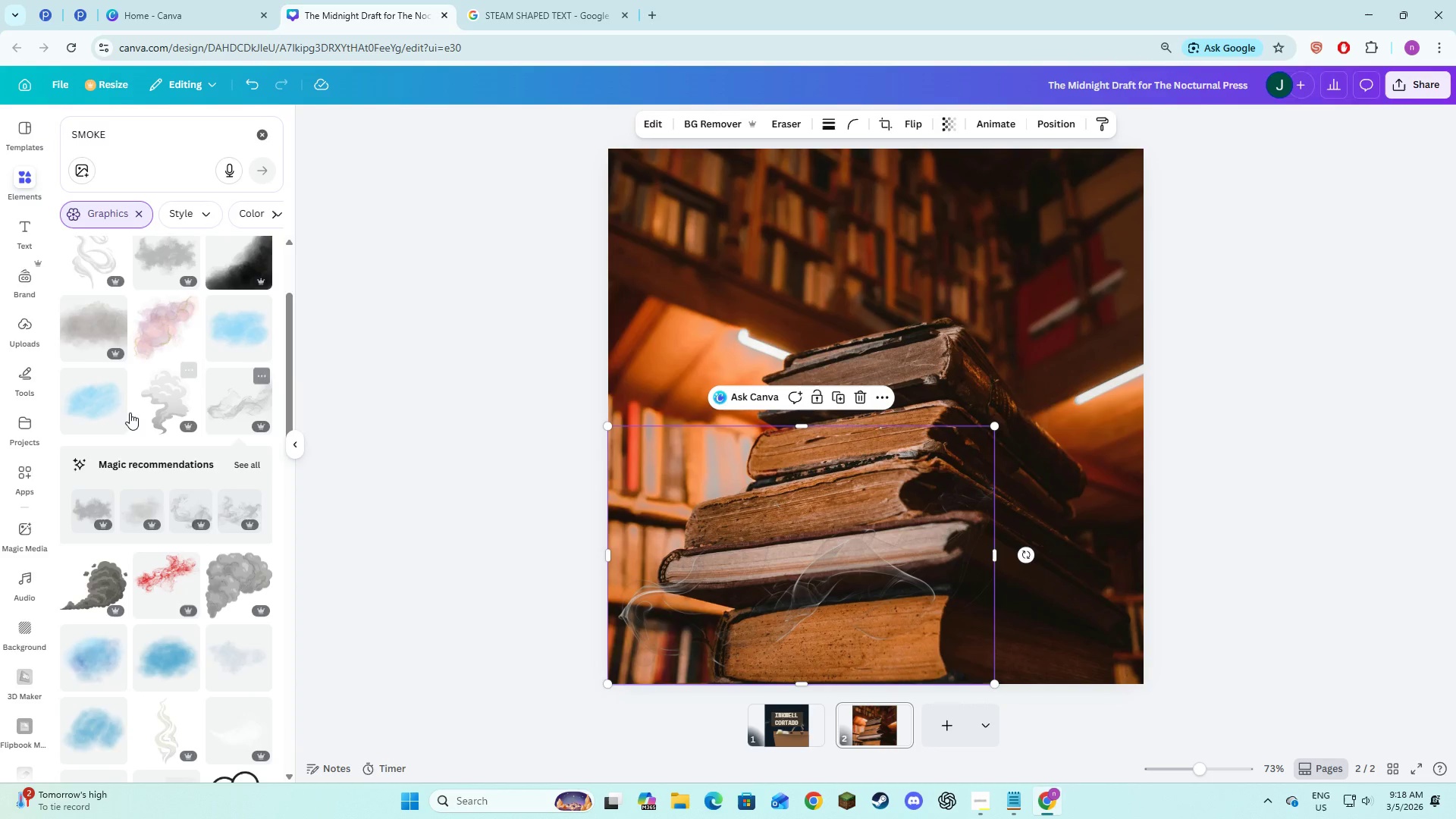 
scroll: coordinate [129, 413], scroll_direction: up, amount: 2.0
 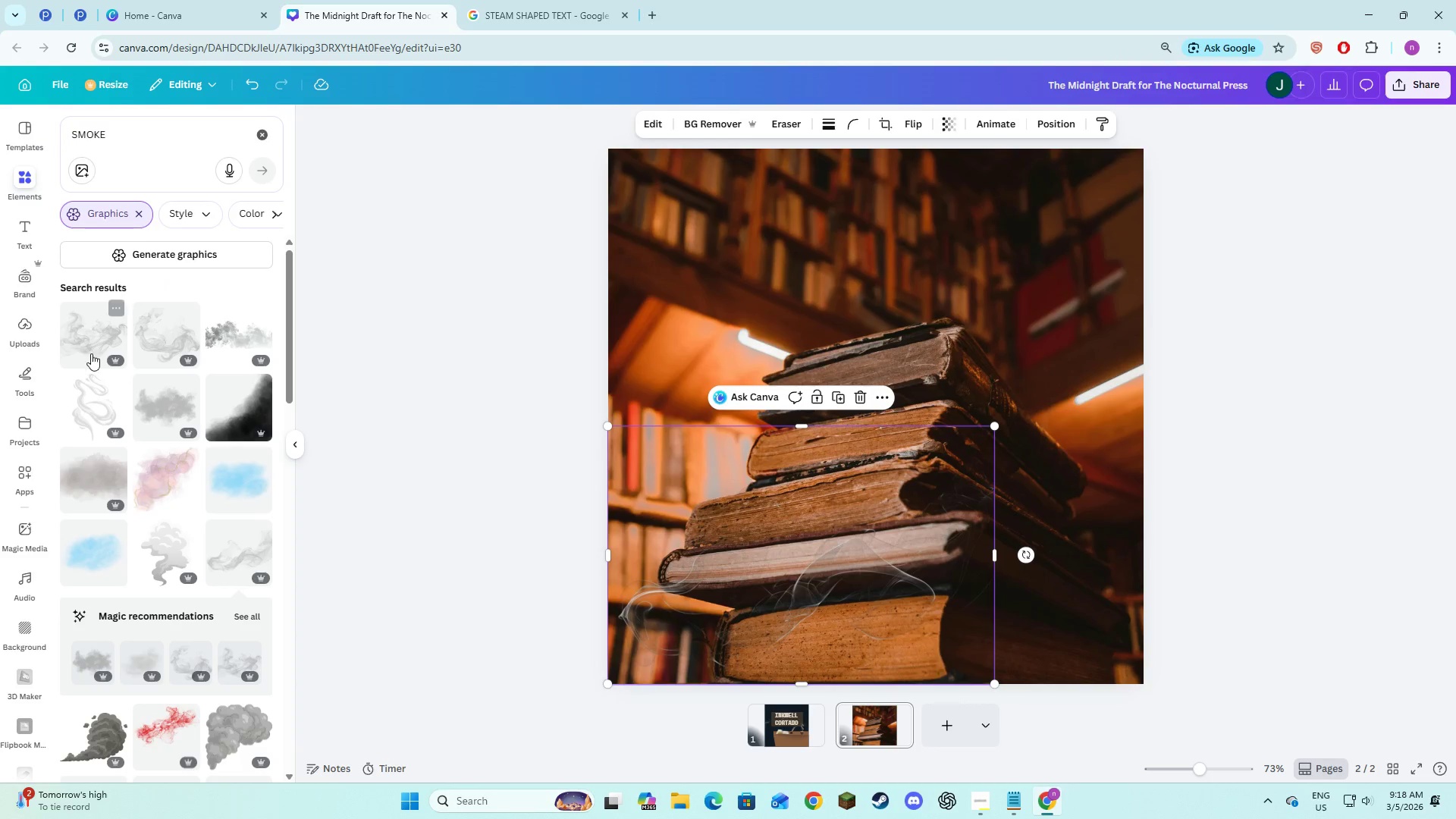 
left_click([93, 353])
 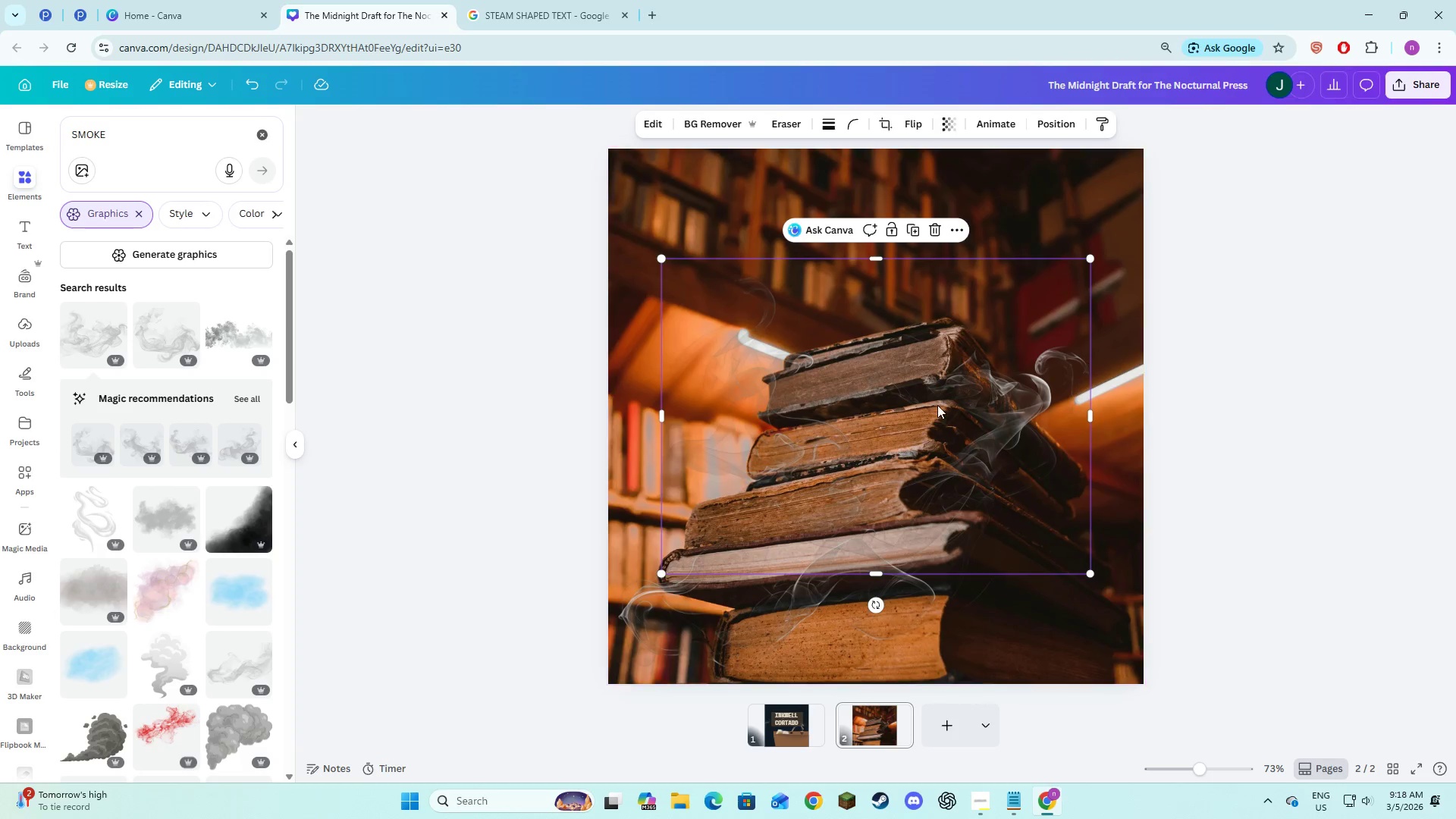 
left_click_drag(start_coordinate=[936, 410], to_coordinate=[1014, 289])
 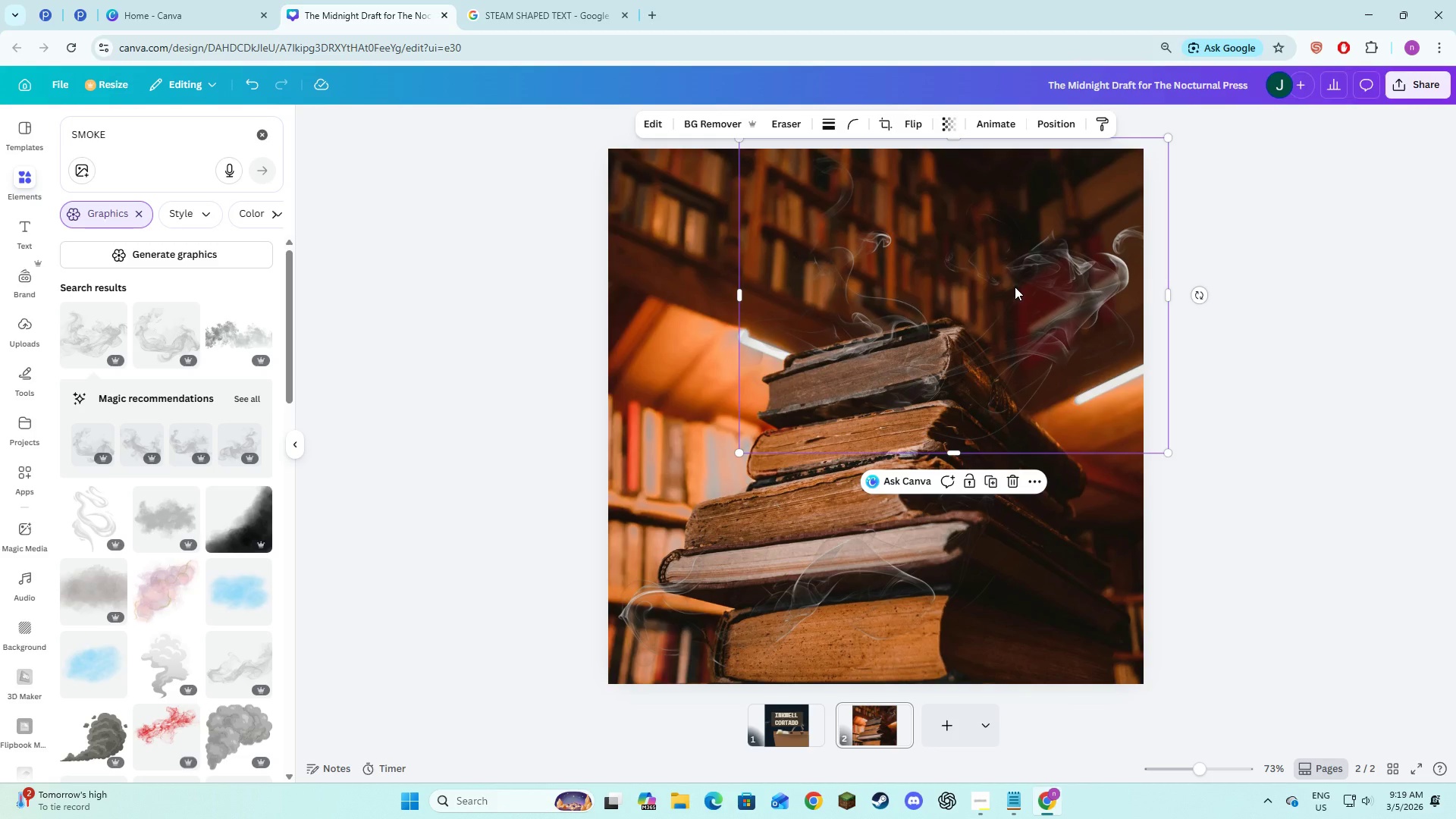 
wait(6.14)
 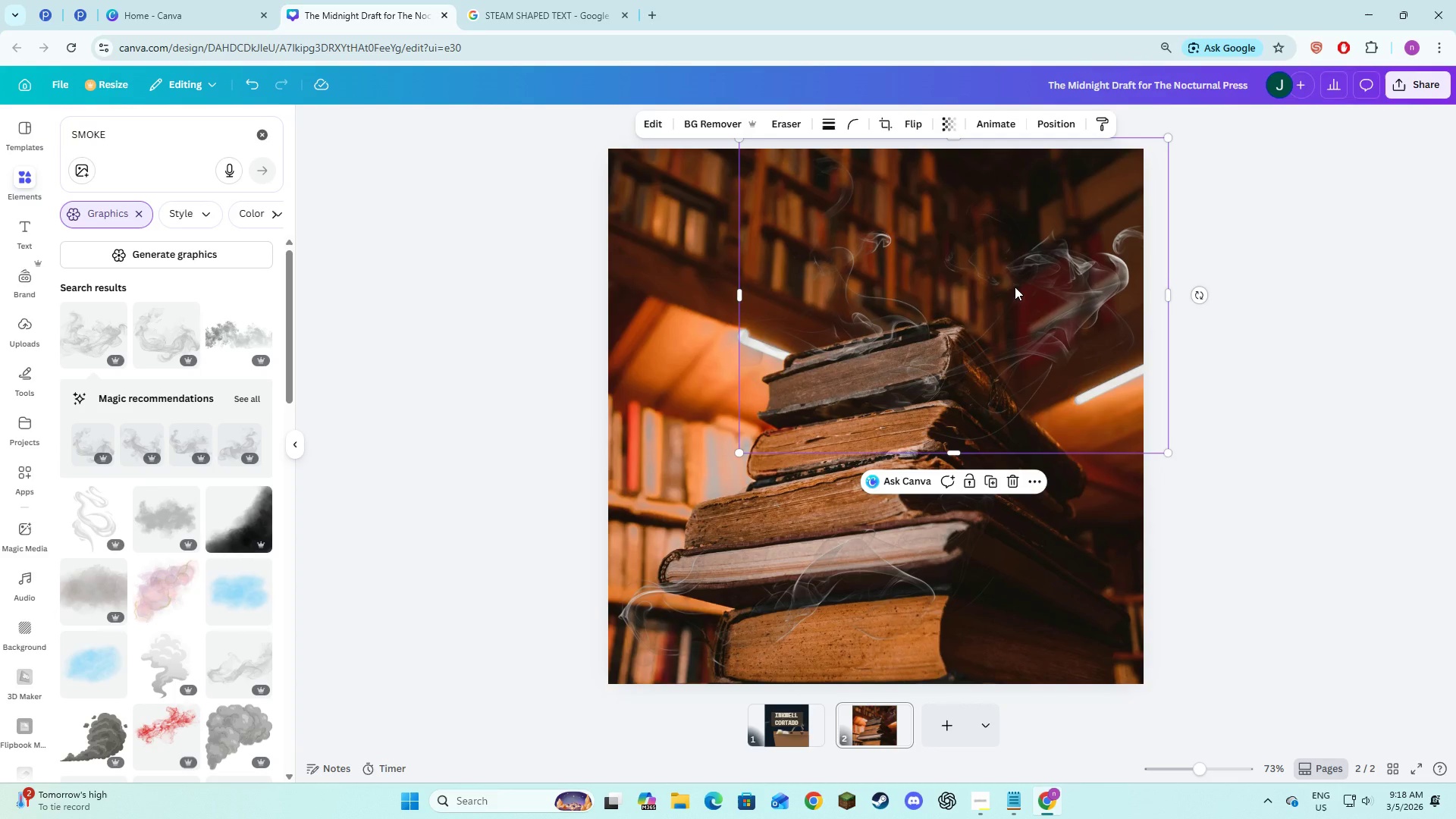 
left_click_drag(start_coordinate=[986, 362], to_coordinate=[985, 337])
 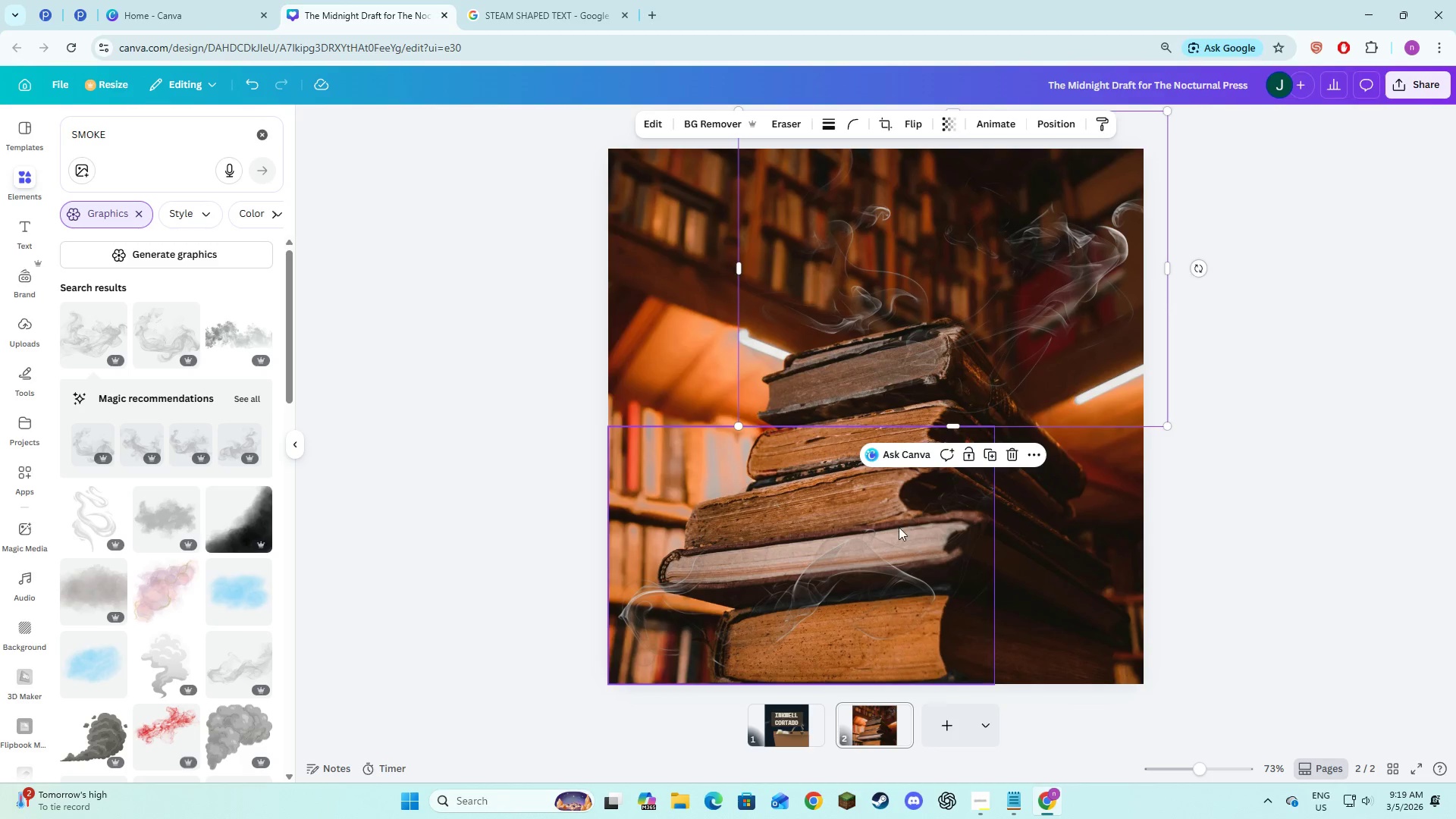 
left_click([899, 529])
 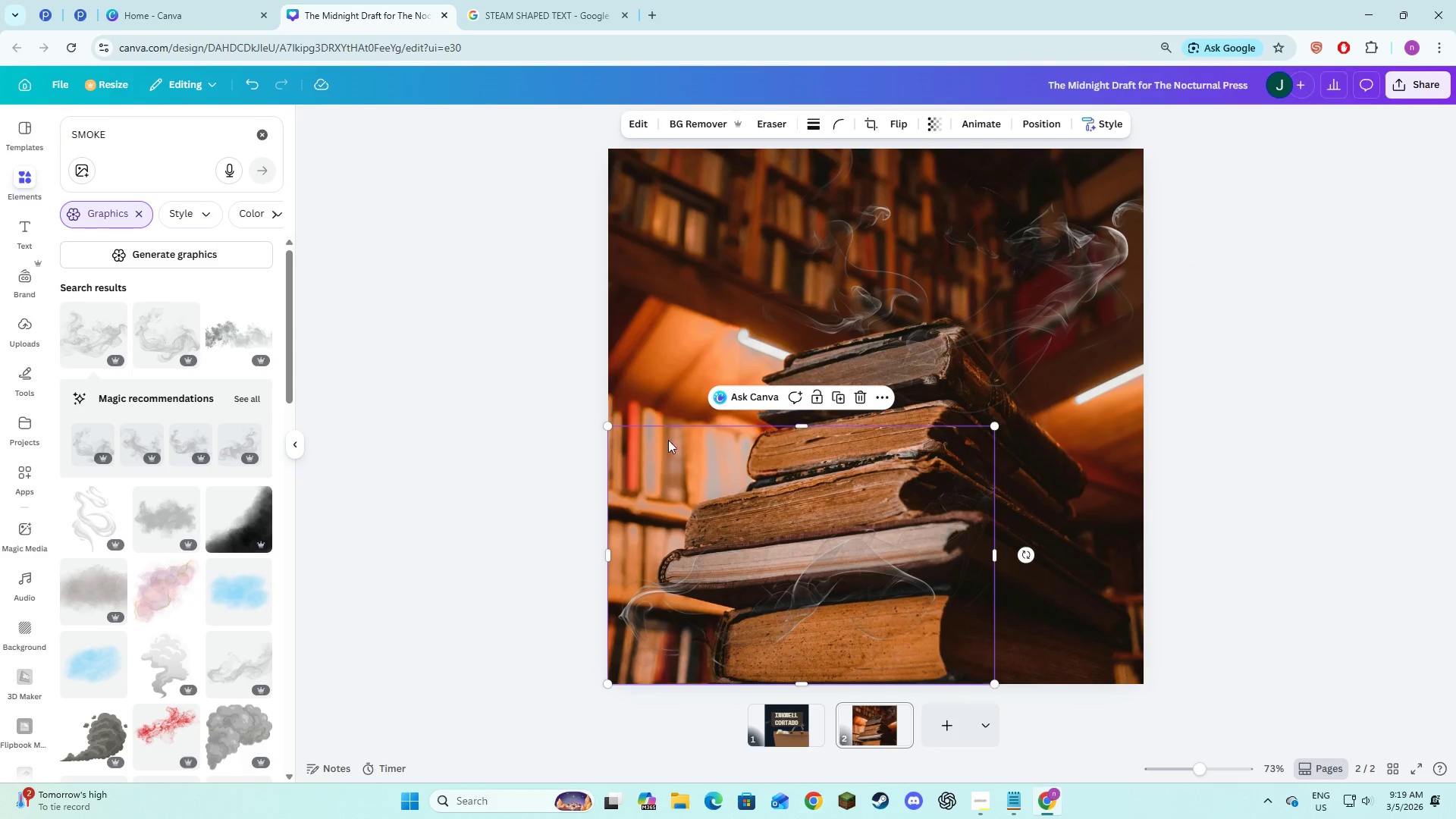 
left_click_drag(start_coordinate=[610, 429], to_coordinate=[563, 391])
 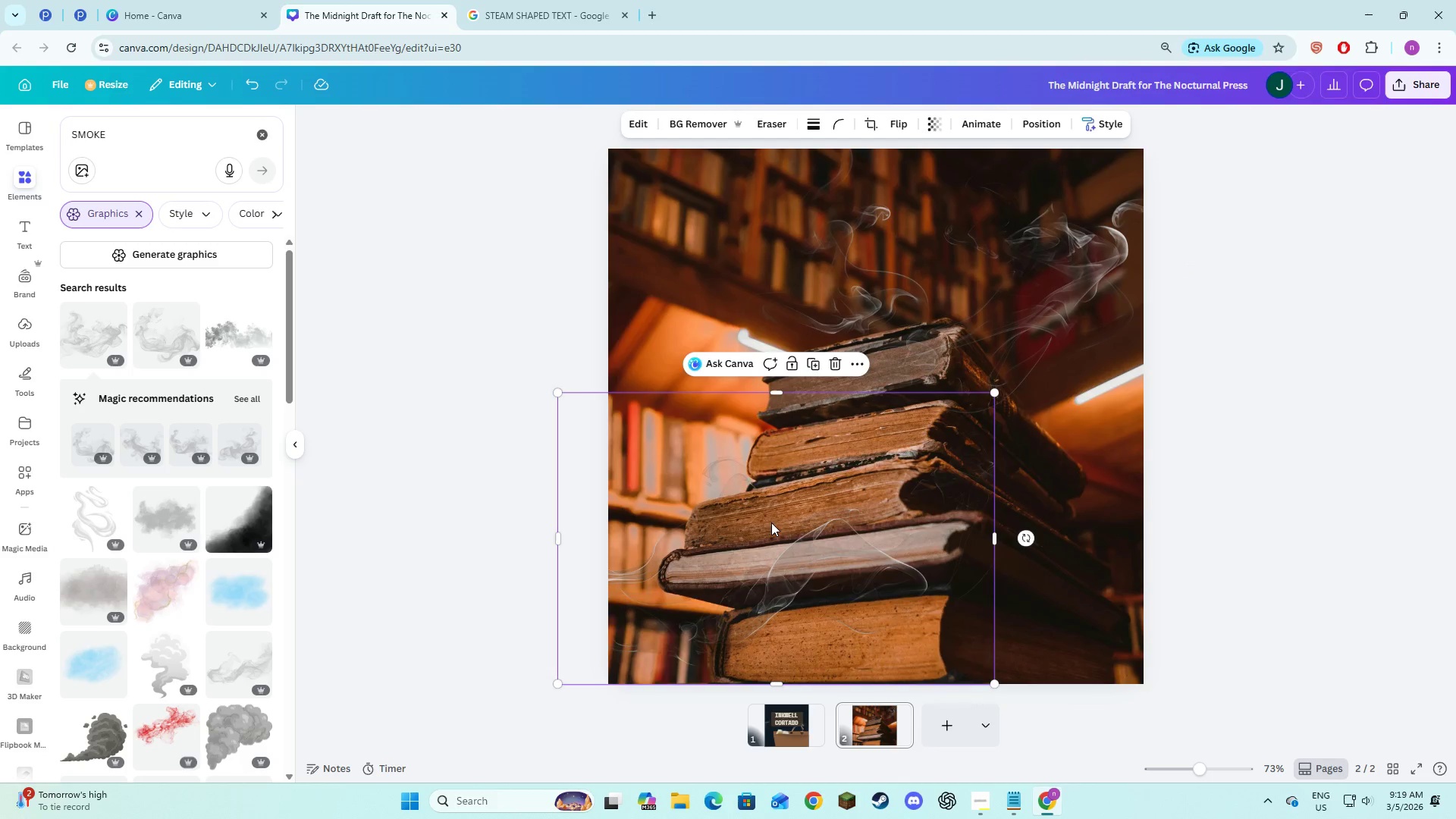 
left_click_drag(start_coordinate=[771, 522], to_coordinate=[782, 519])
 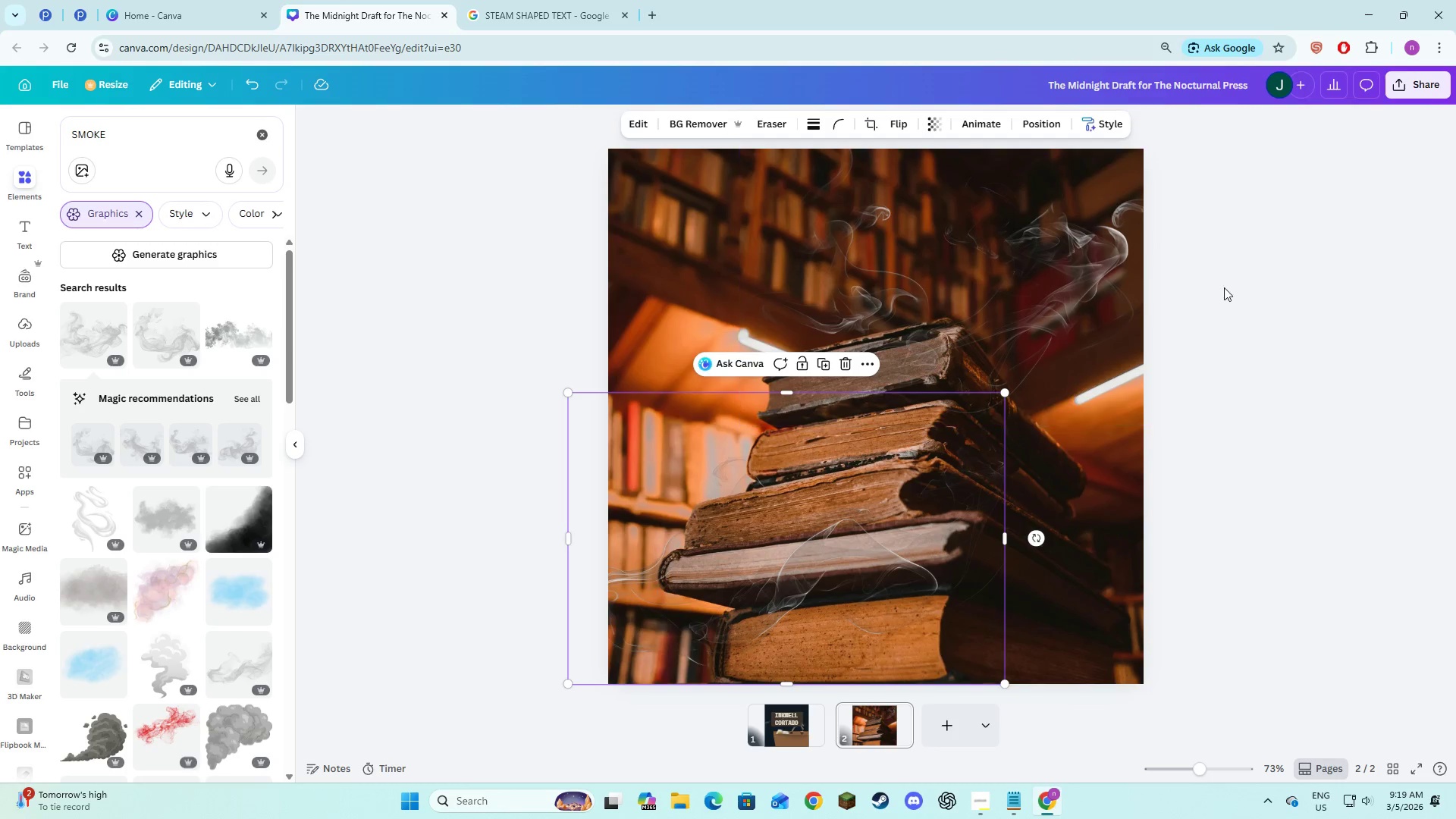 
left_click([1292, 300])
 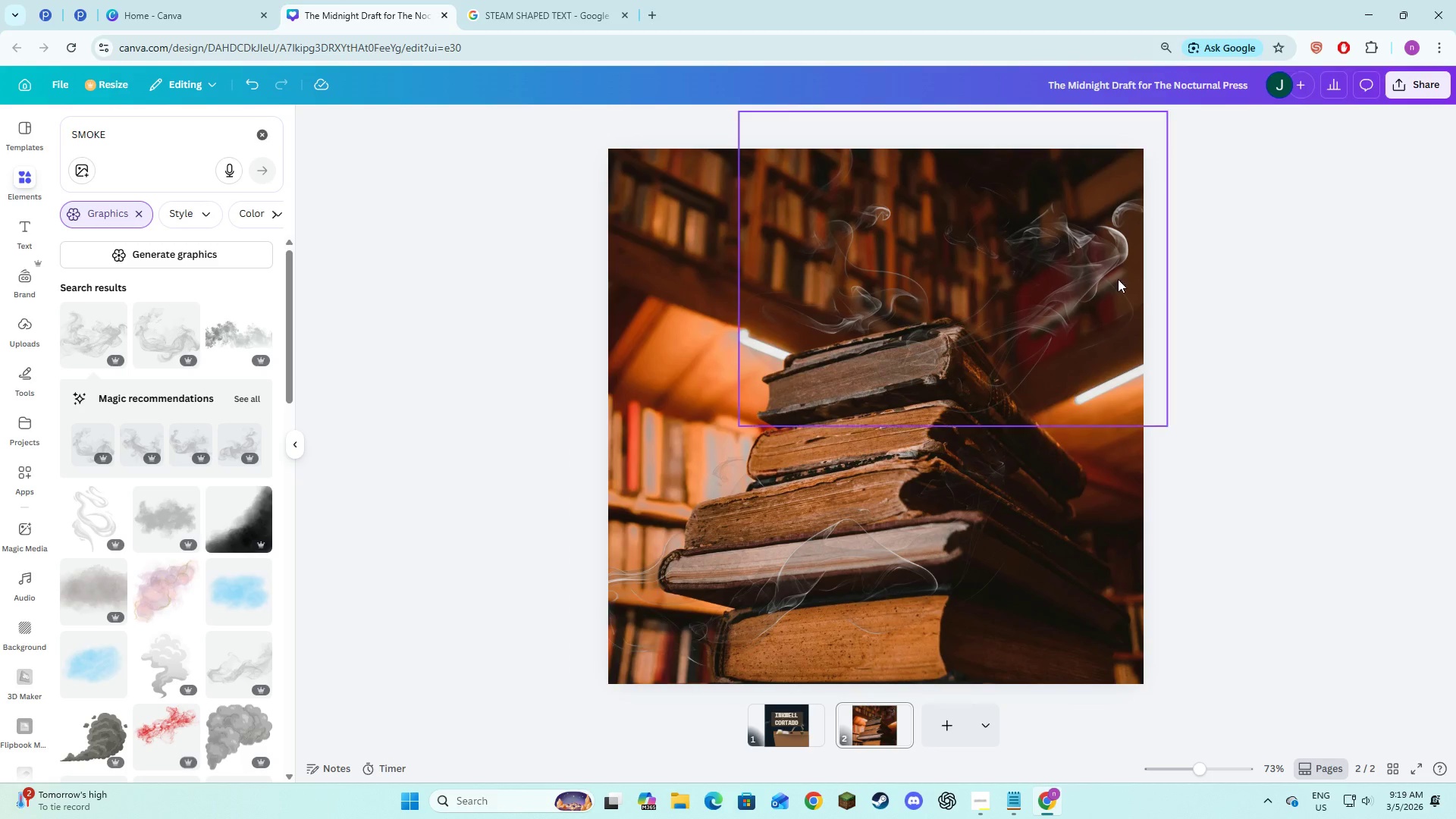 
double_click([1361, 378])
 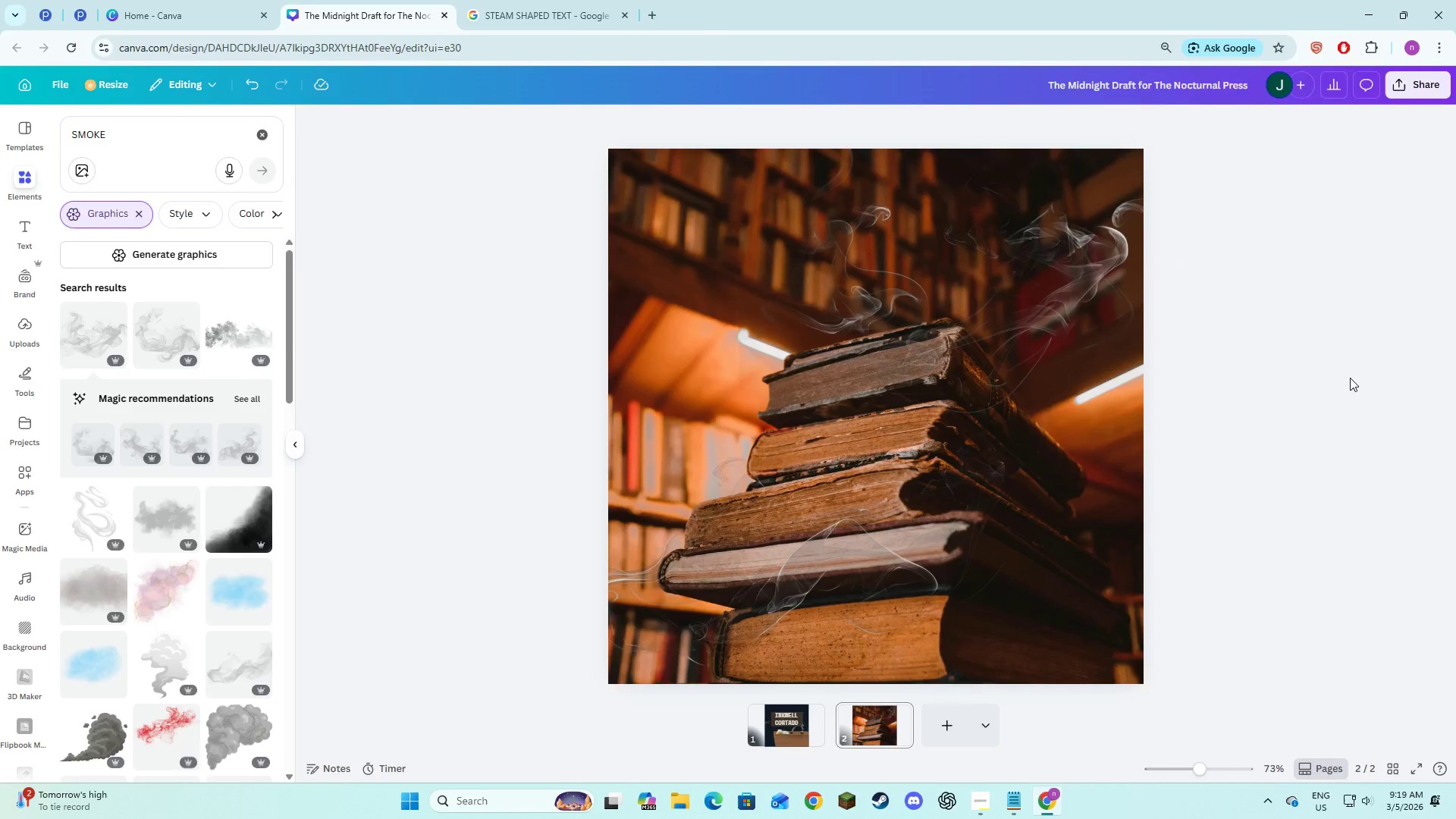 
key(Alt+AltLeft)
 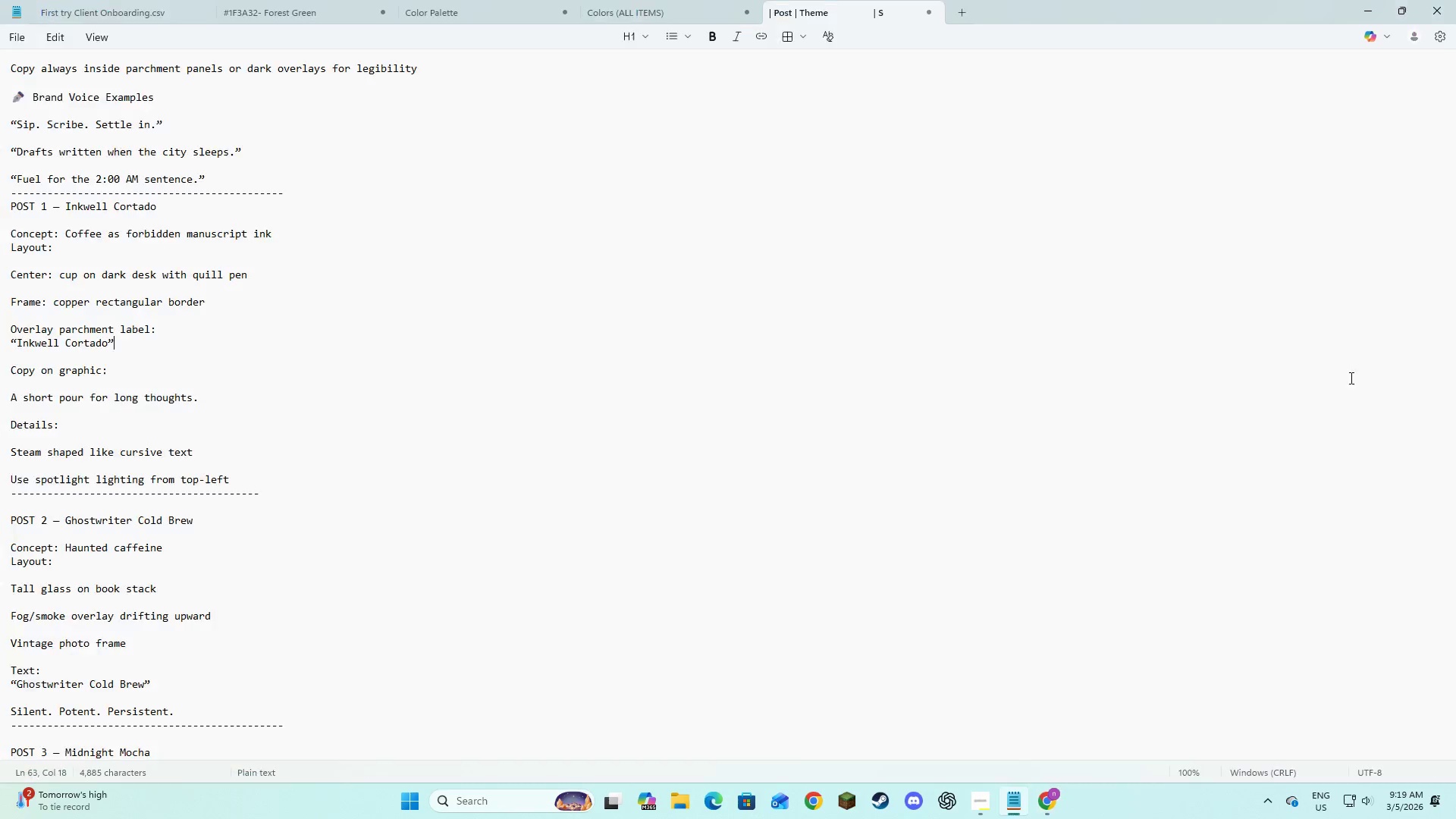 
key(Alt+Tab)
 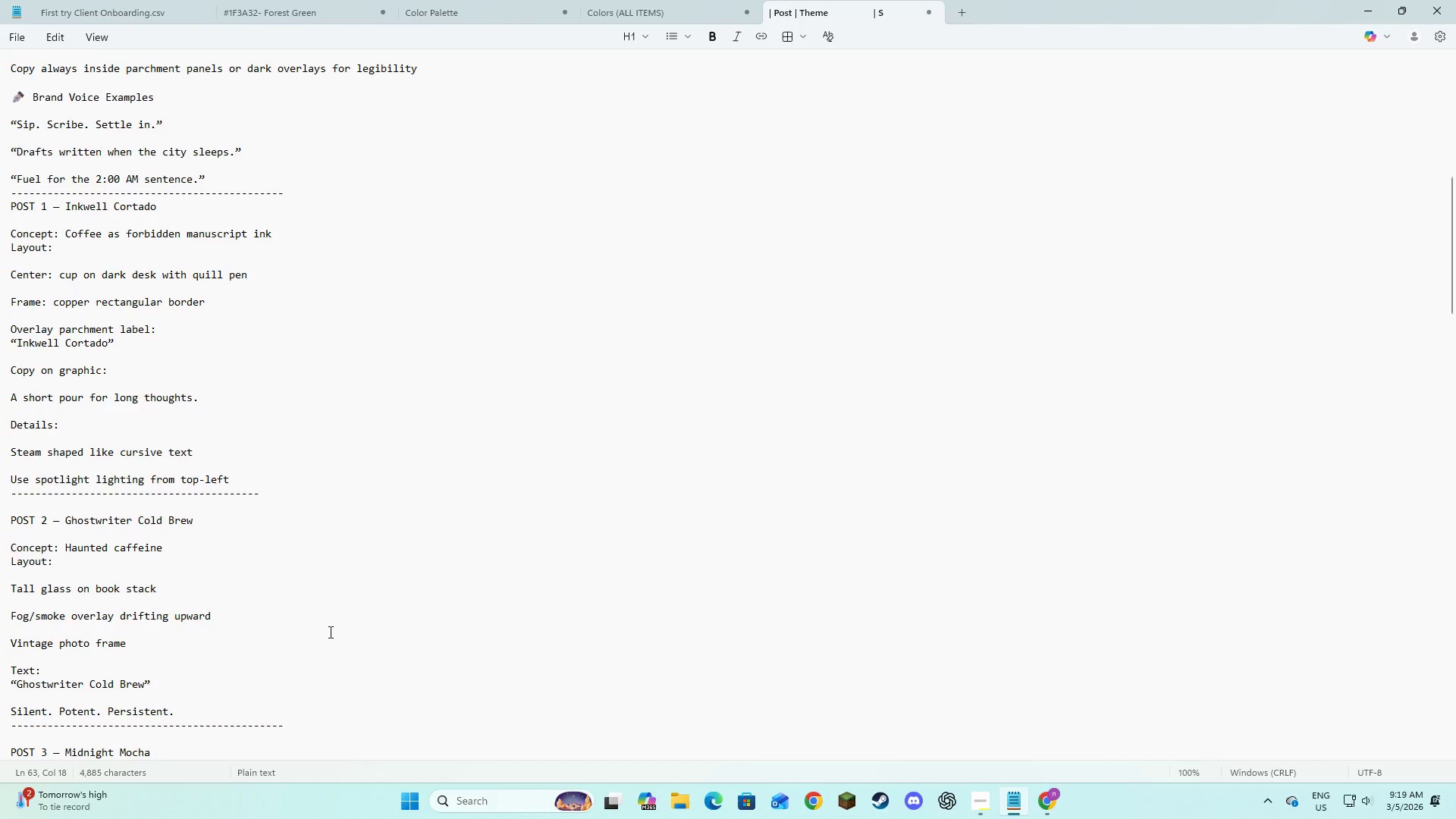 
wait(9.06)
 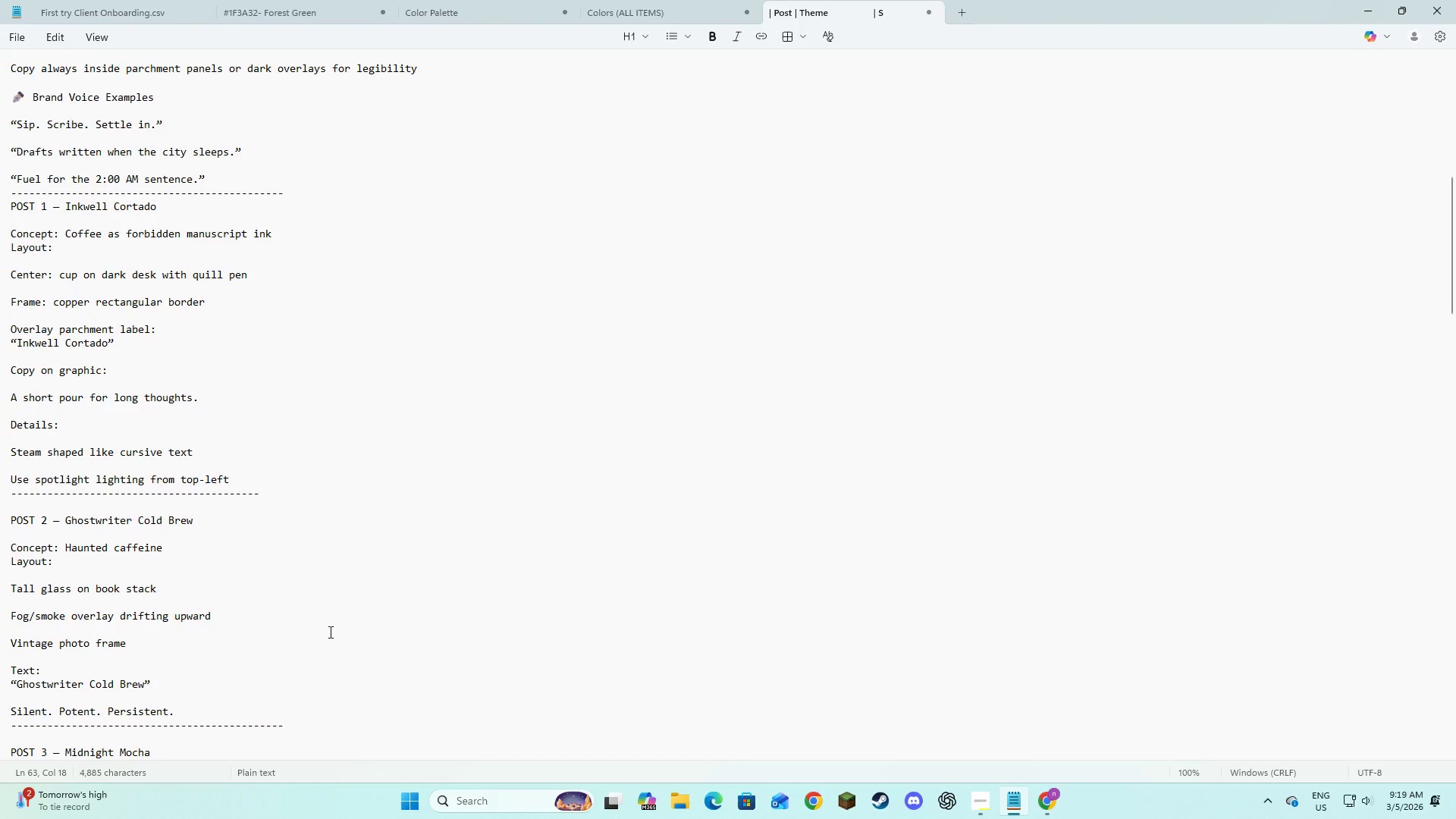 
key(Alt+AltLeft)
 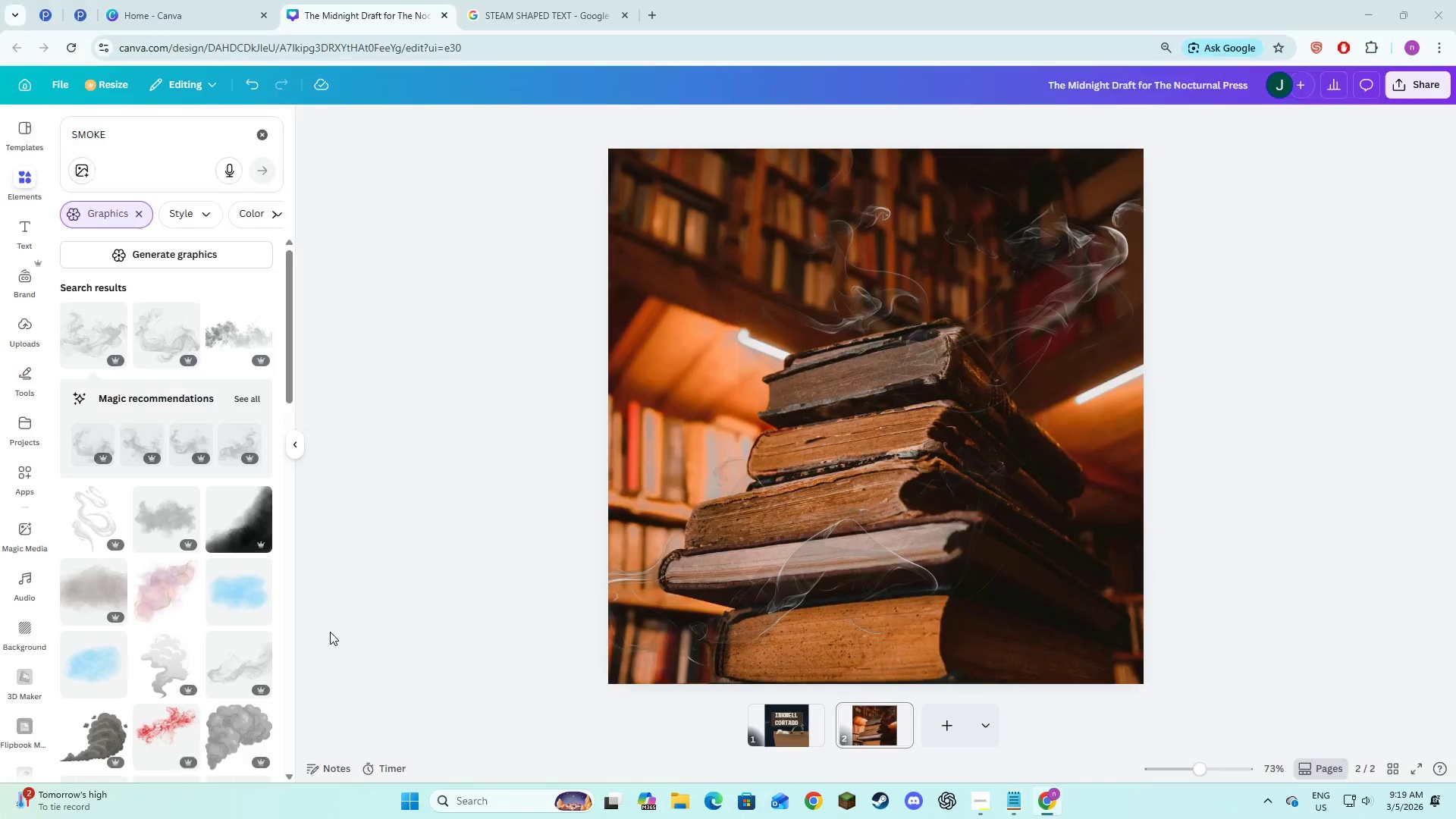 
key(Alt+Tab)
 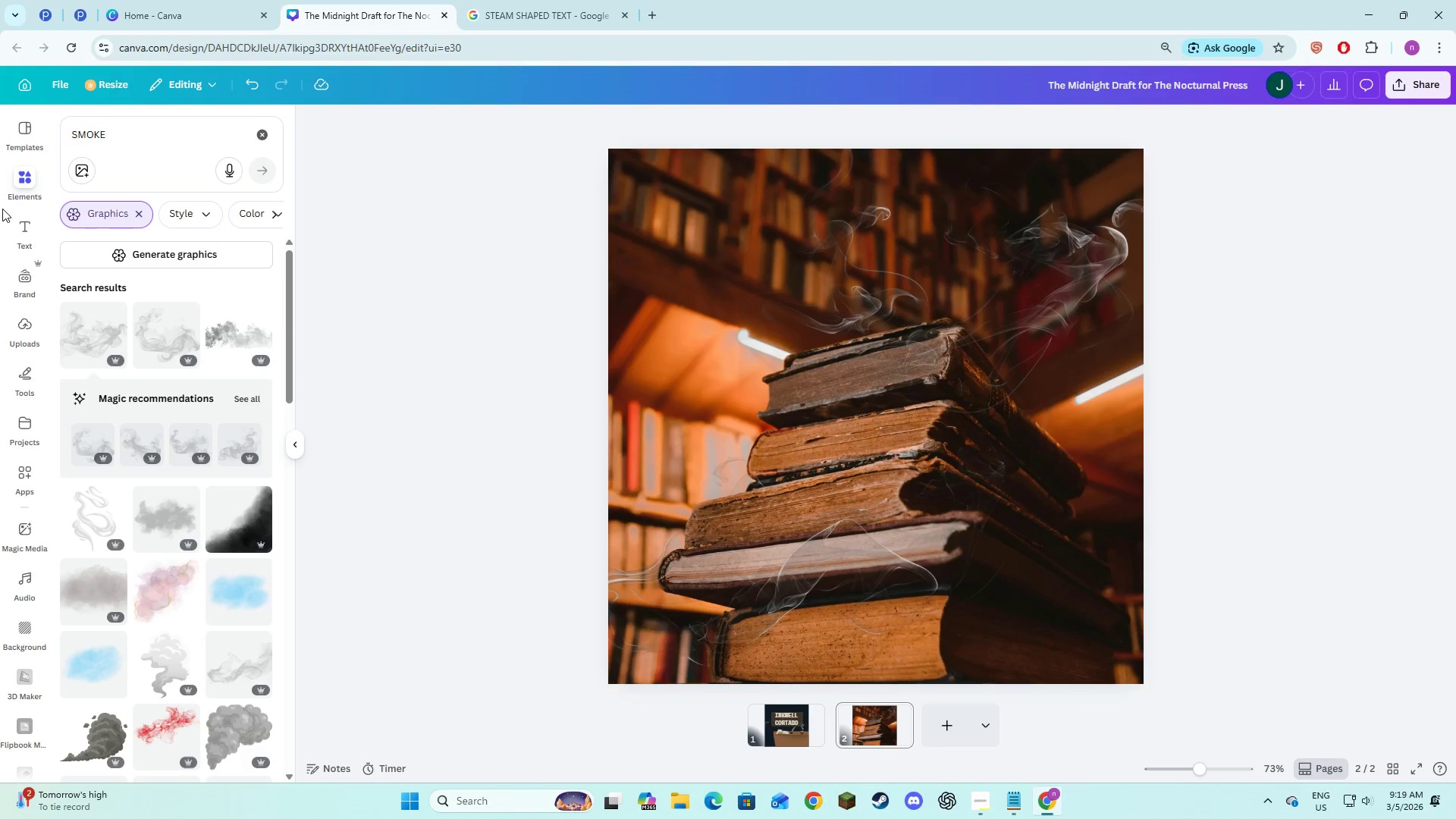 
left_click([18, 243])
 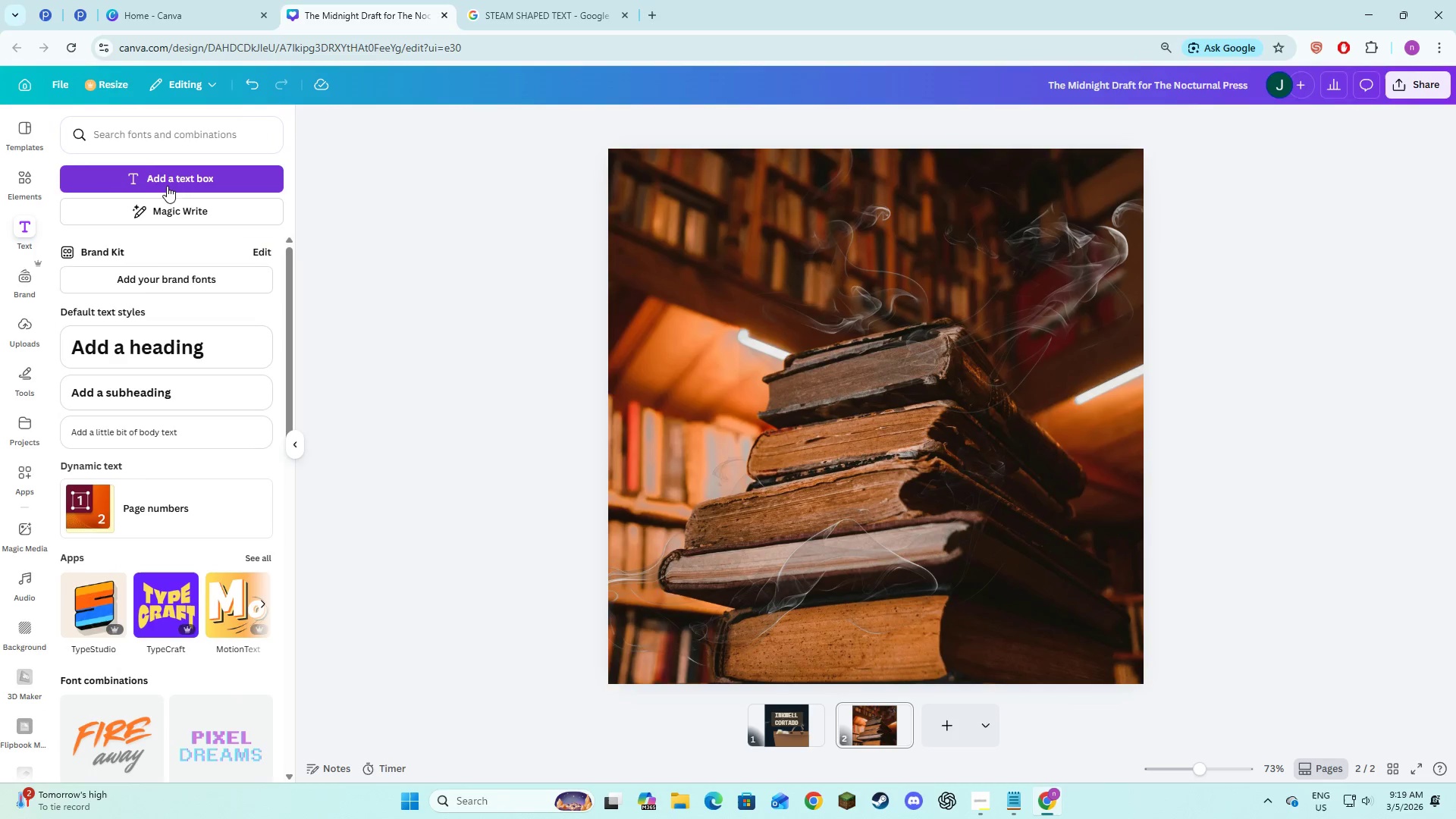 
left_click([171, 181])
 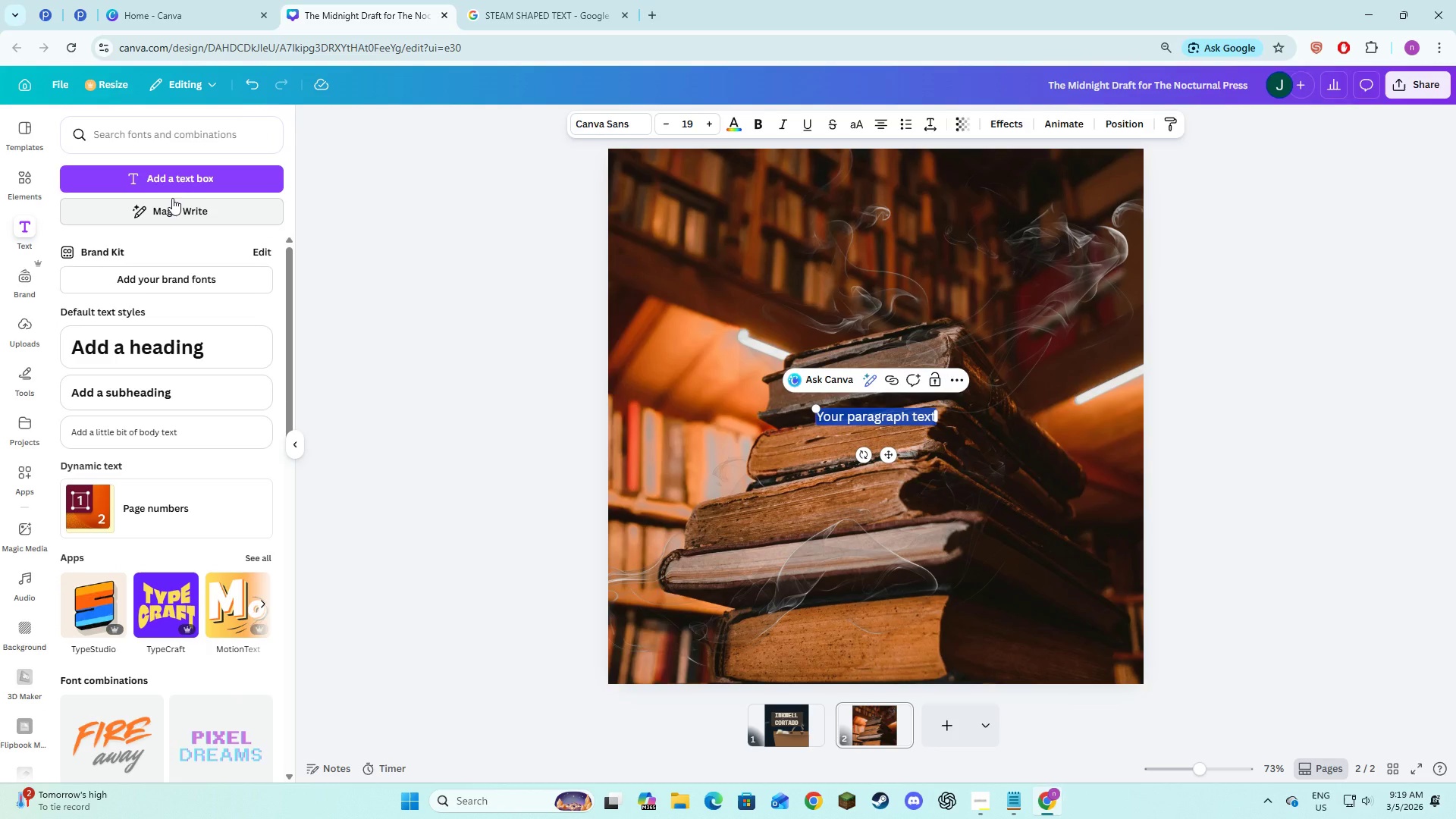 
type(Ghost )
 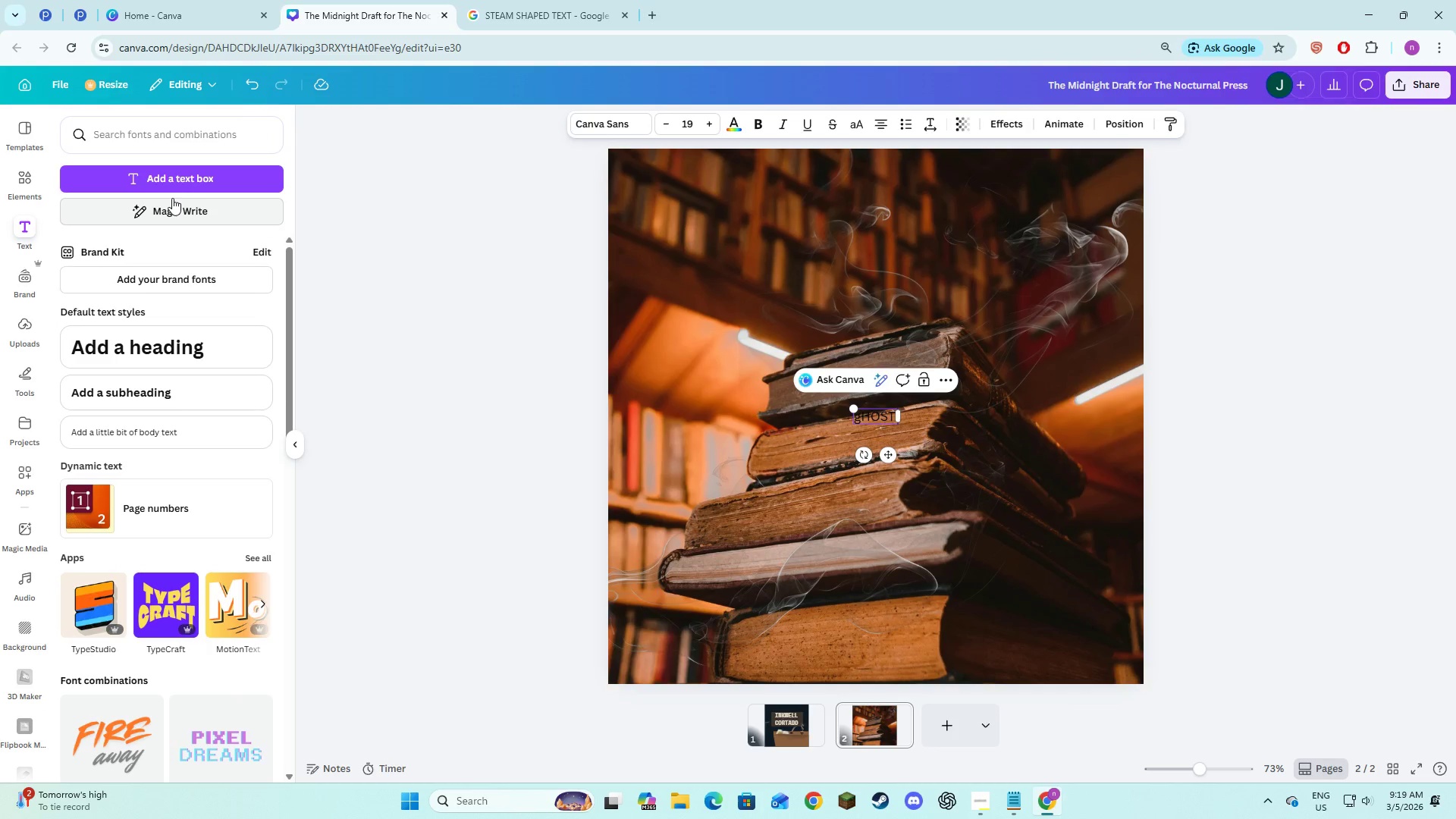 
key(Alt+AltLeft)
 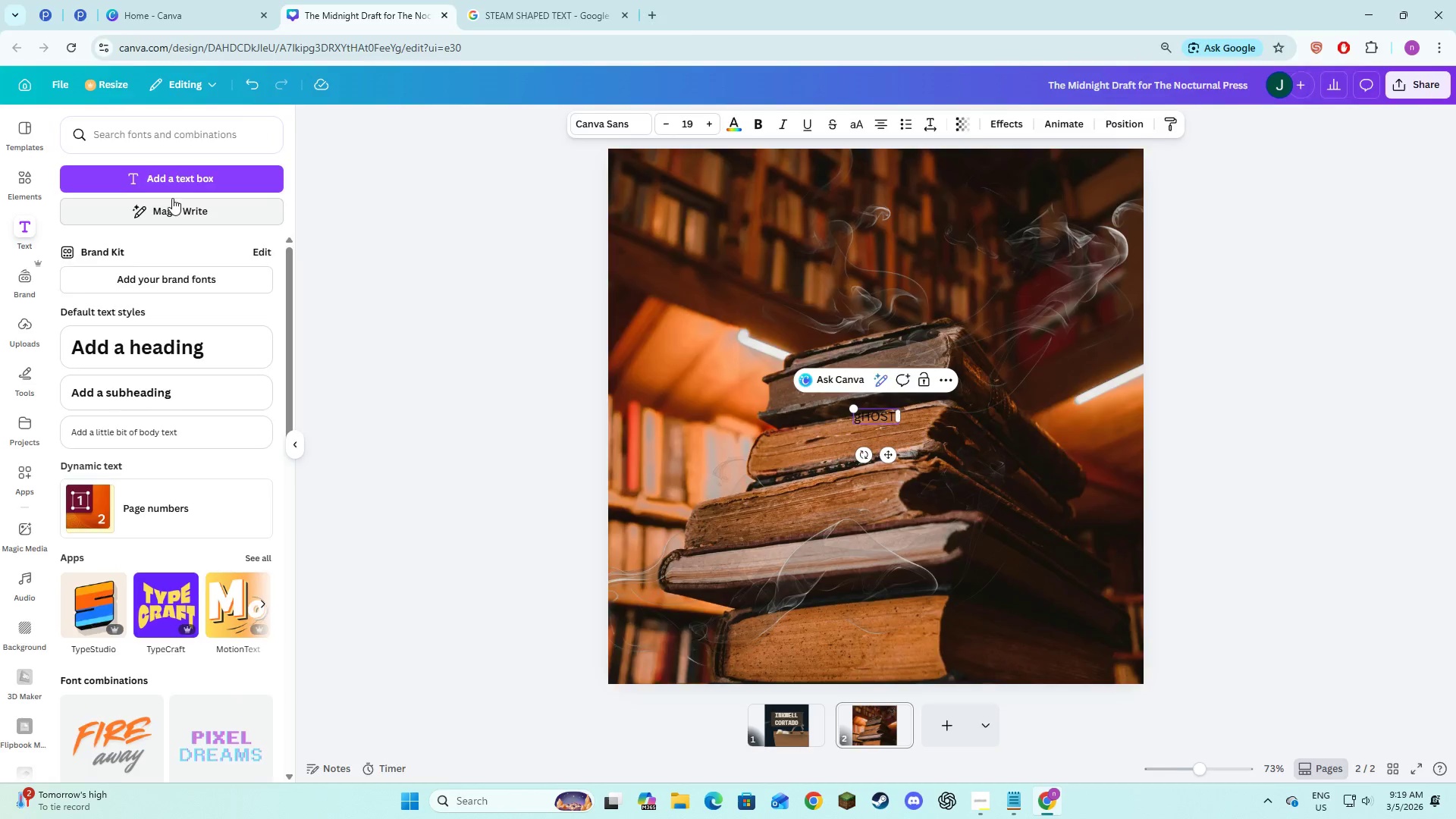 
key(Alt+Tab)
 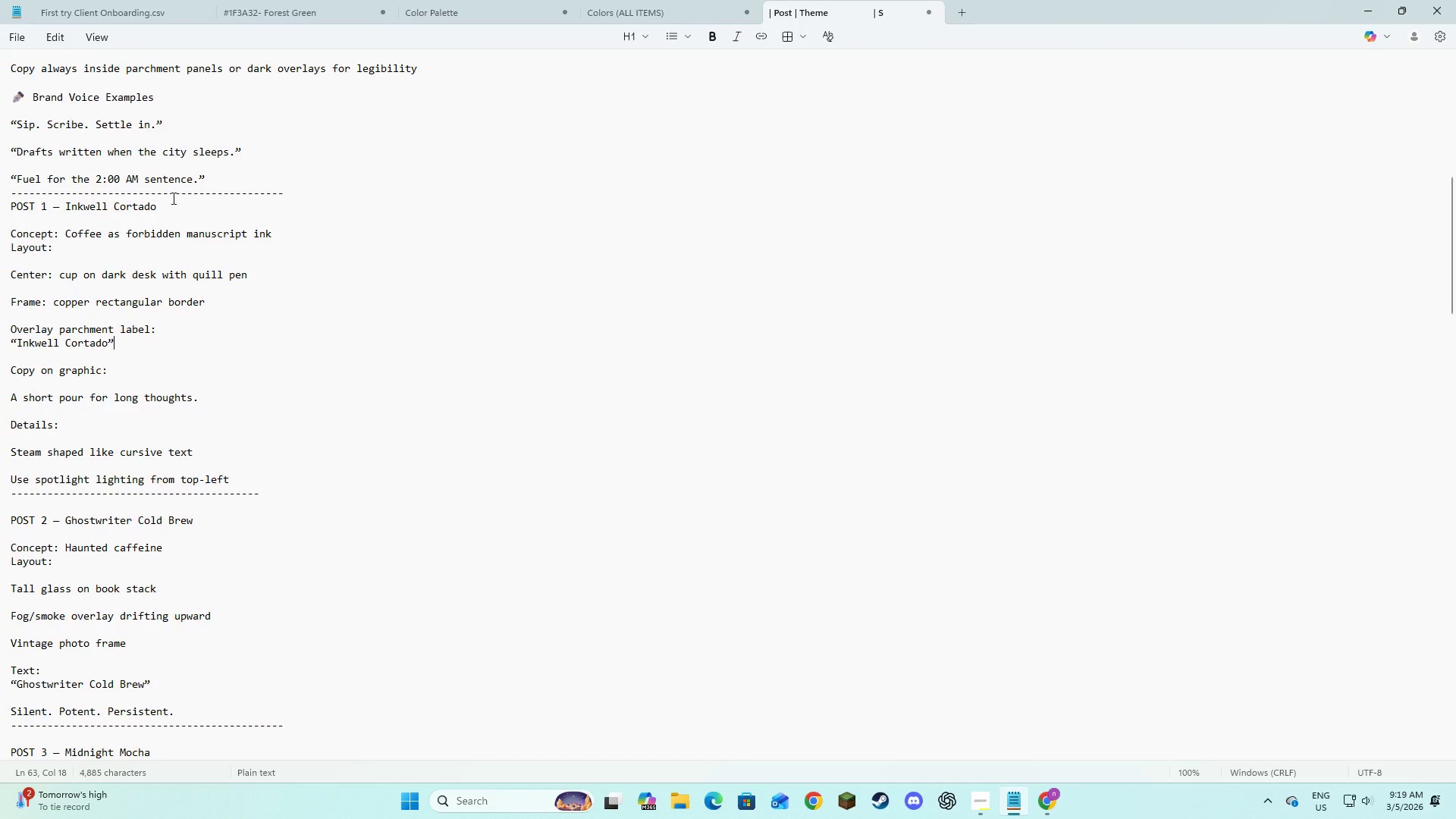 
key(Alt+AltLeft)
 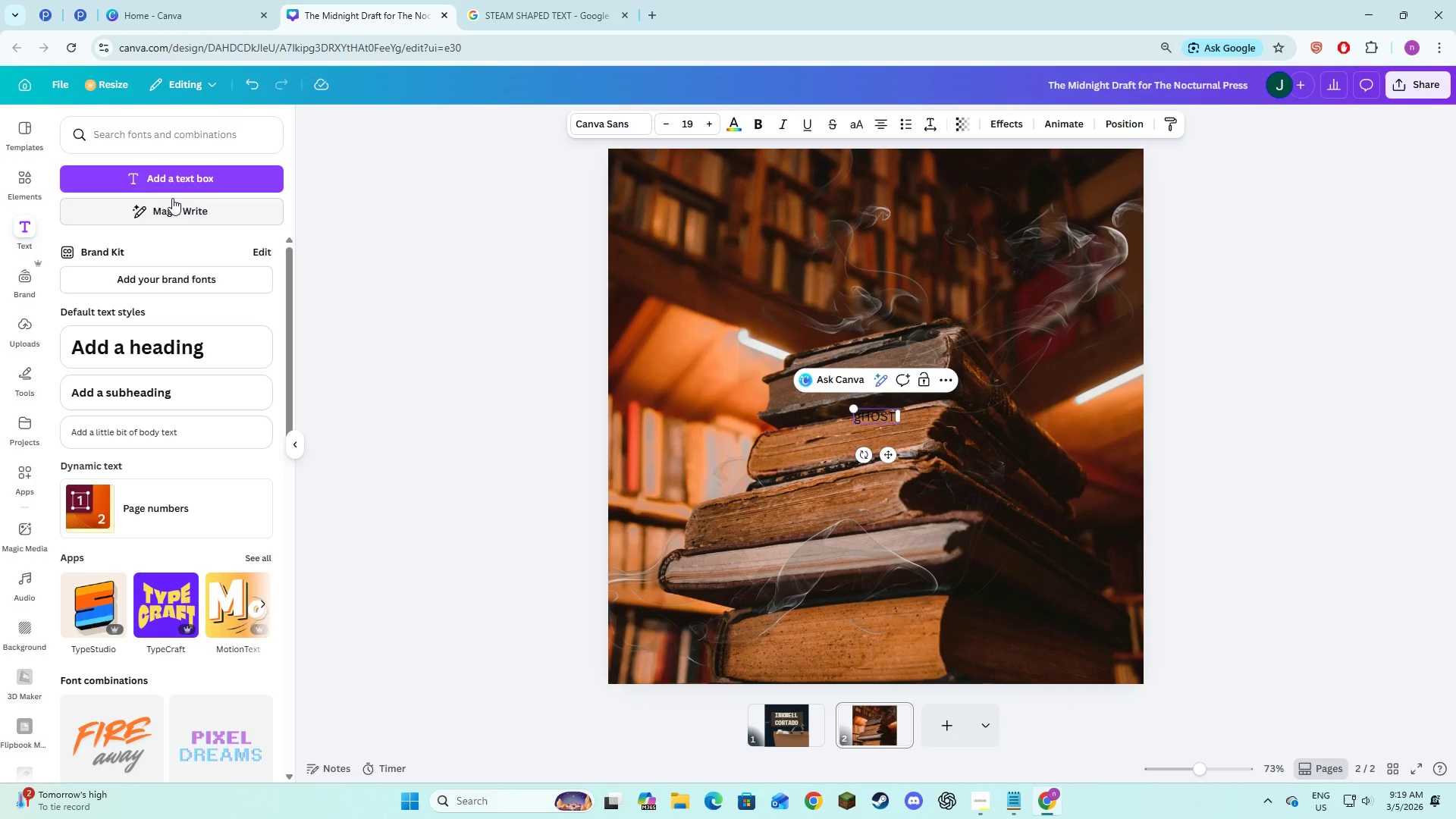 
key(Tab)
key(Backspace)
key(Backspace)
key(Backspace)
key(Backspace)
key(Backspace)
key(Backspace)
type(ghostwriter )
 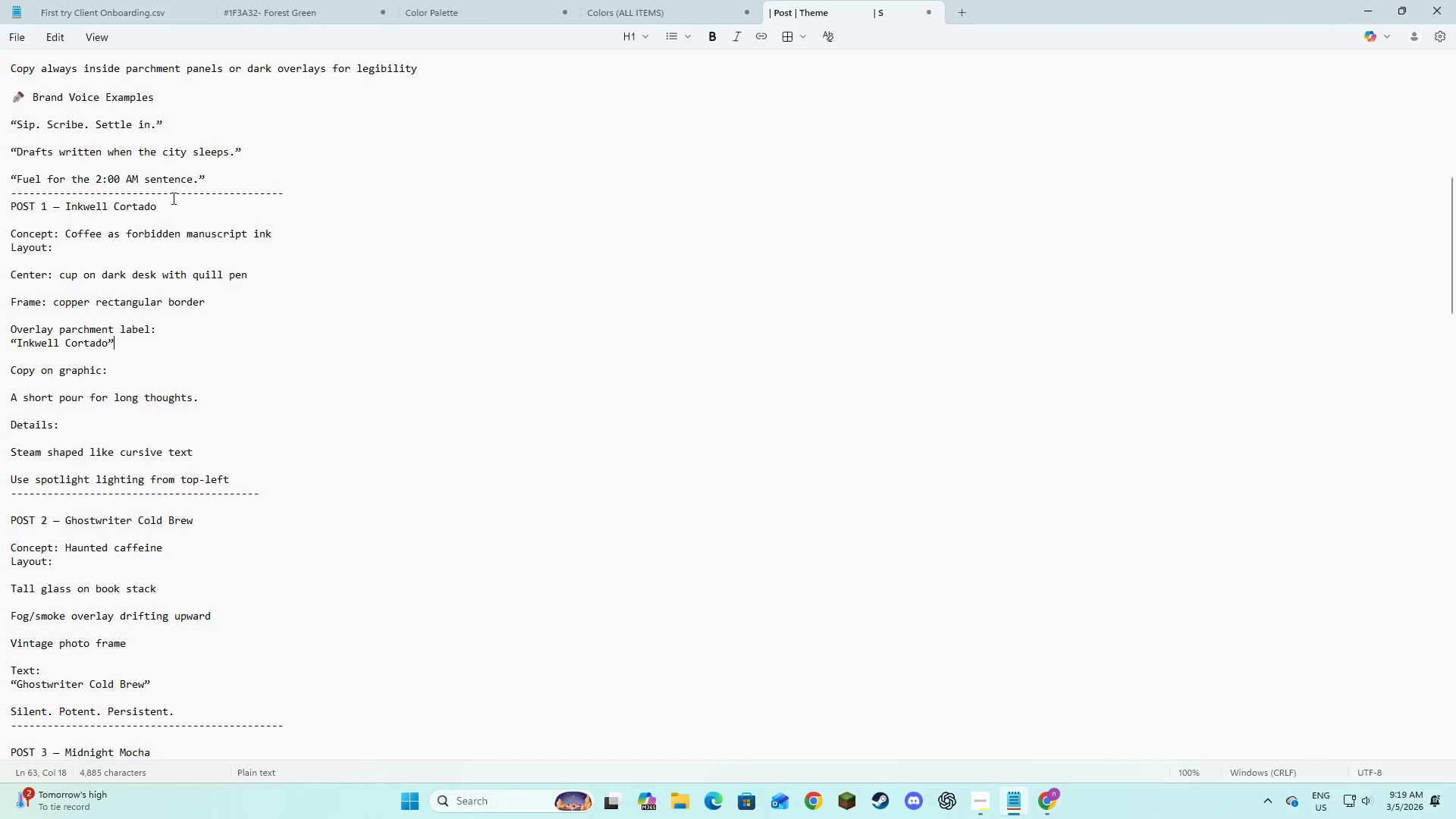 
 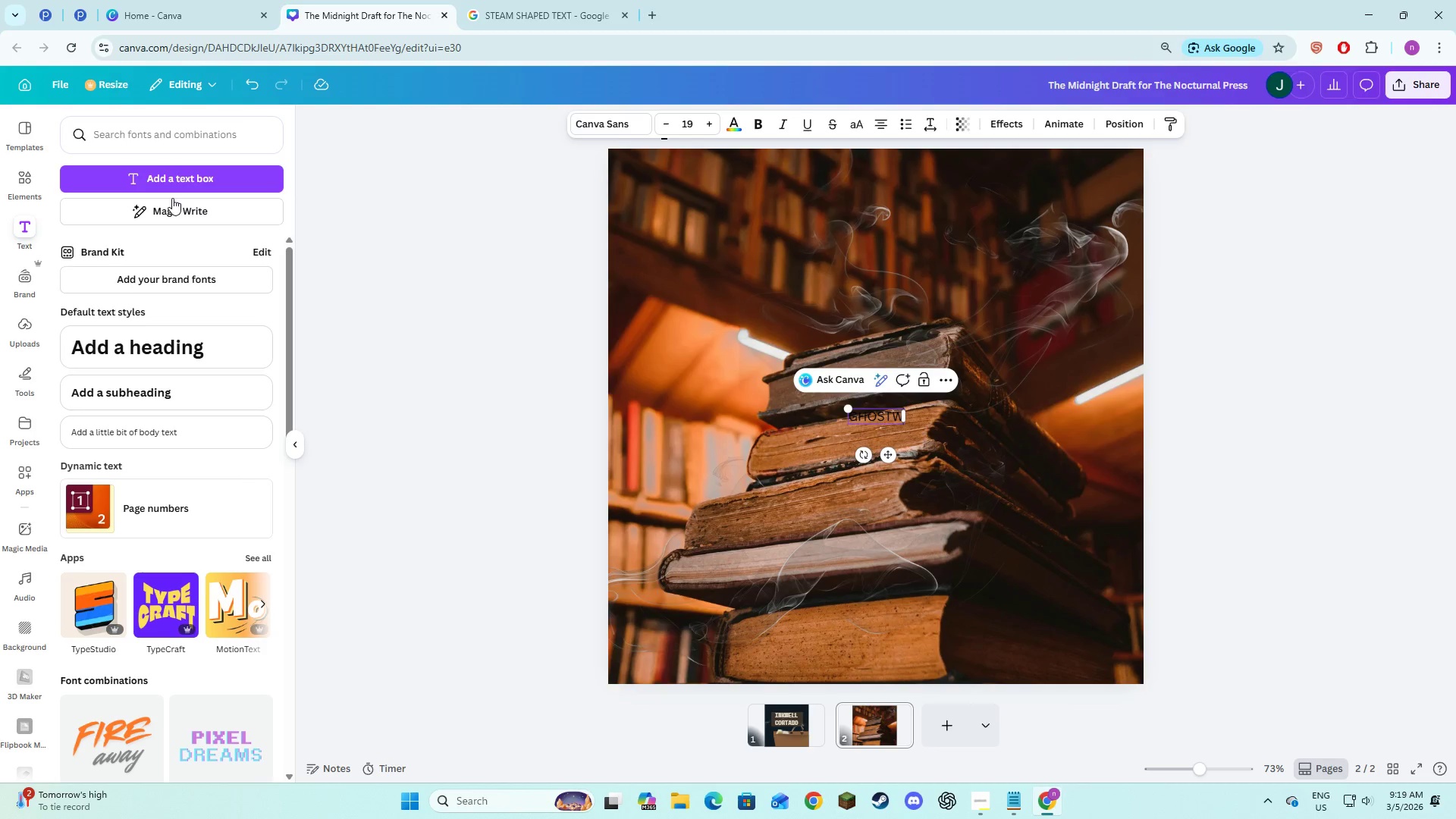 
key(Alt+AltLeft)
 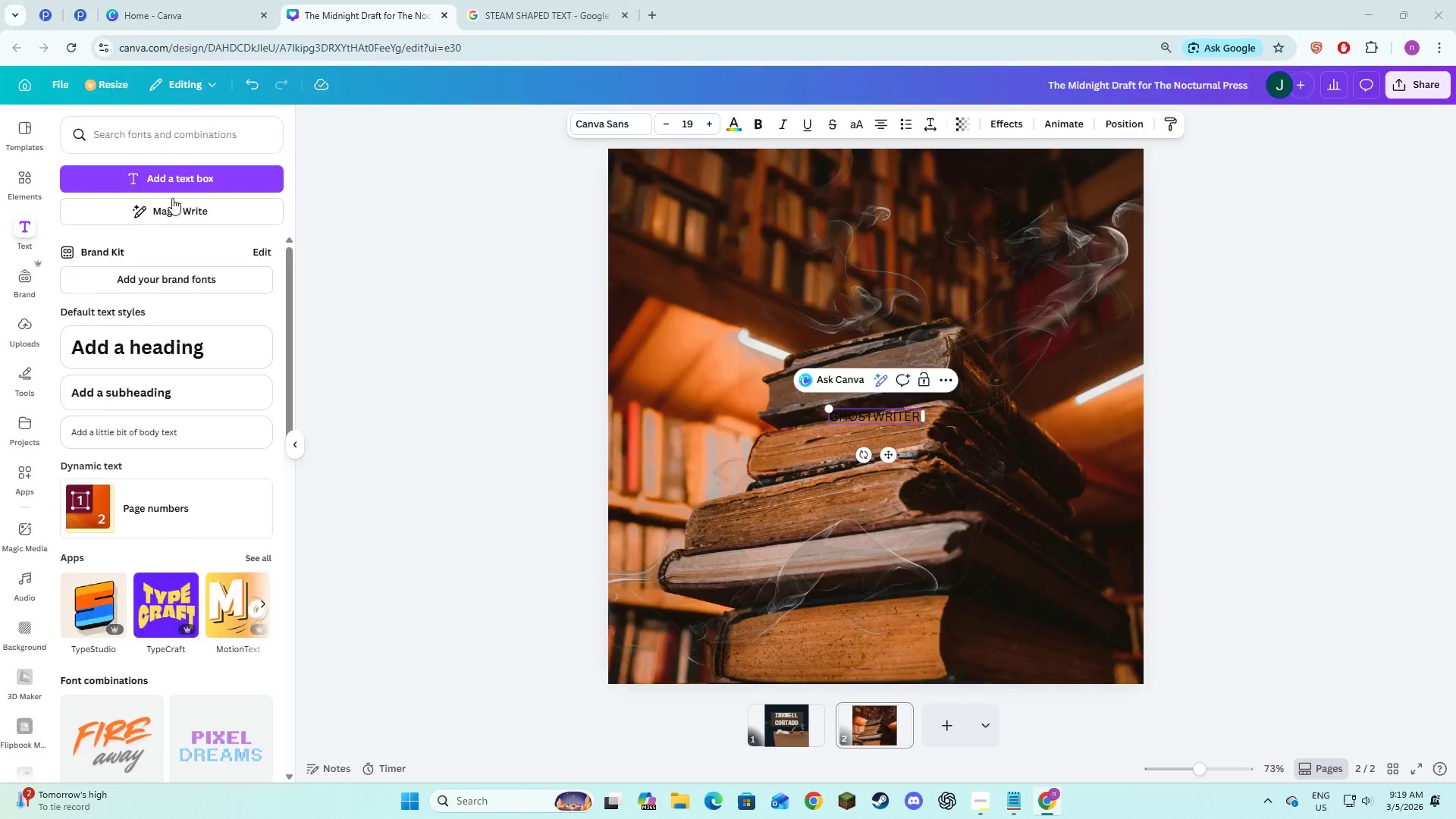 
key(Alt+Tab)
 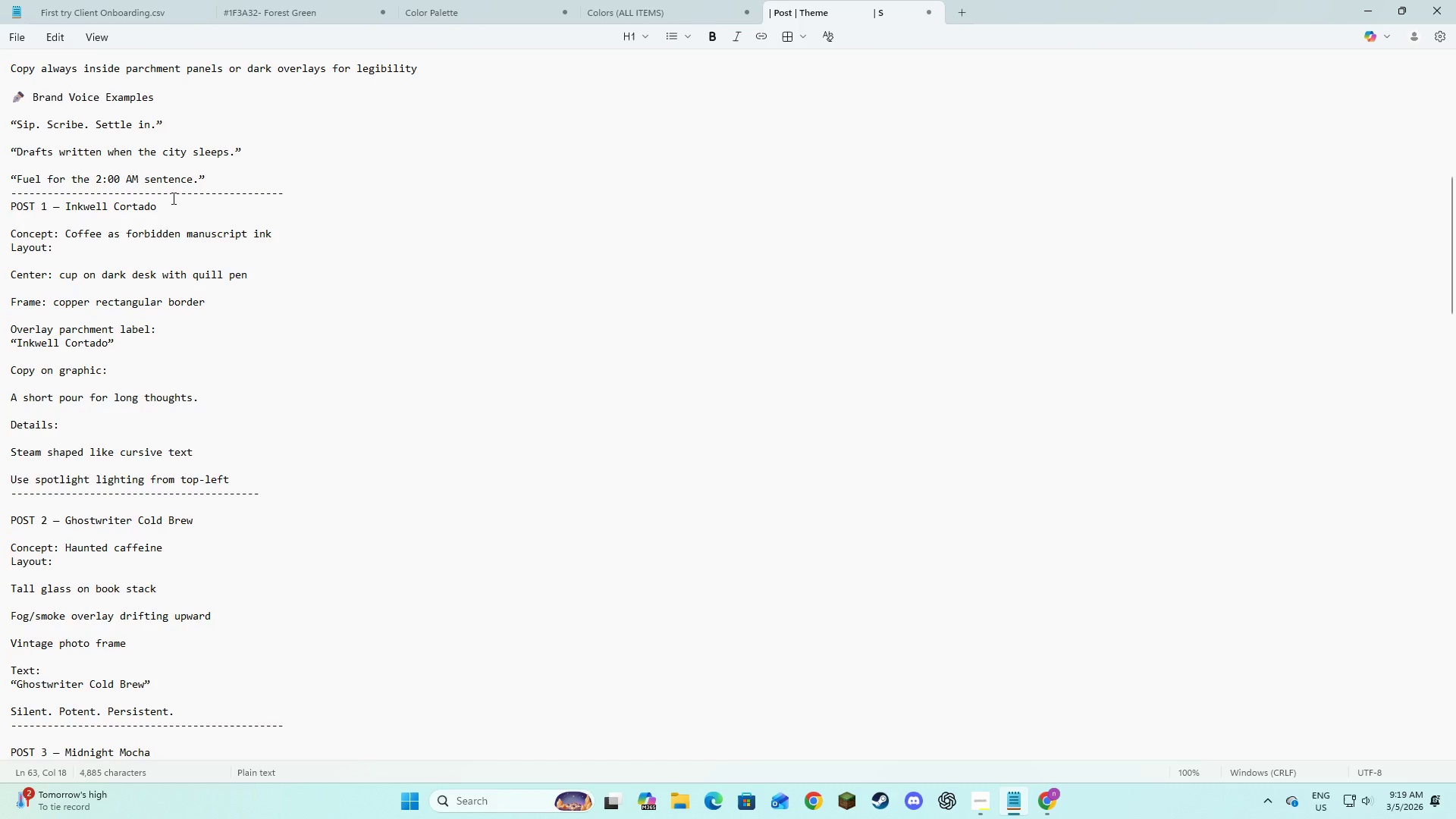 
key(Alt+AltLeft)
 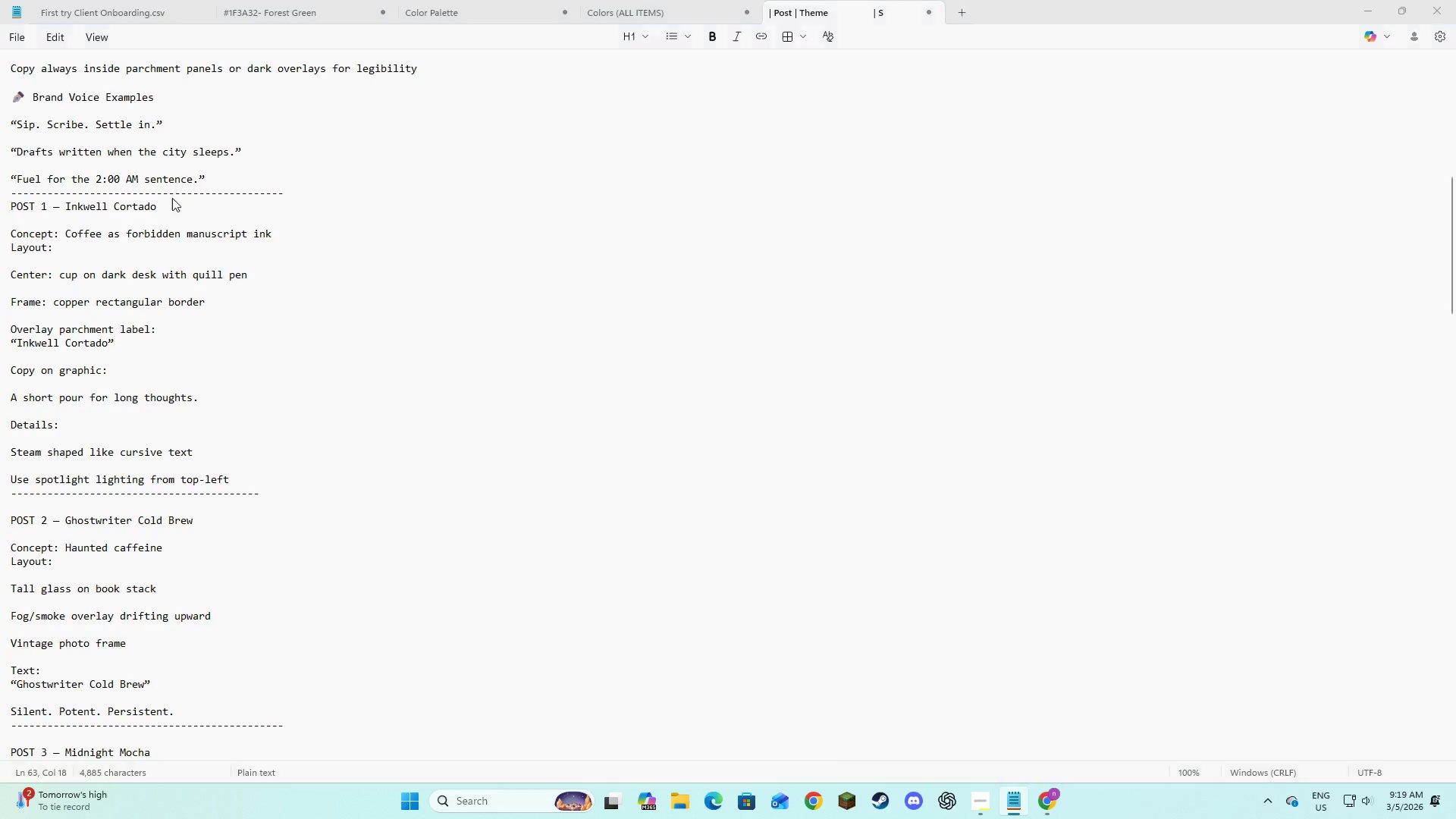 
key(Tab)
type(cold brew)
 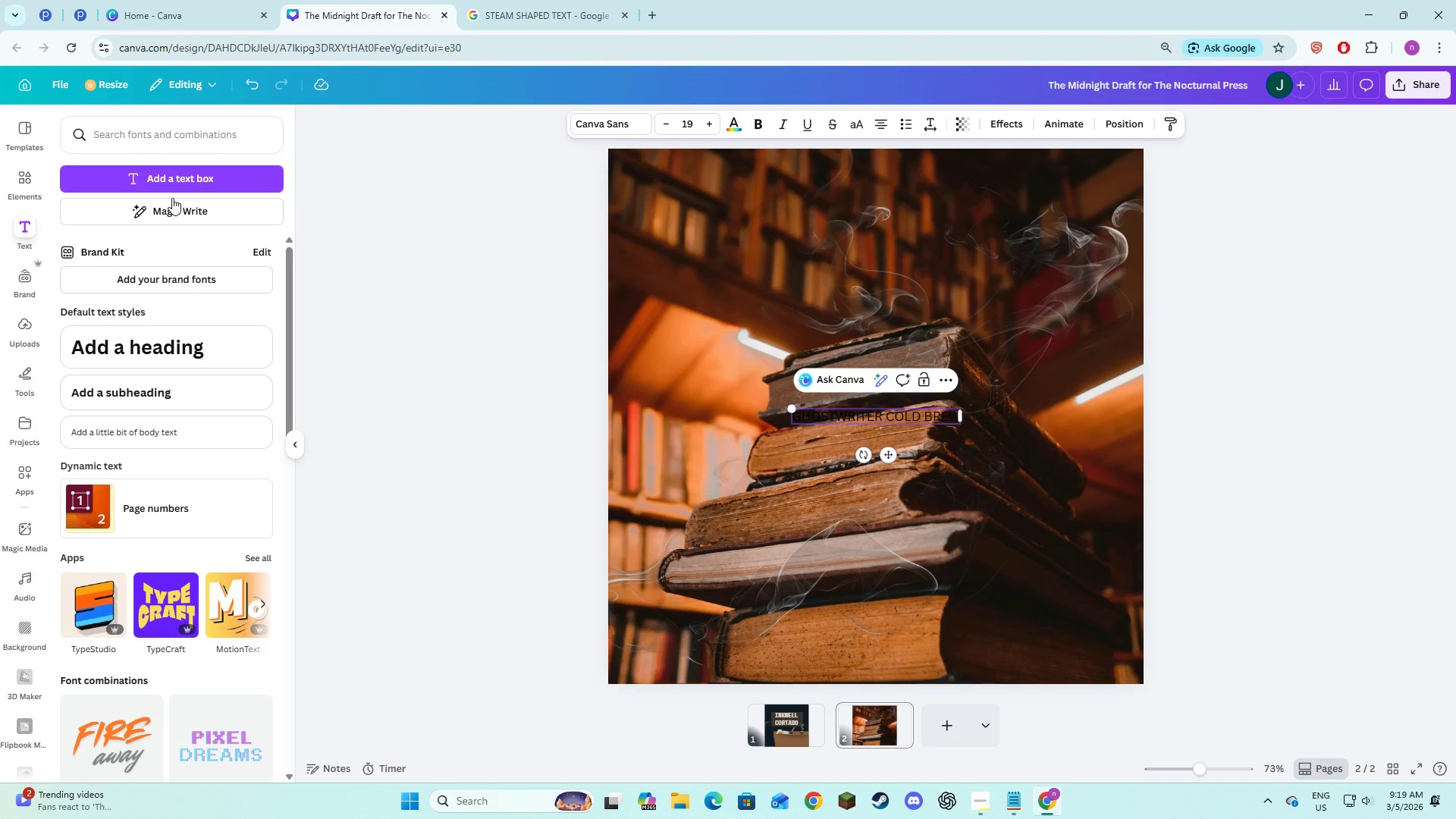 
key(Control+A)
 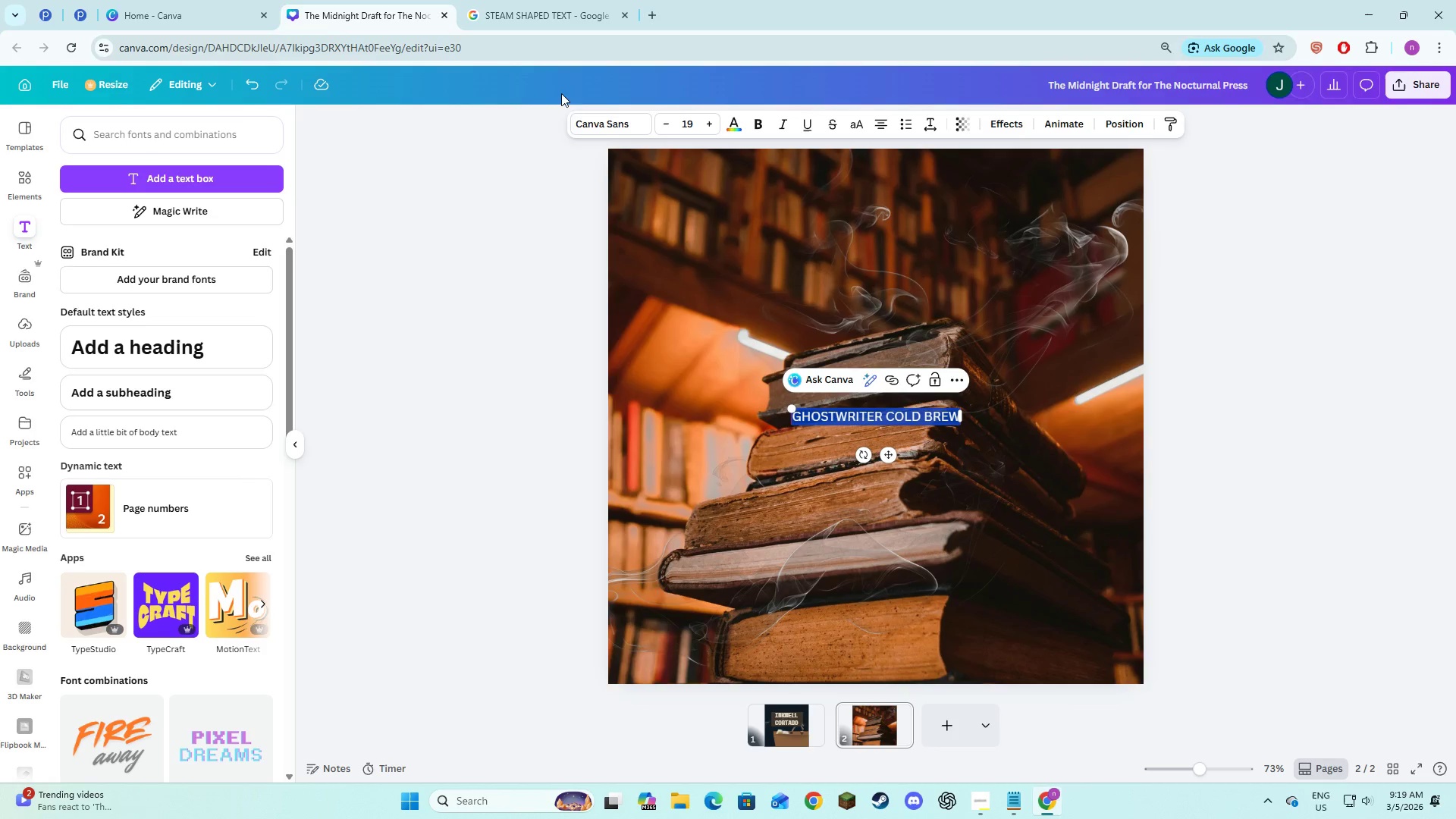 
left_click([590, 121])
 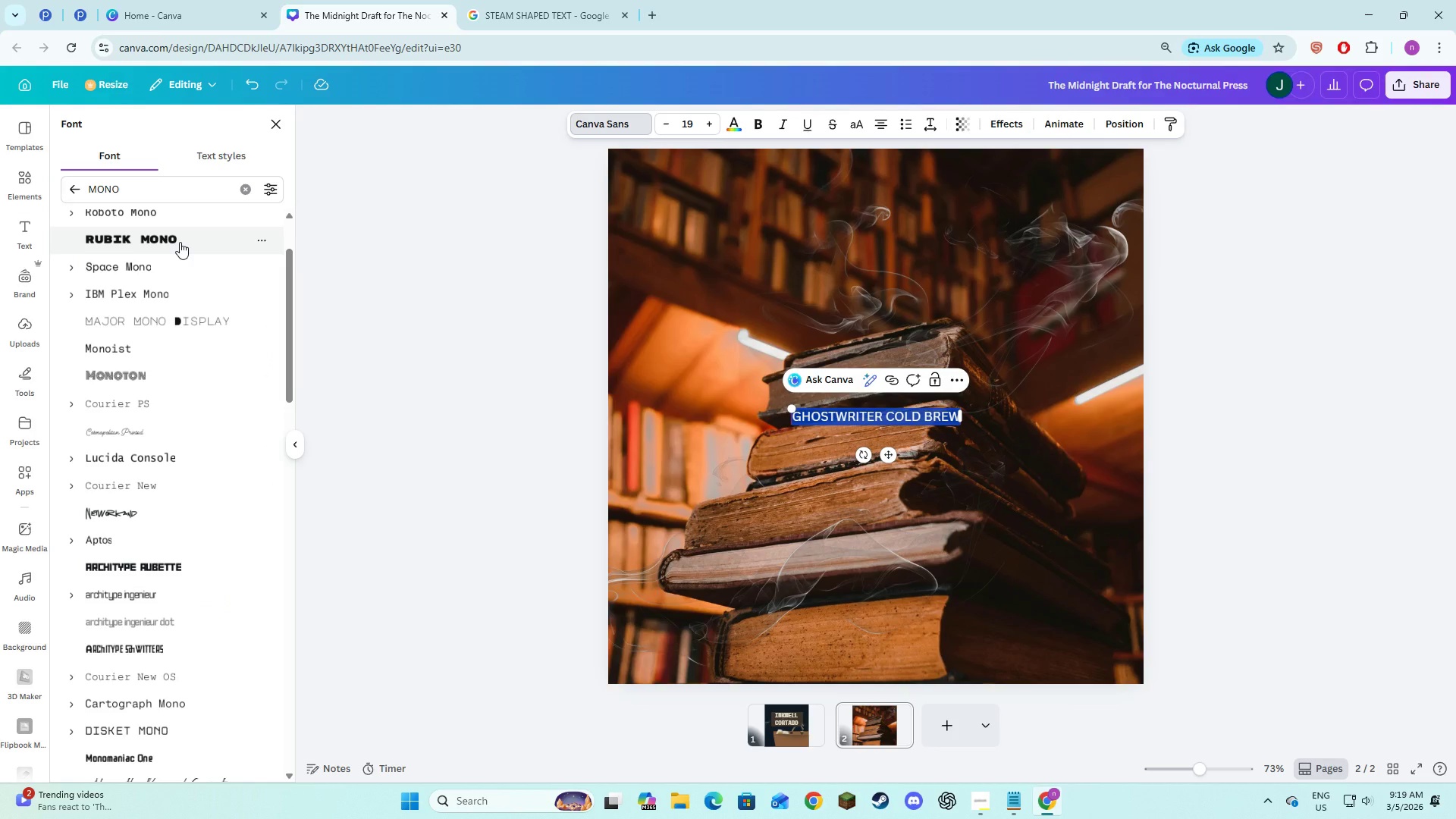 
scroll: coordinate [180, 242], scroll_direction: up, amount: 1.0
 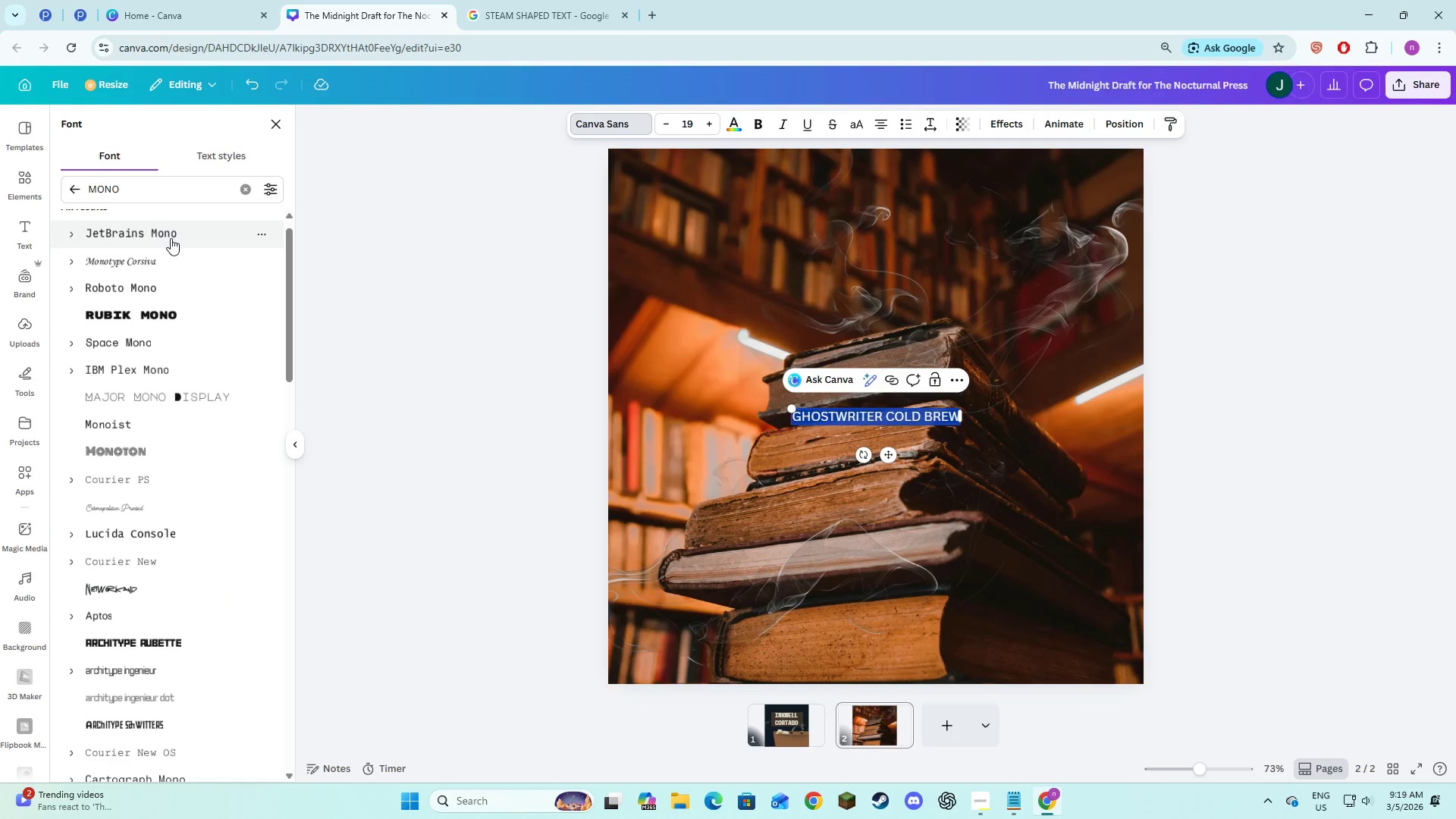 
key(Alt+AltLeft)
 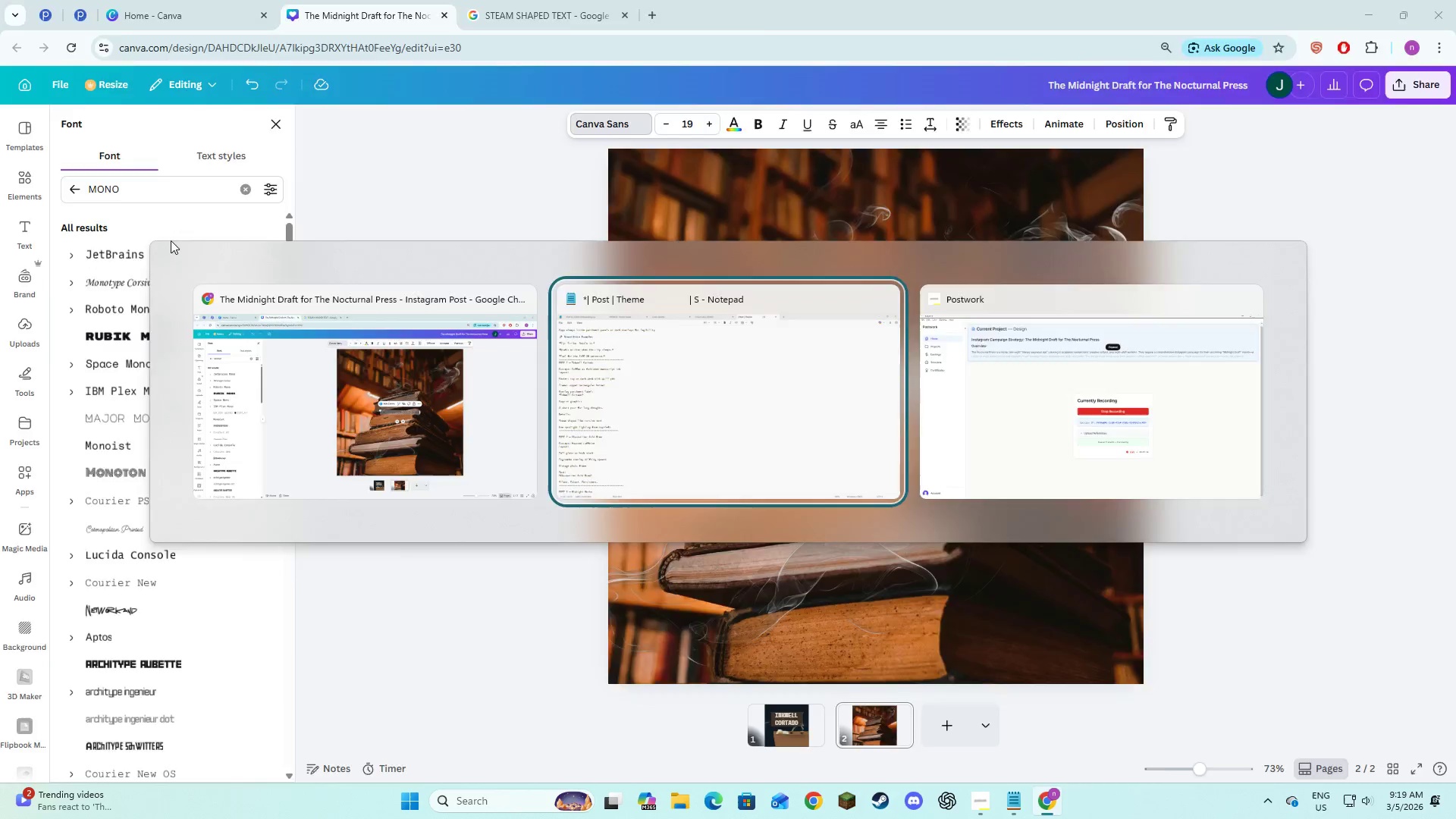 
key(Alt+Tab)
 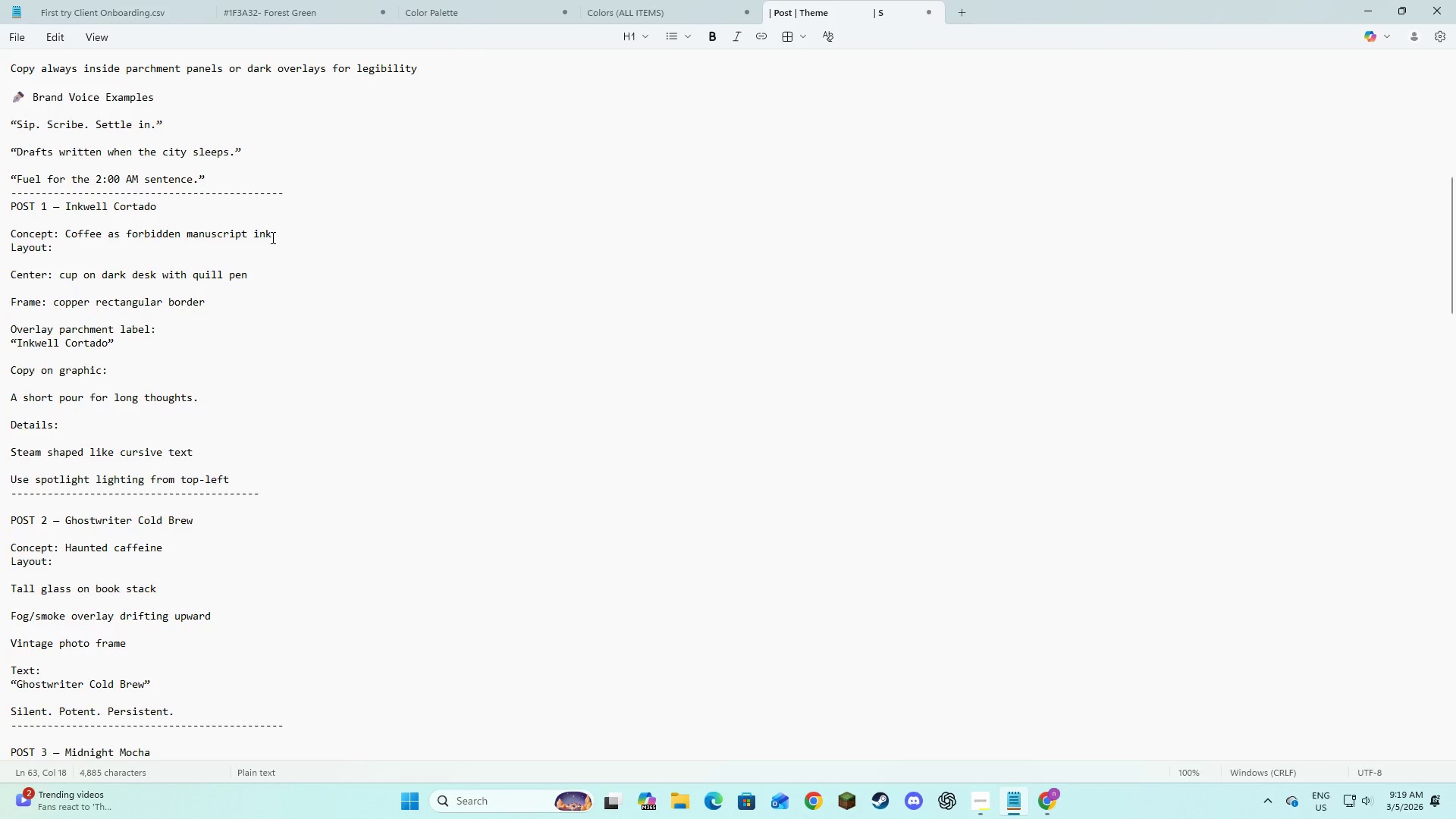 
scroll: coordinate [171, 240], scroll_direction: up, amount: 4.0
 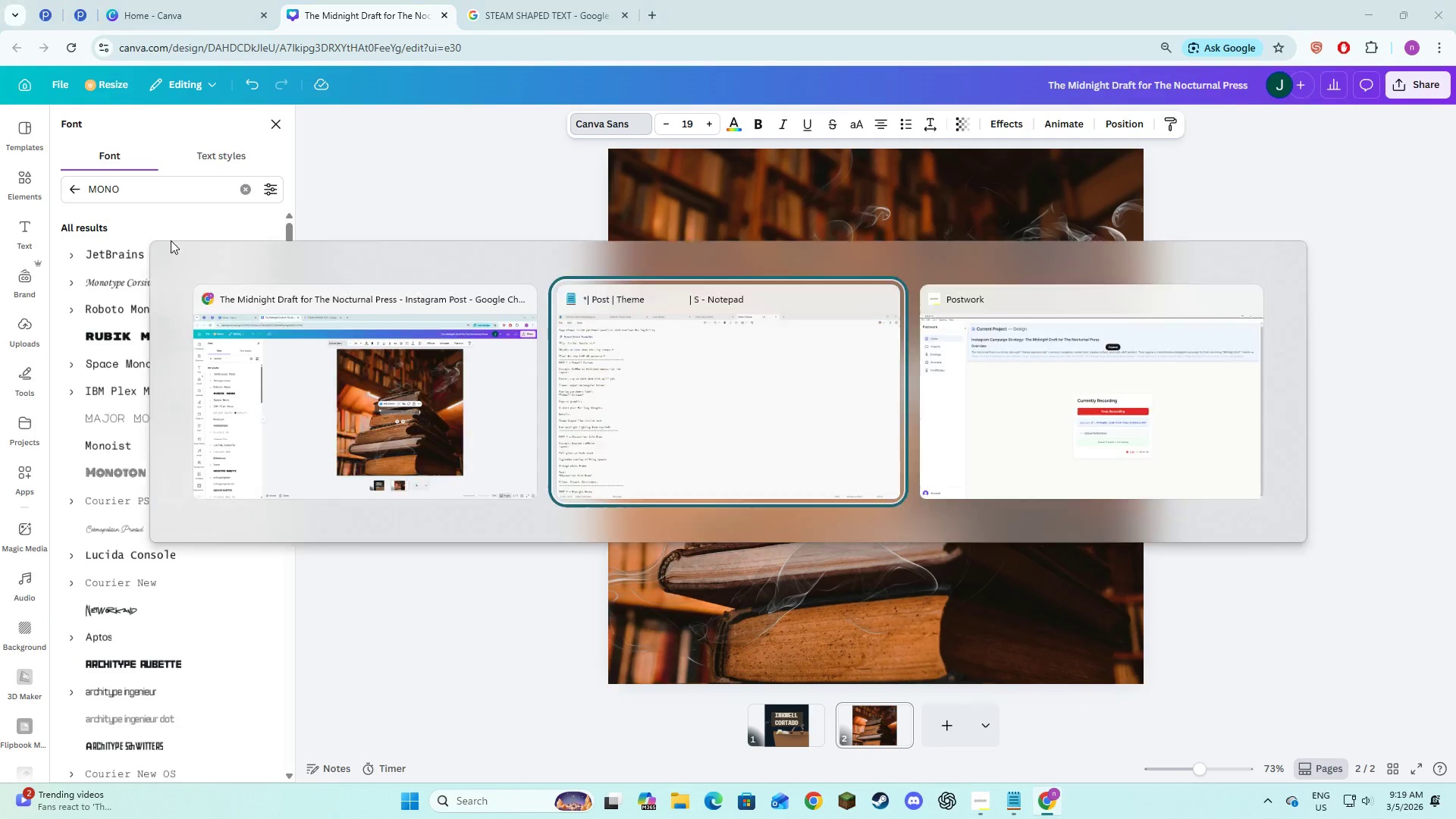 
key(Alt+AltLeft)
 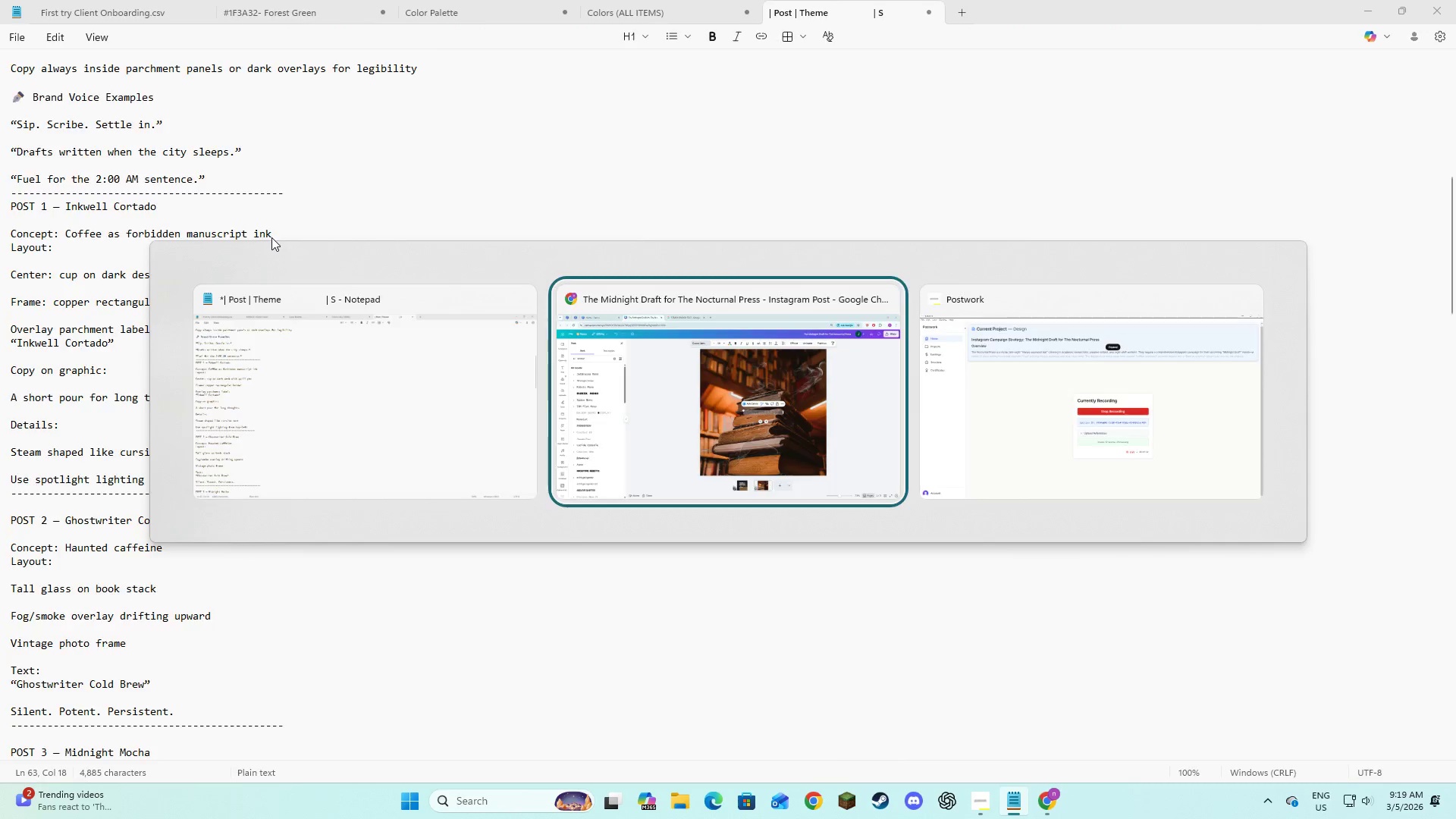 
key(Alt+Tab)
 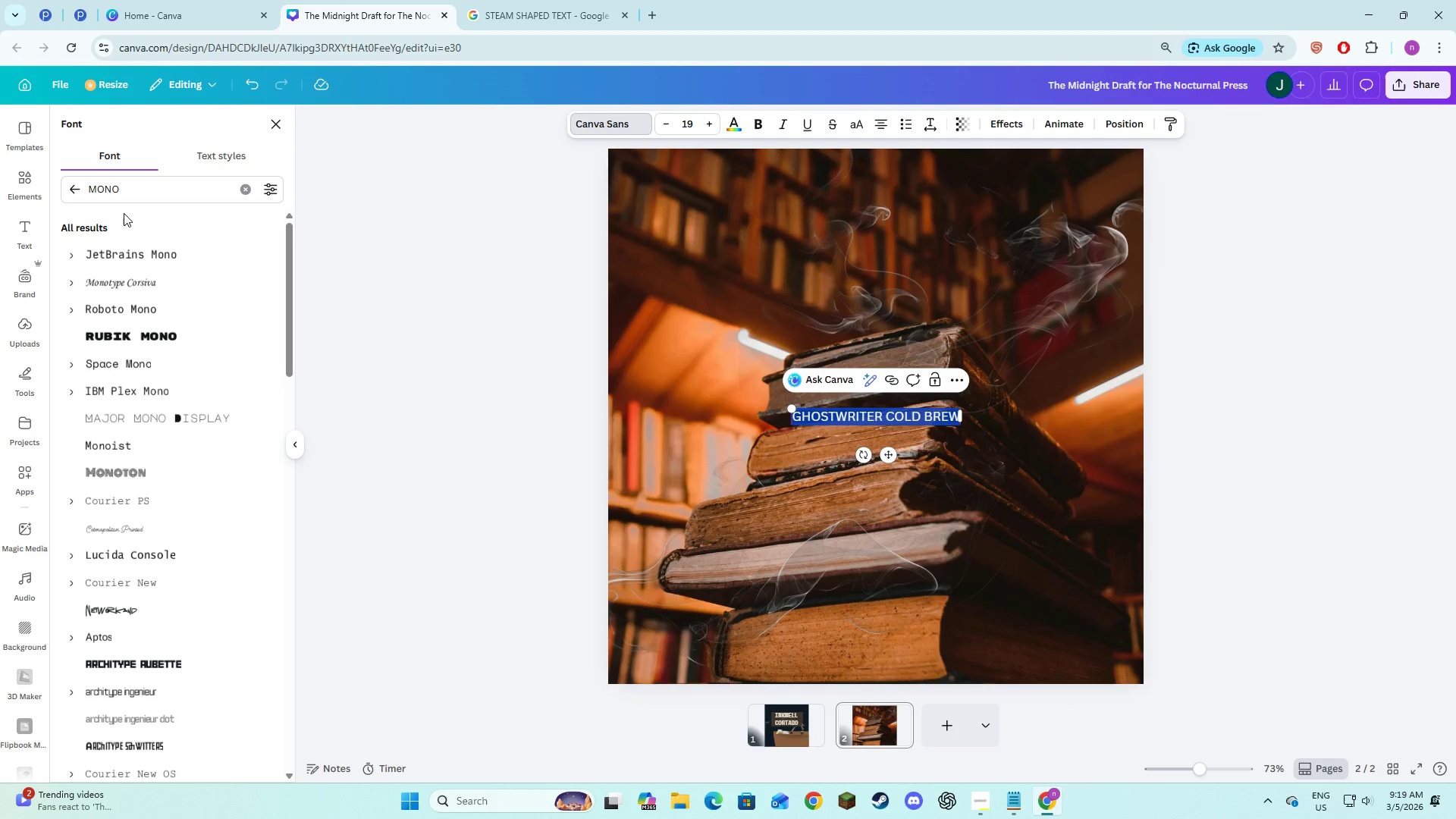 
left_click([78, 197])
 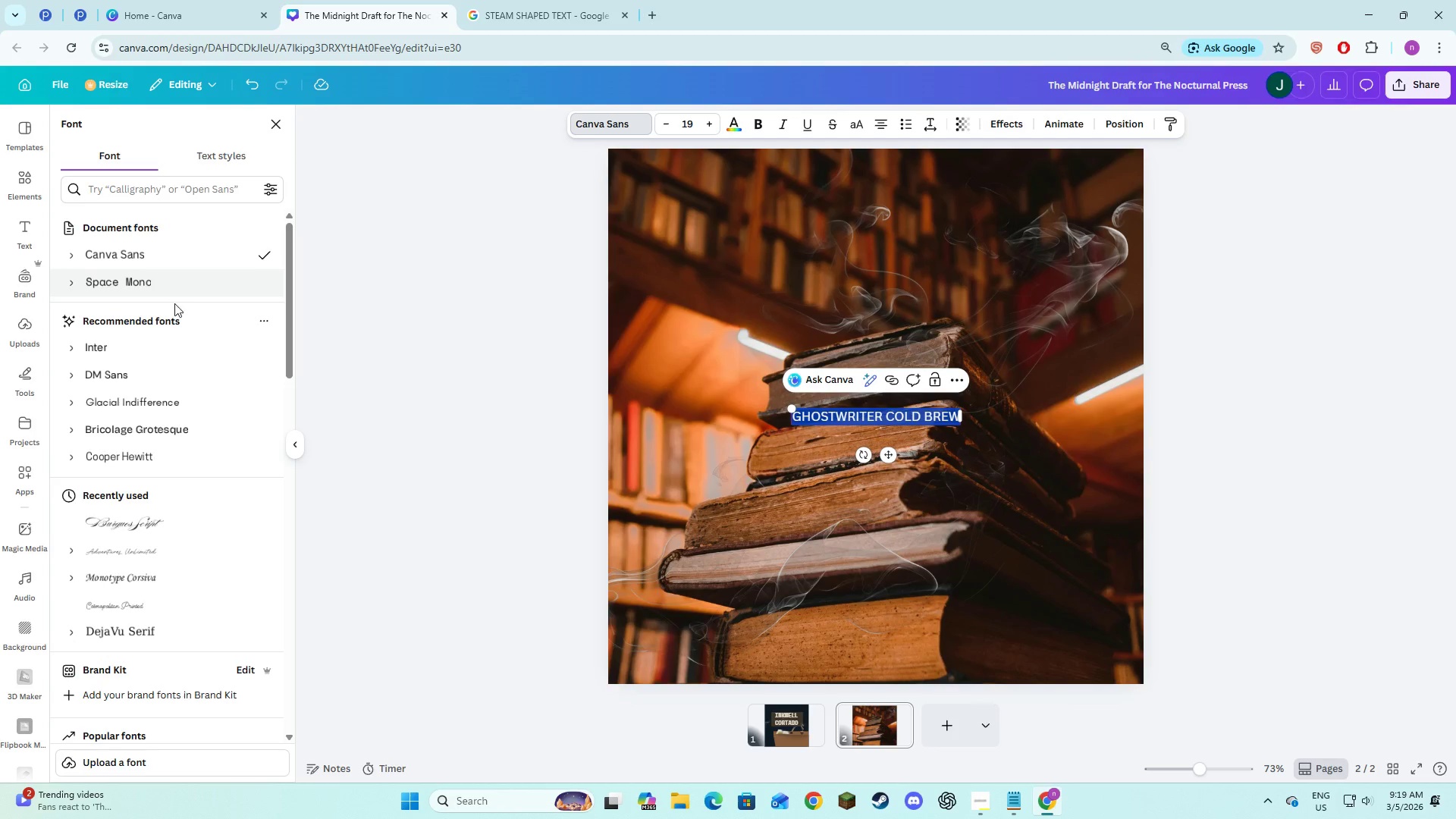 
left_click([170, 199])
 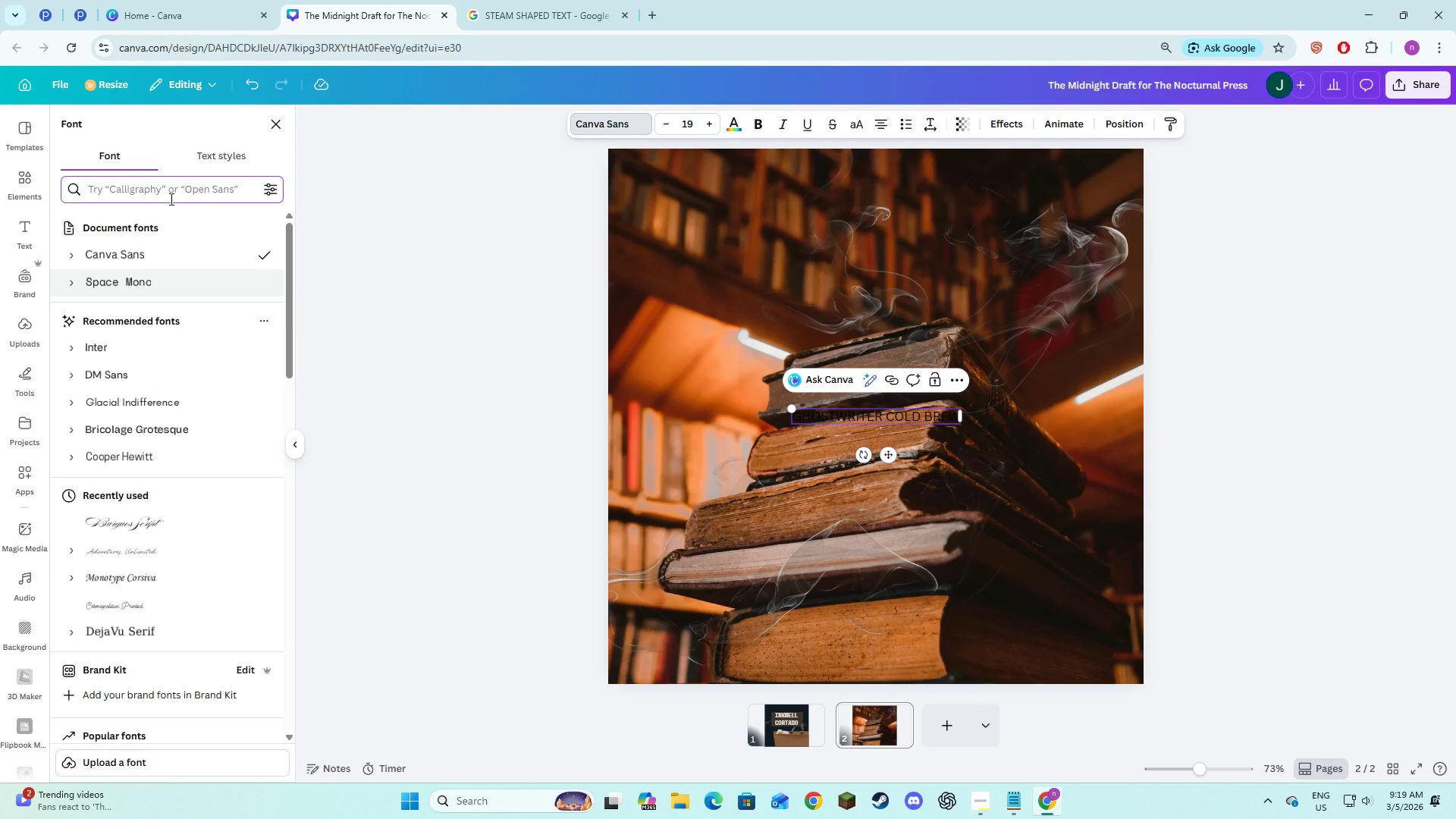 
type(ope)
key(Backspace)
key(Backspace)
key(Backspace)
key(Backspace)
type(olay)
key(Backspace)
key(Backspace)
key(Backspace)
key(Backspace)
key(Backspace)
type(playfair)
 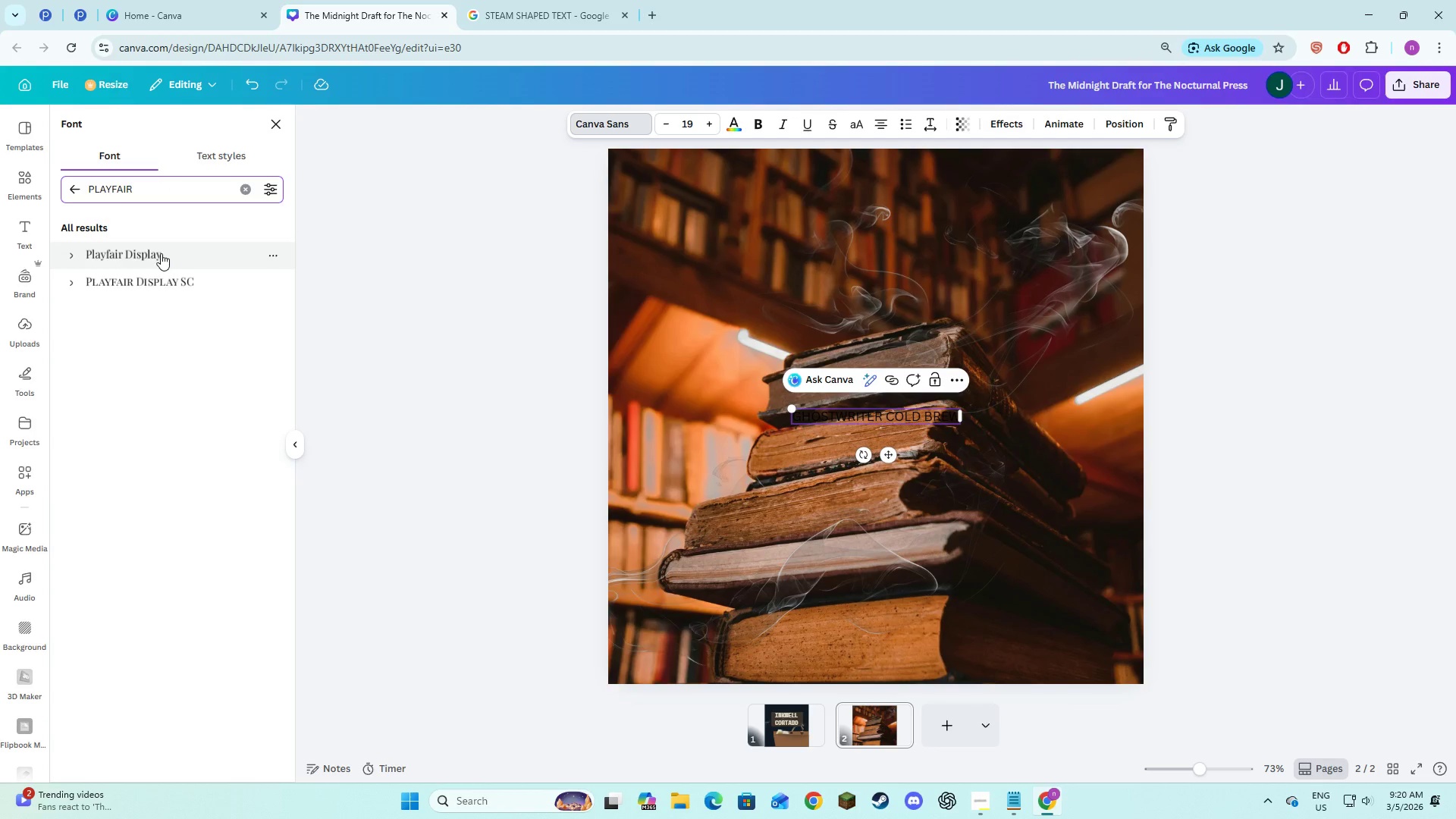 
left_click([154, 253])
 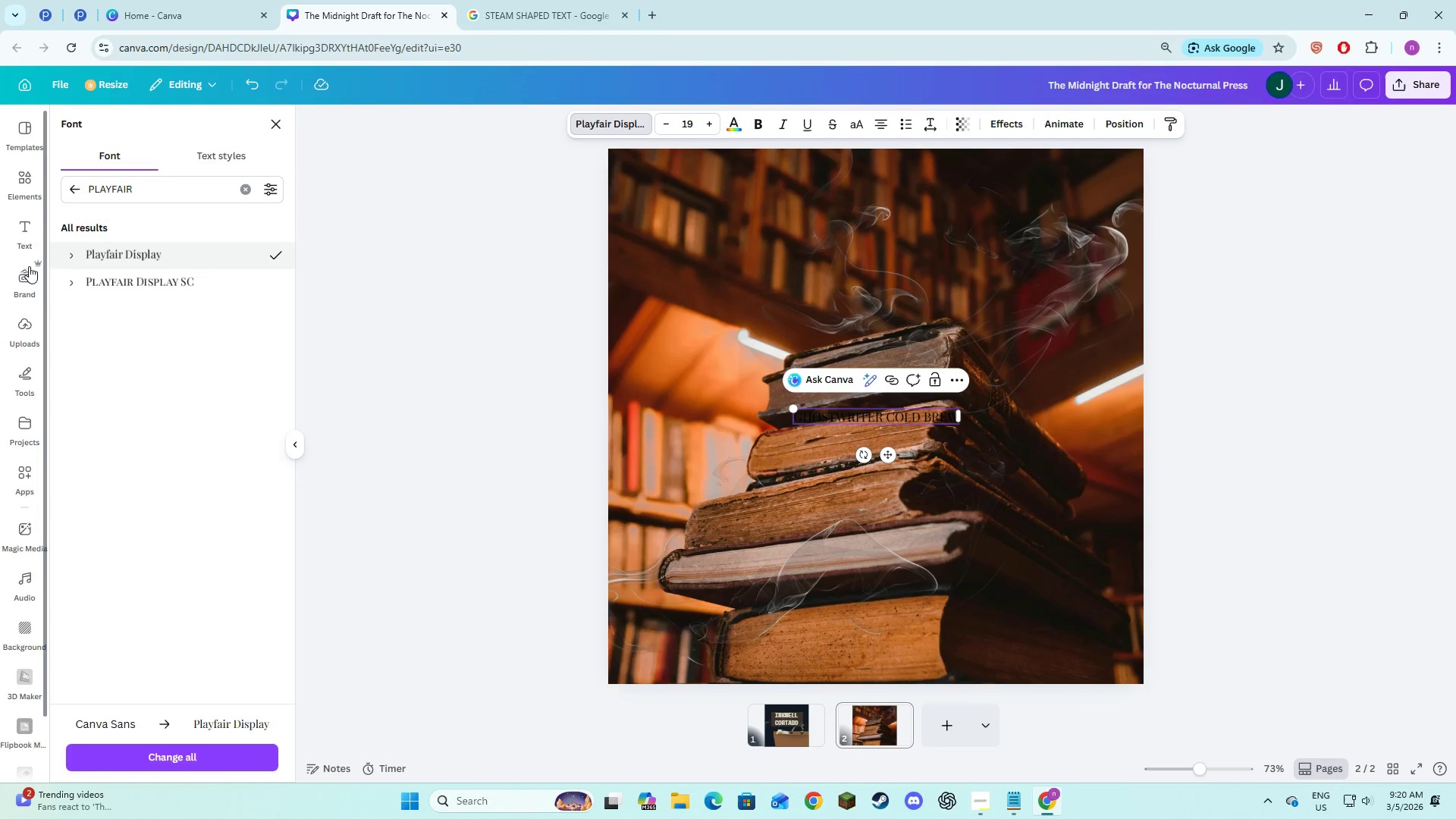 
left_click([69, 255])
 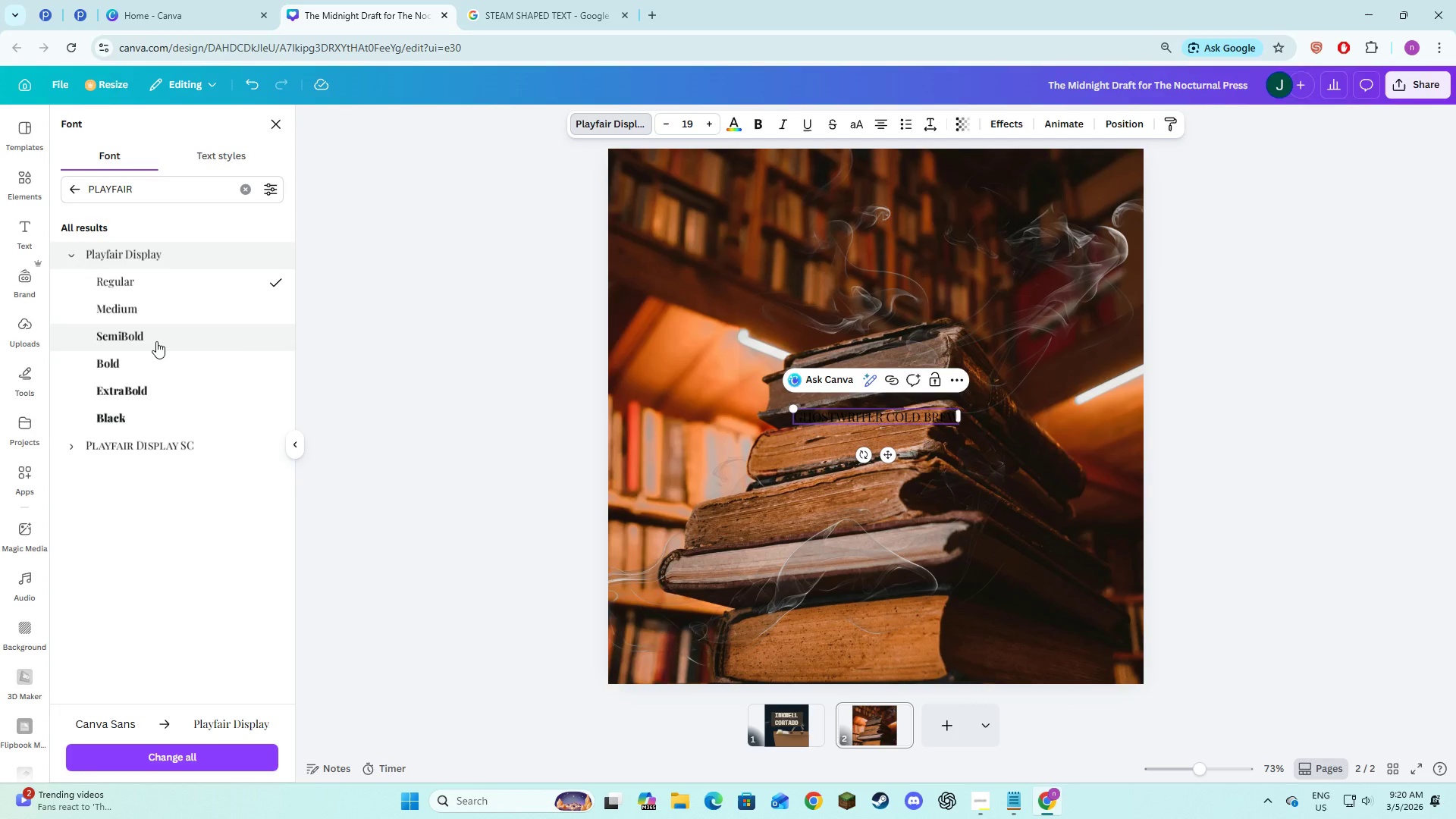 
left_click([156, 341])
 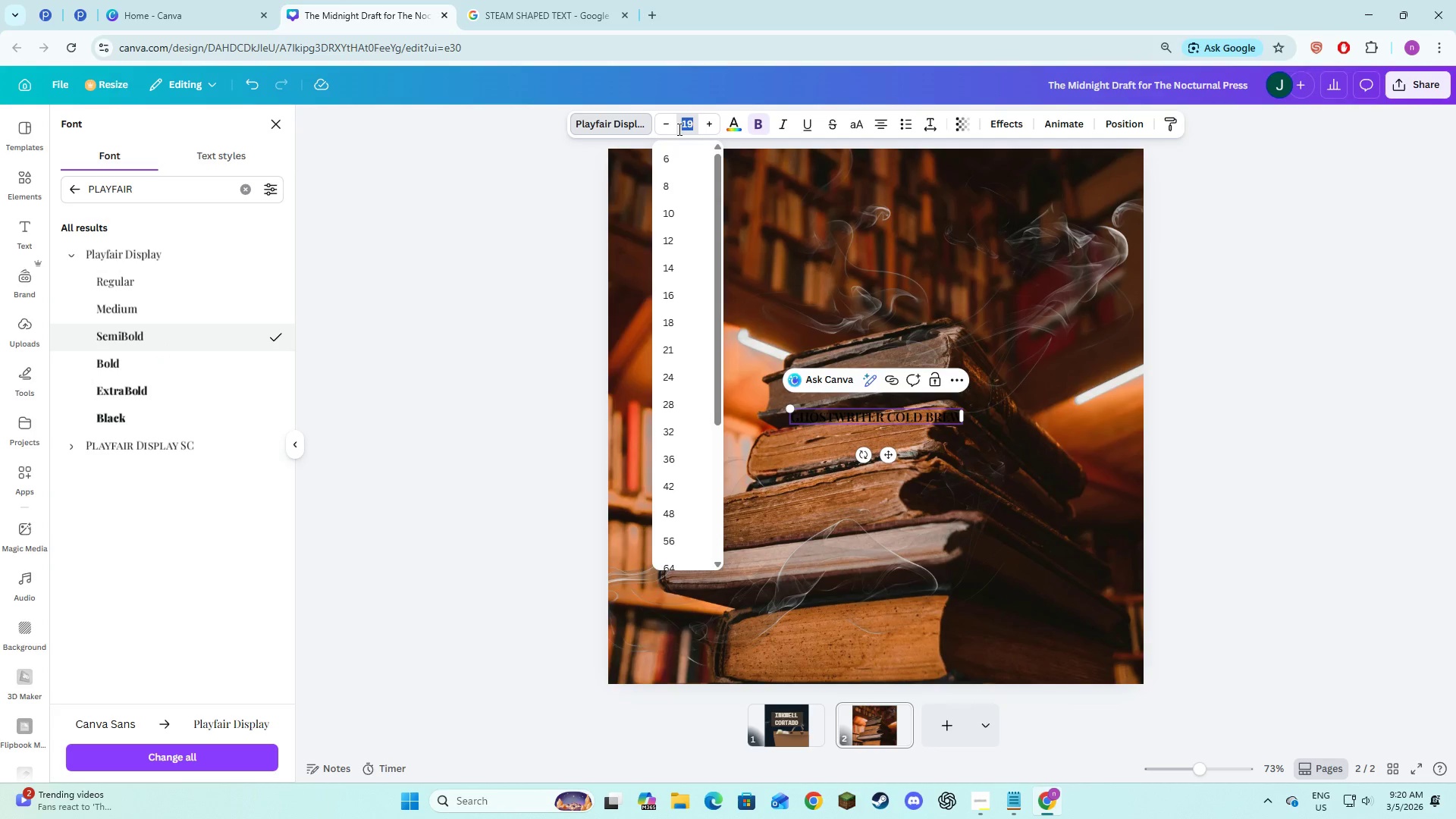 
key(Numpad1)
 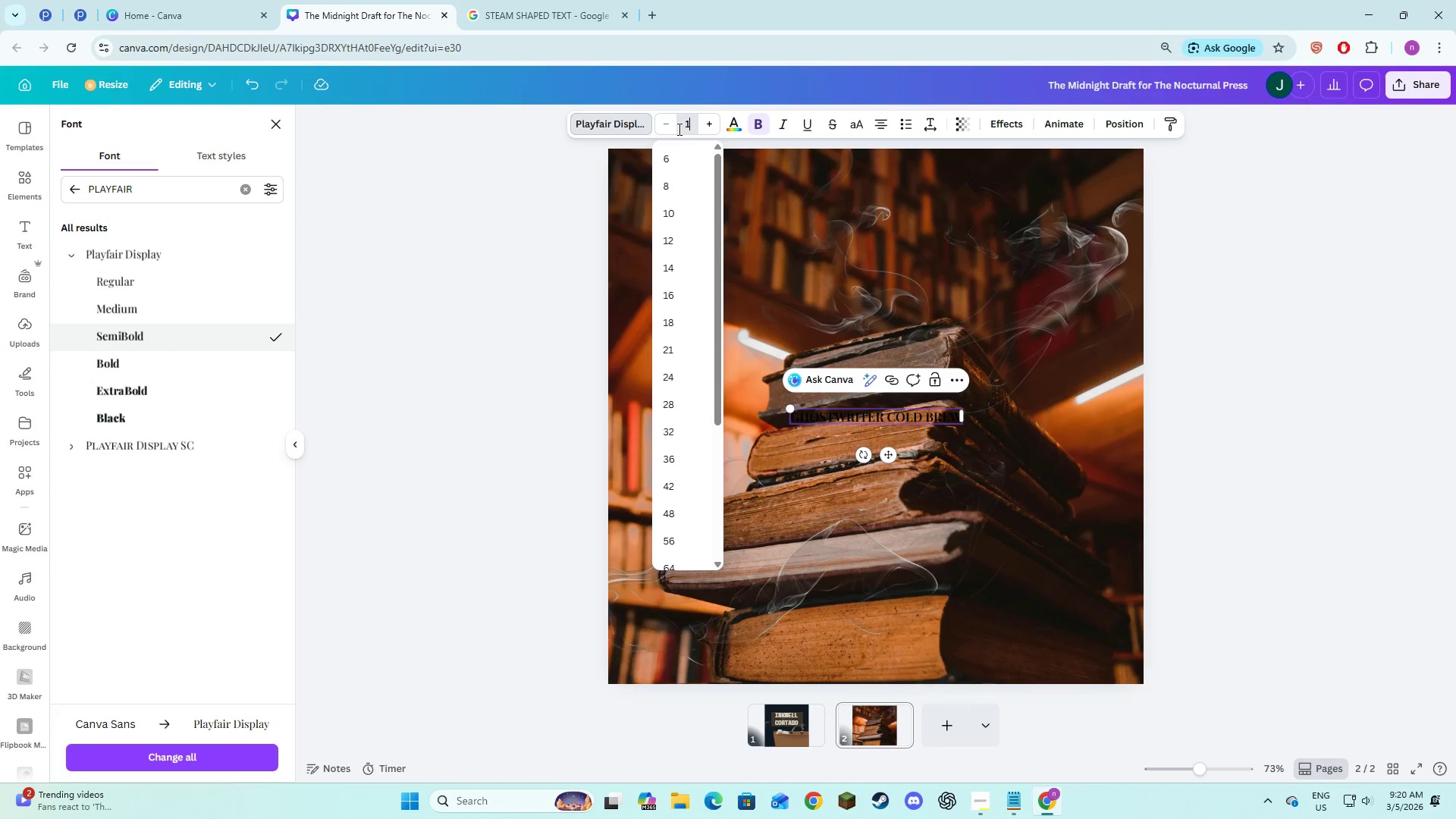 
key(Numpad0)
 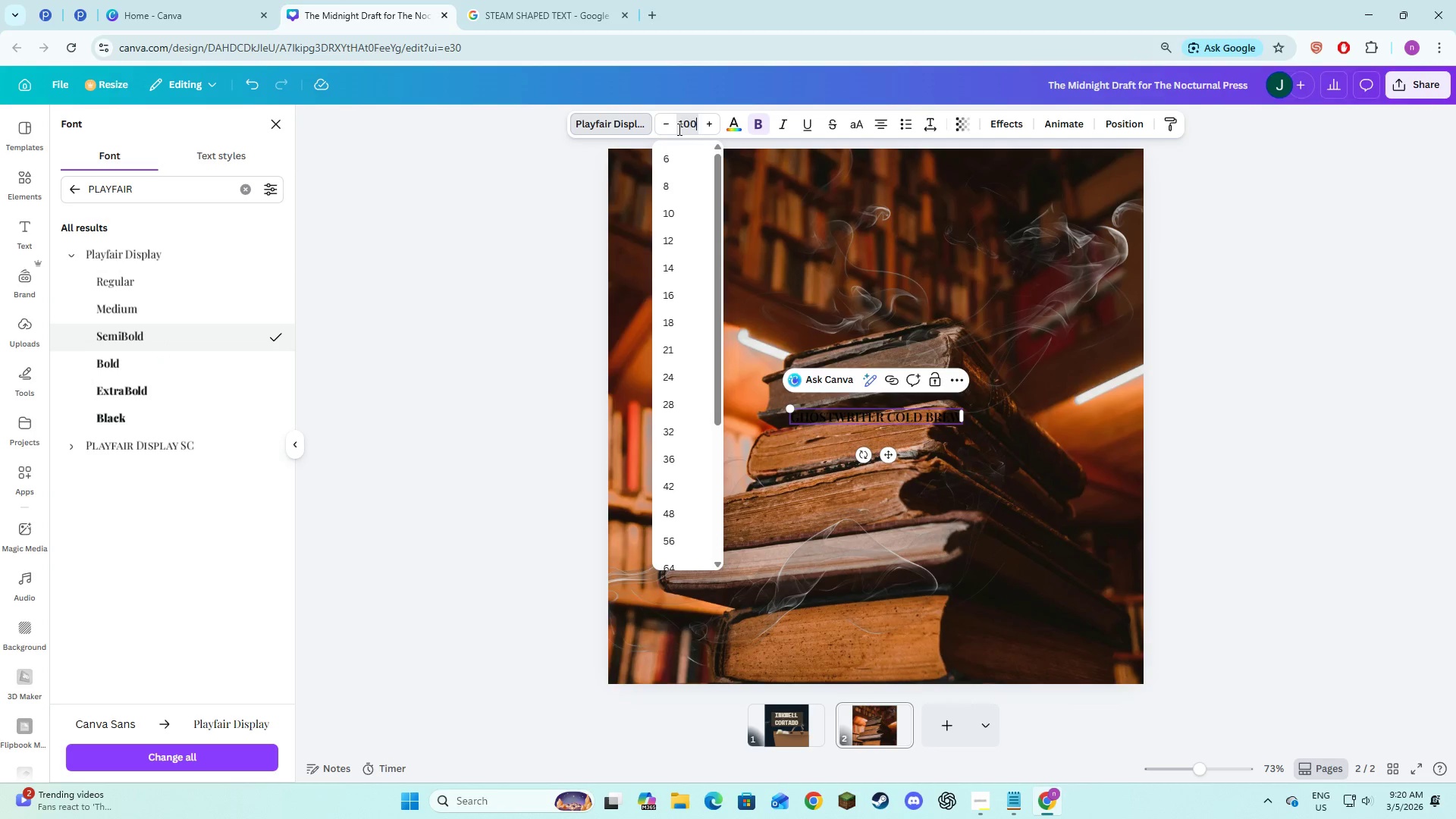 
key(Numpad0)
 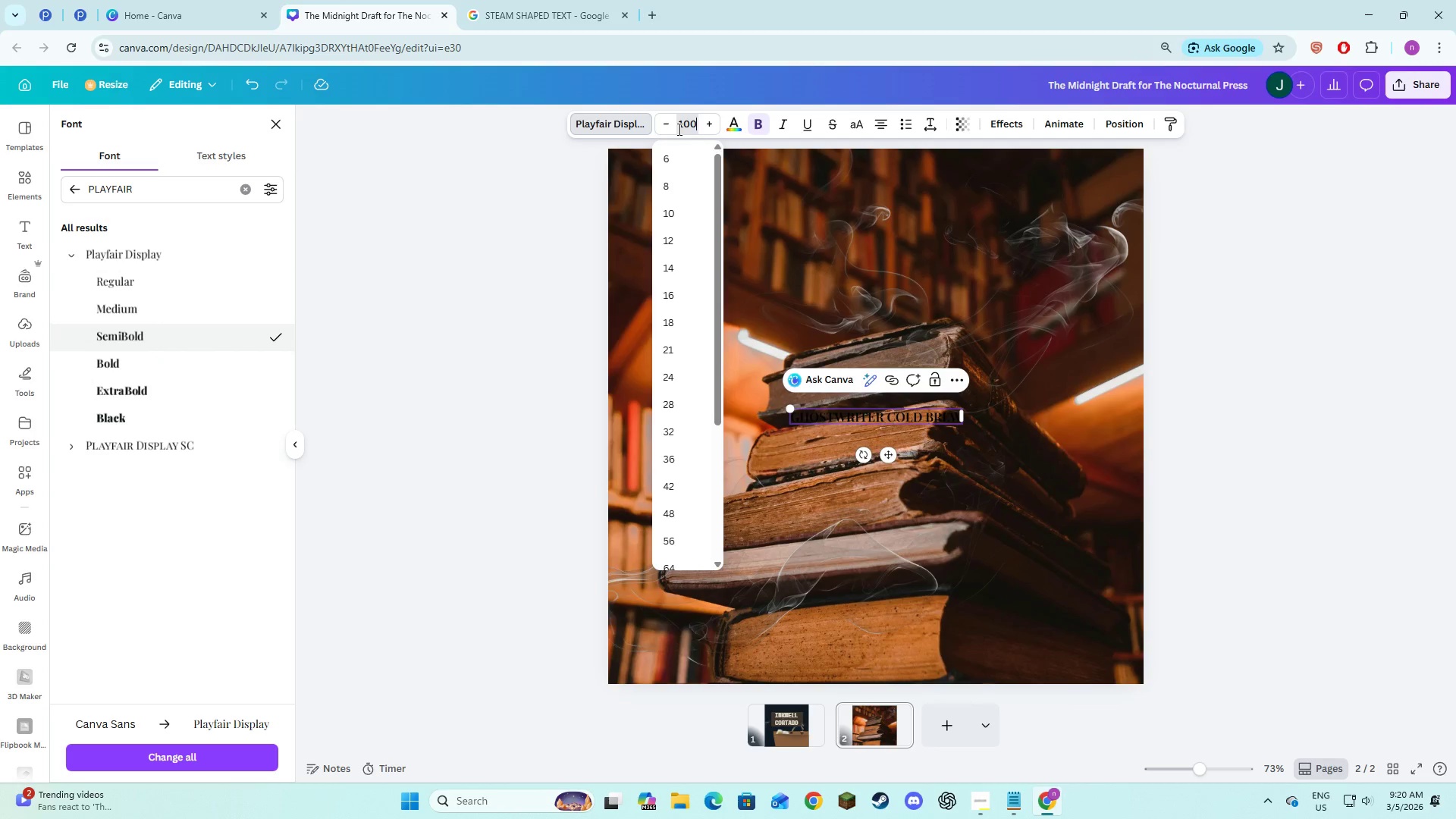 
key(NumpadEnter)
 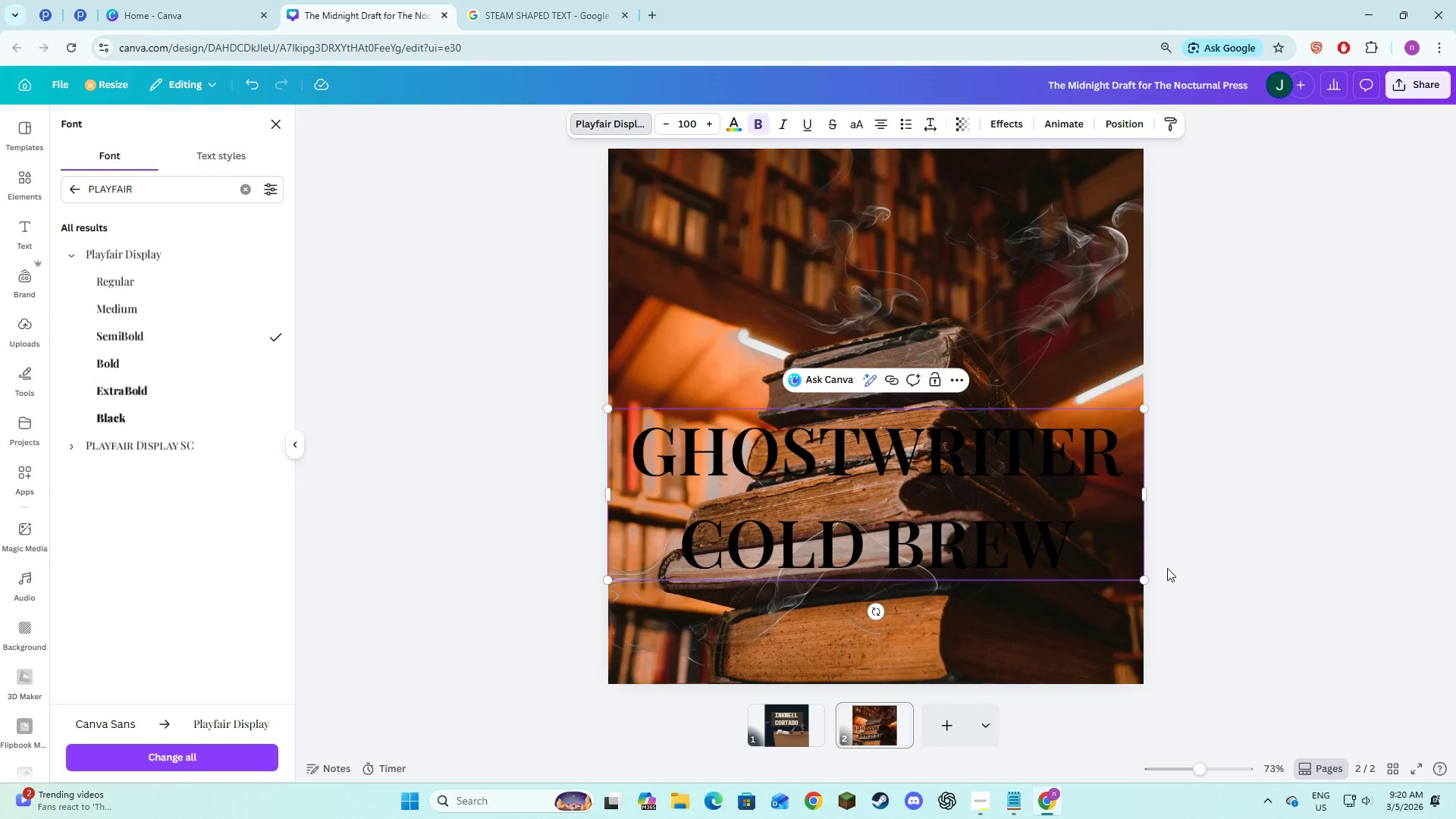 
double_click([1068, 554])
 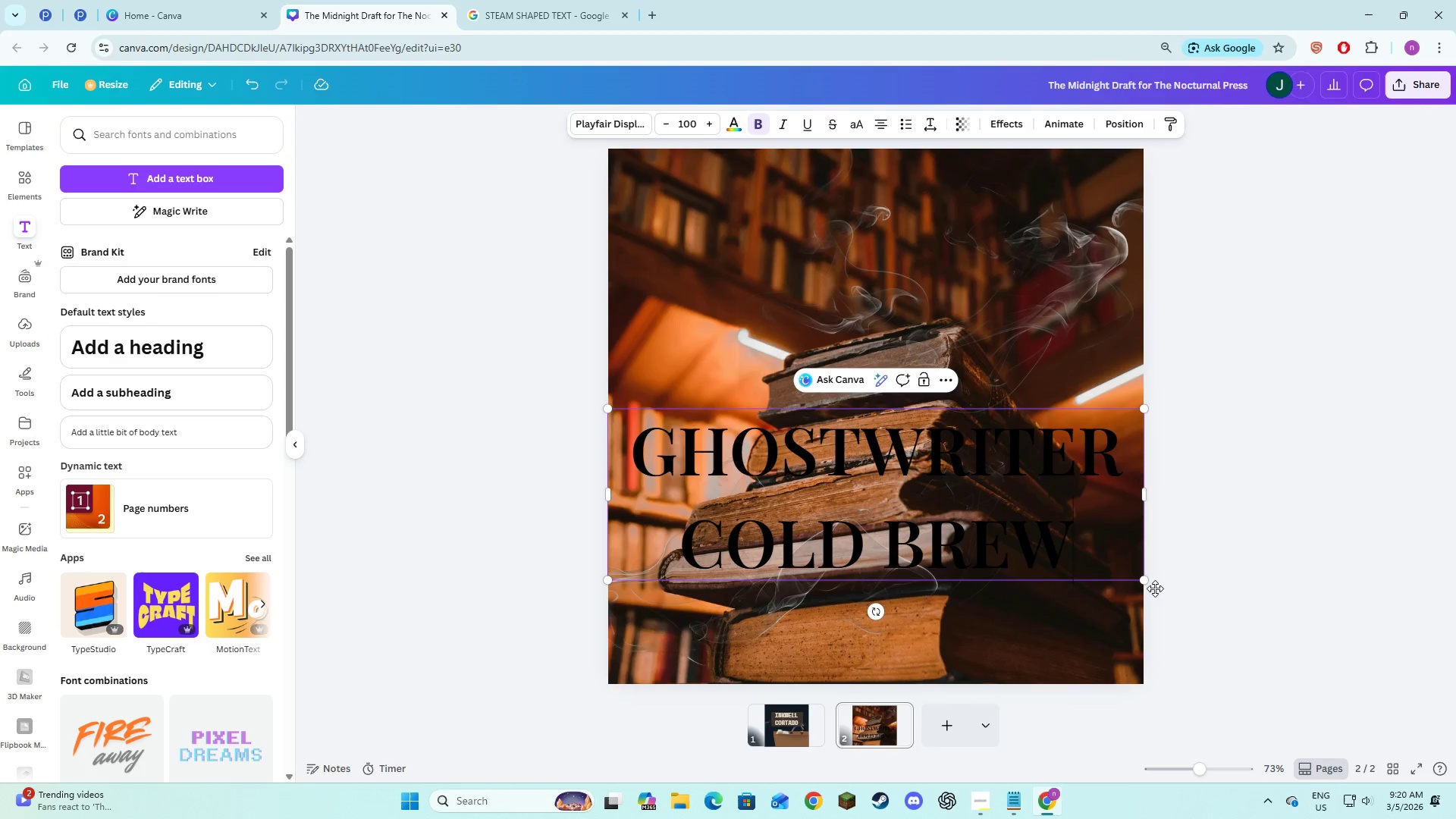 
left_click([1307, 615])
 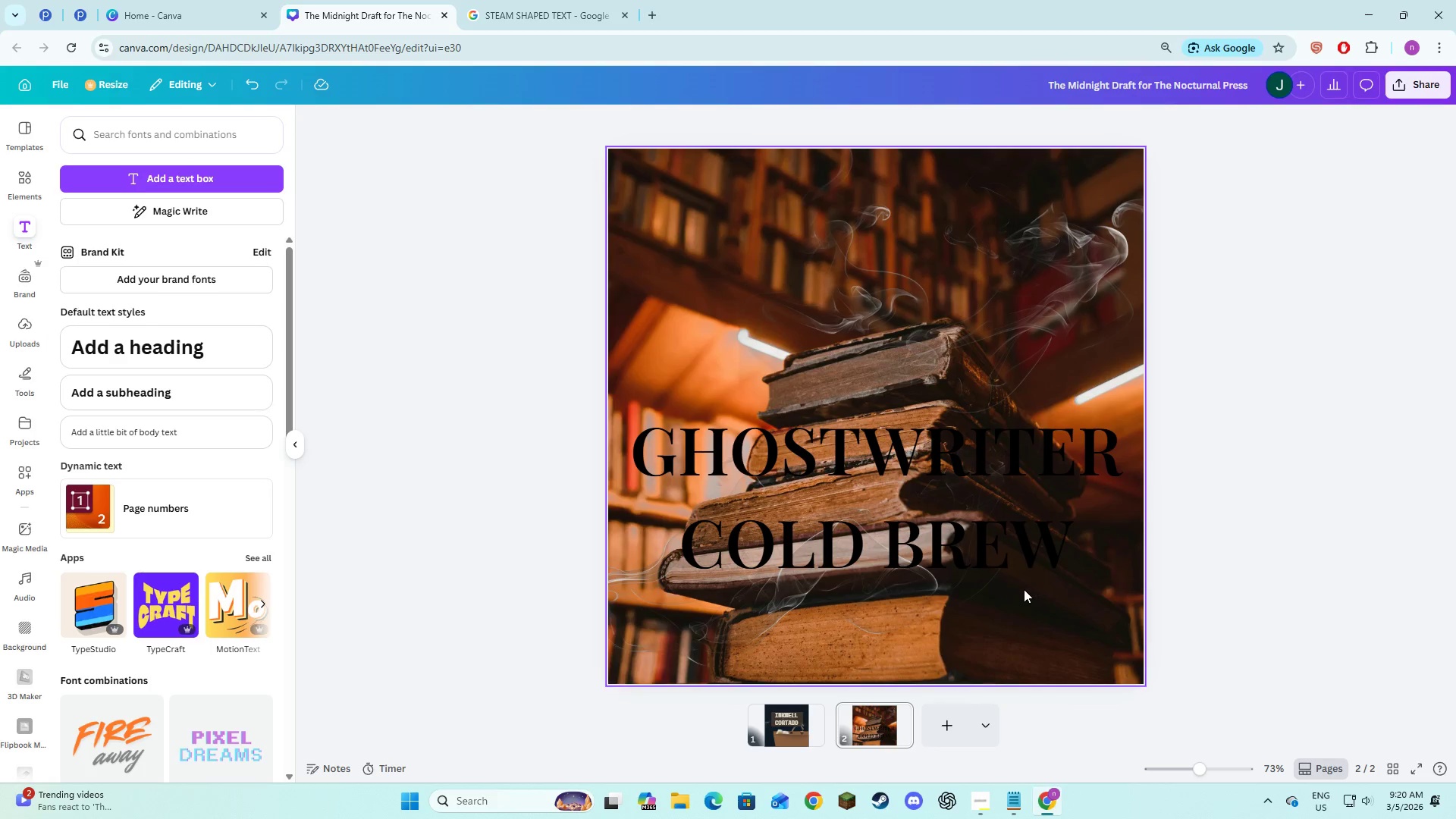 
left_click([1019, 566])
 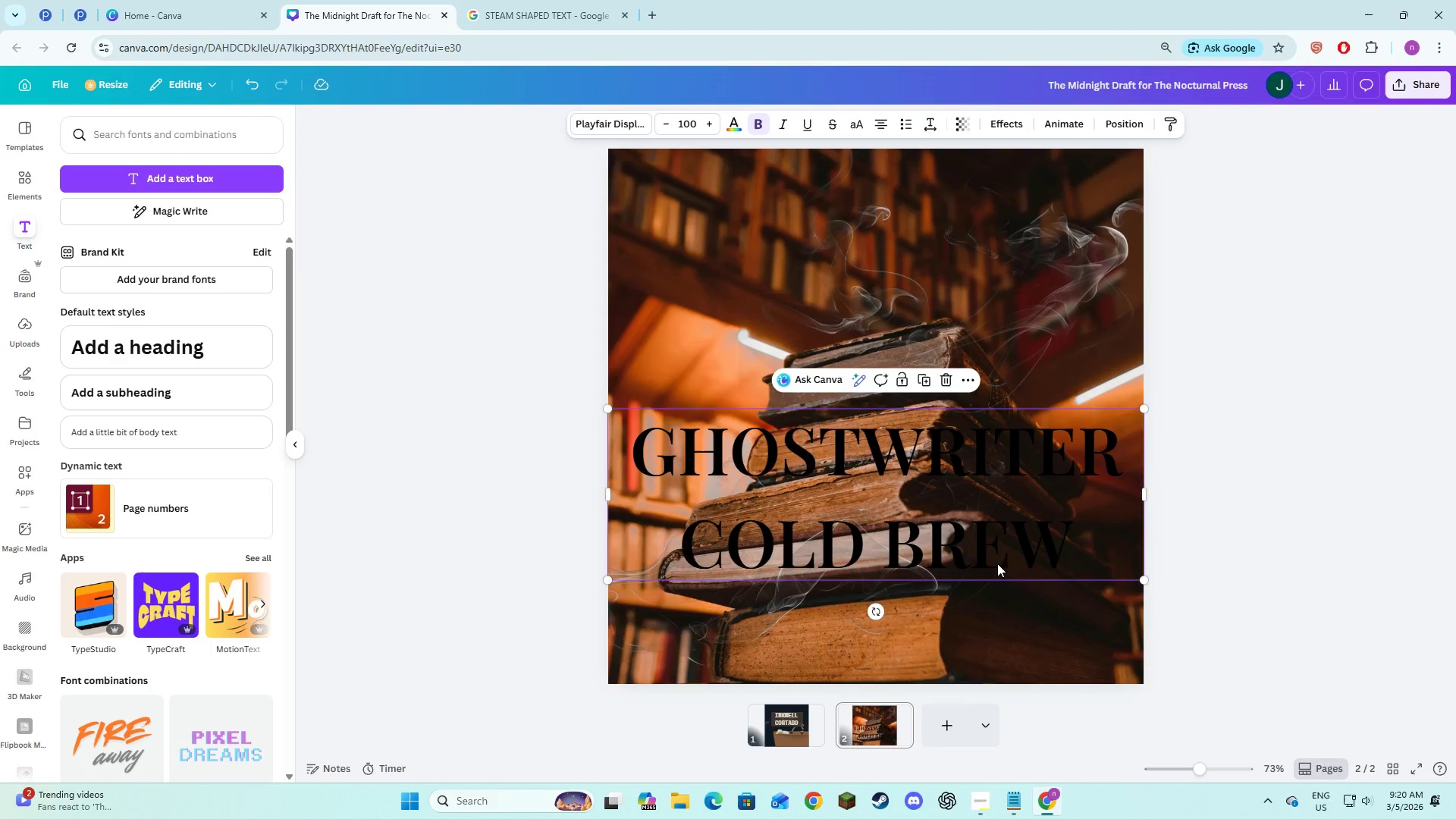 
left_click_drag(start_coordinate=[997, 563], to_coordinate=[997, 494])
 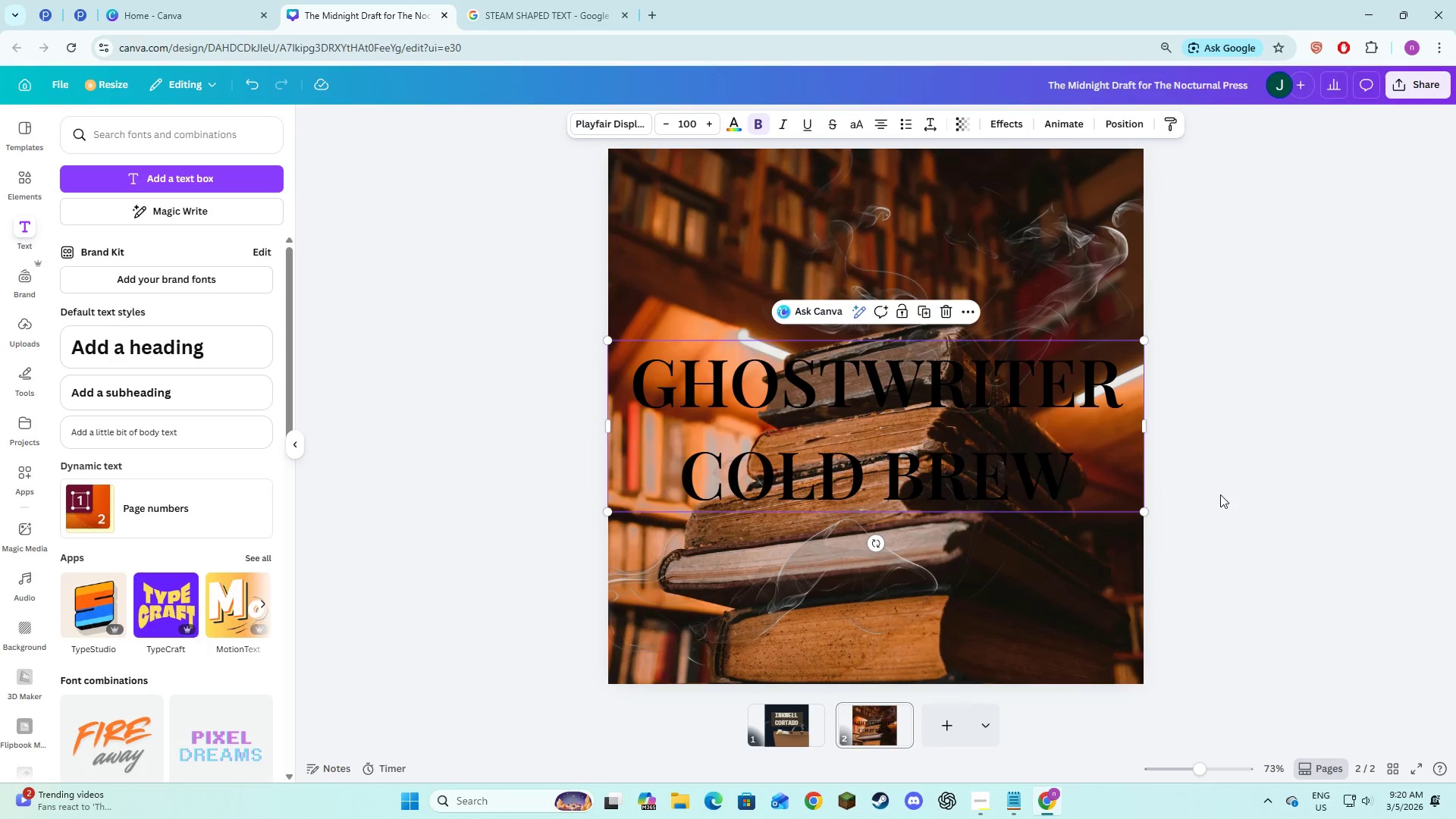 
left_click([1220, 494])
 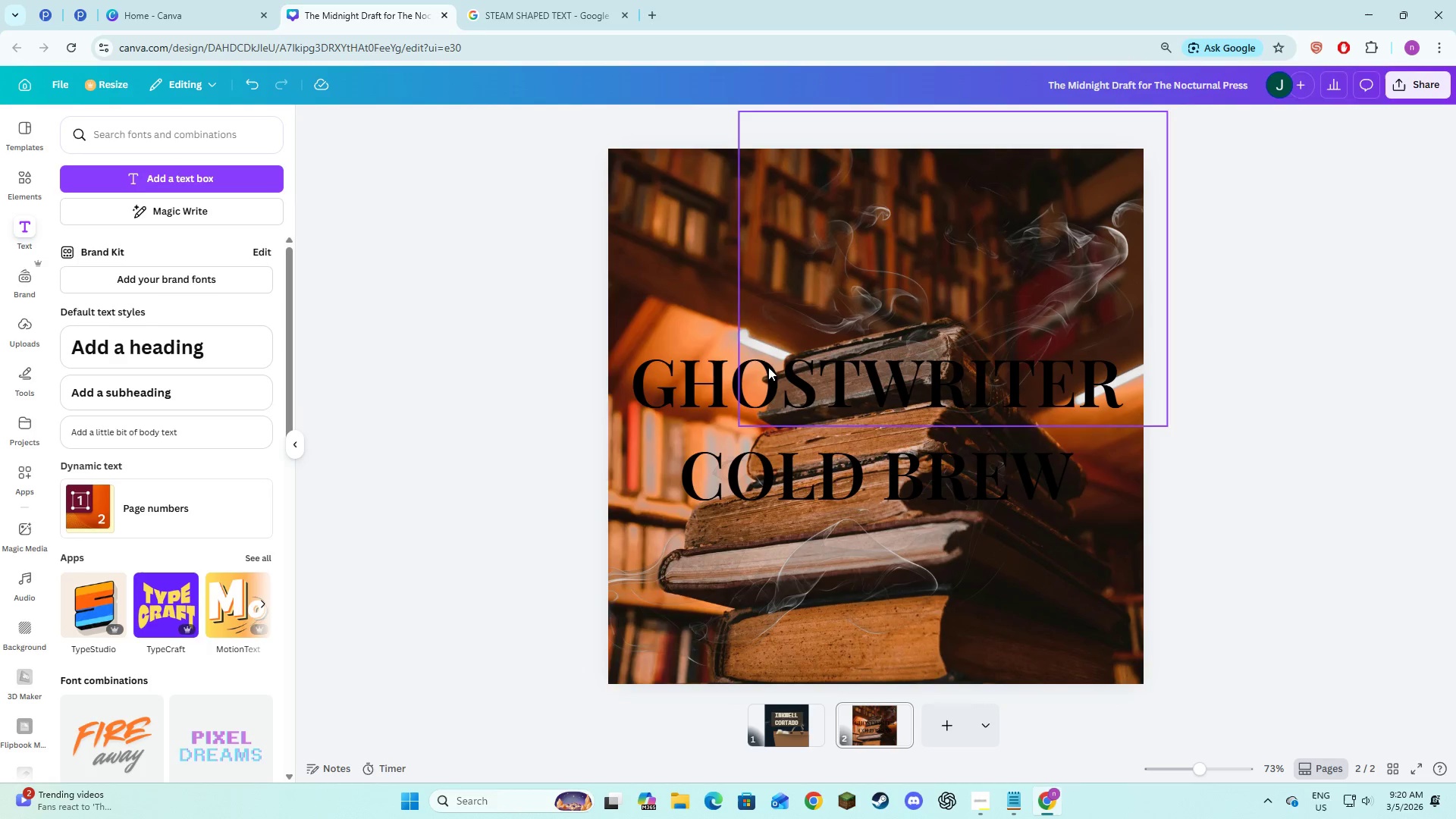 
left_click([768, 440])
 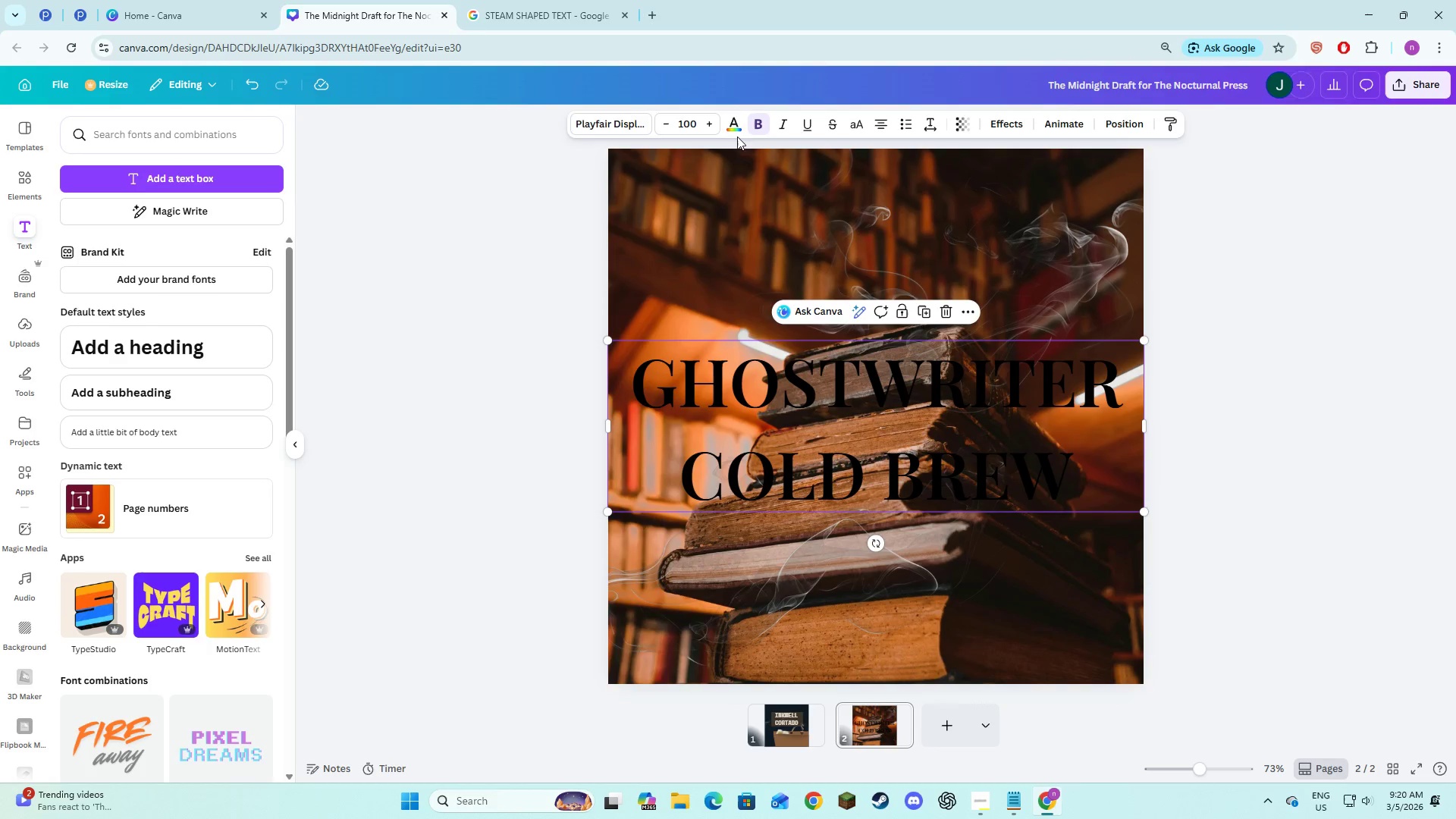 
double_click([736, 123])
 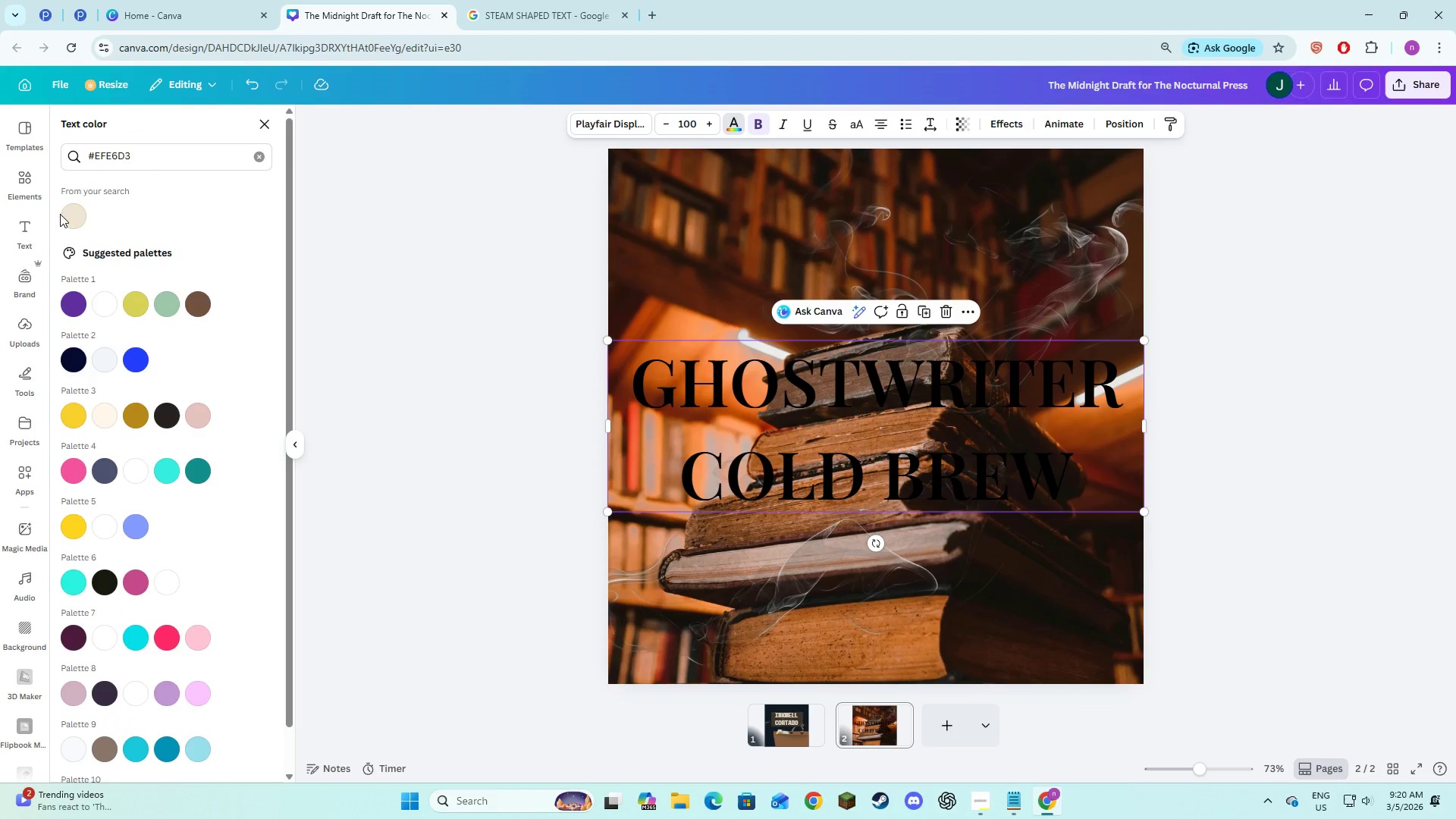 
double_click([80, 214])
 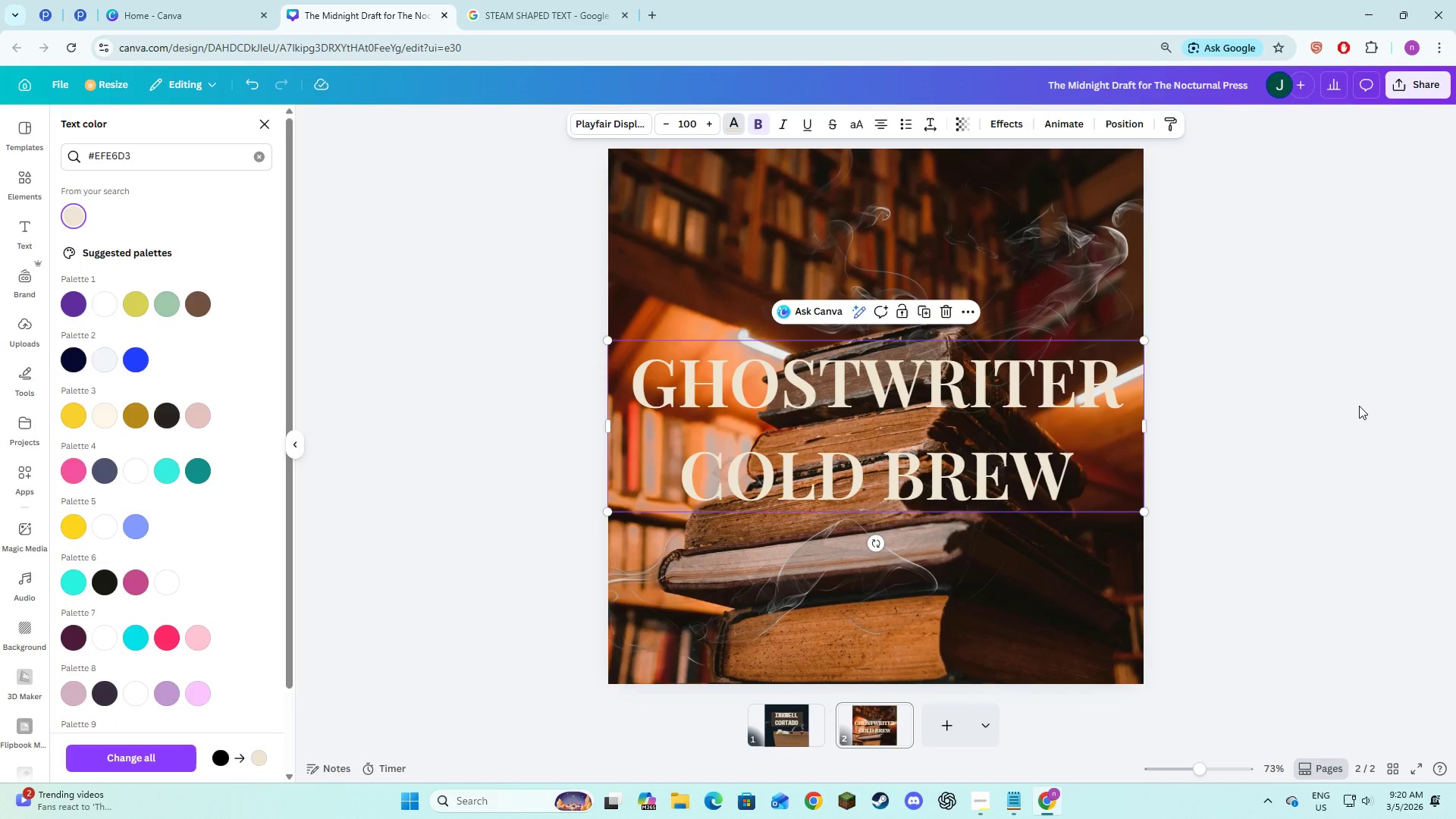 
double_click([1359, 406])
 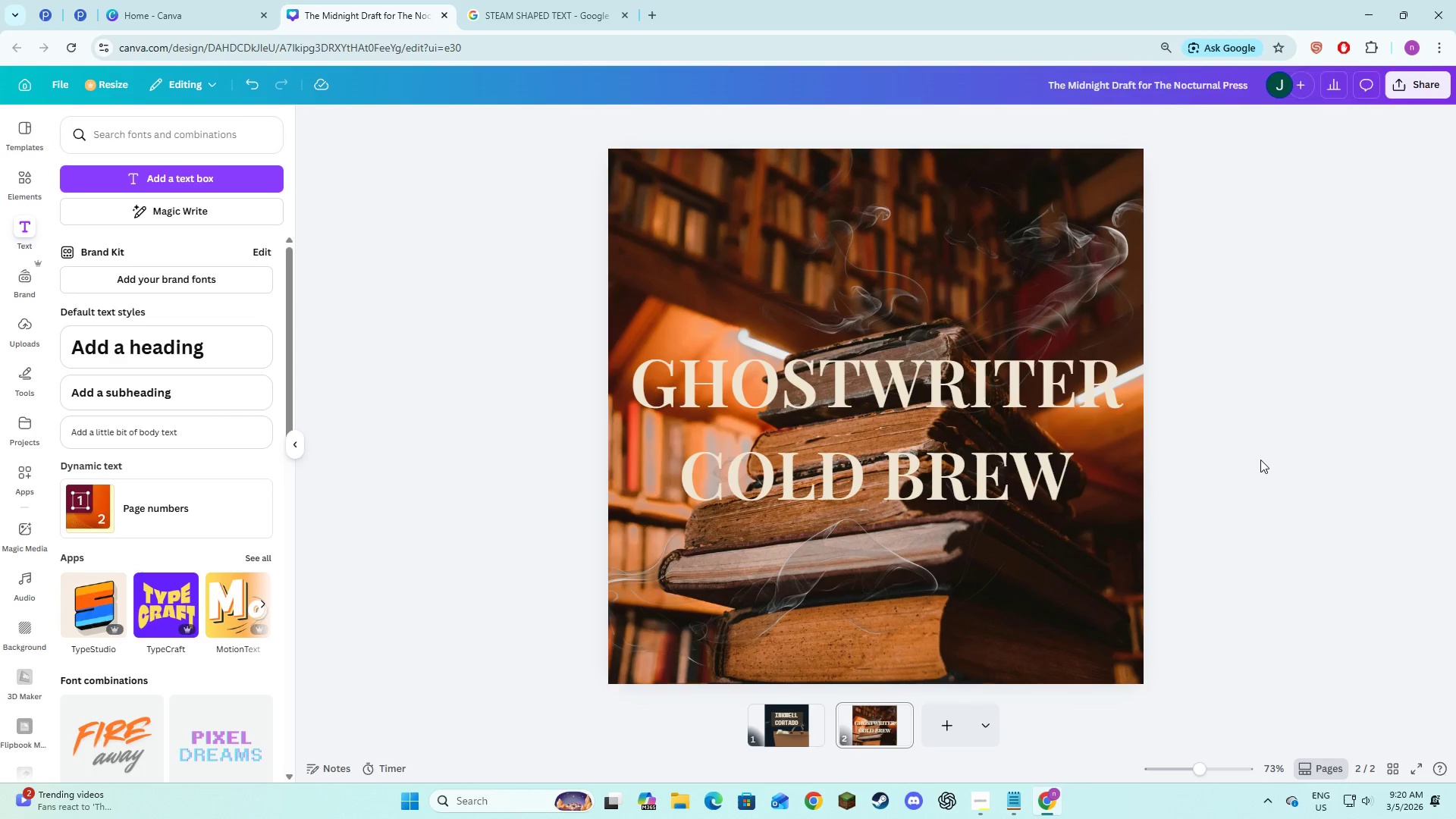 
left_click([1256, 475])
 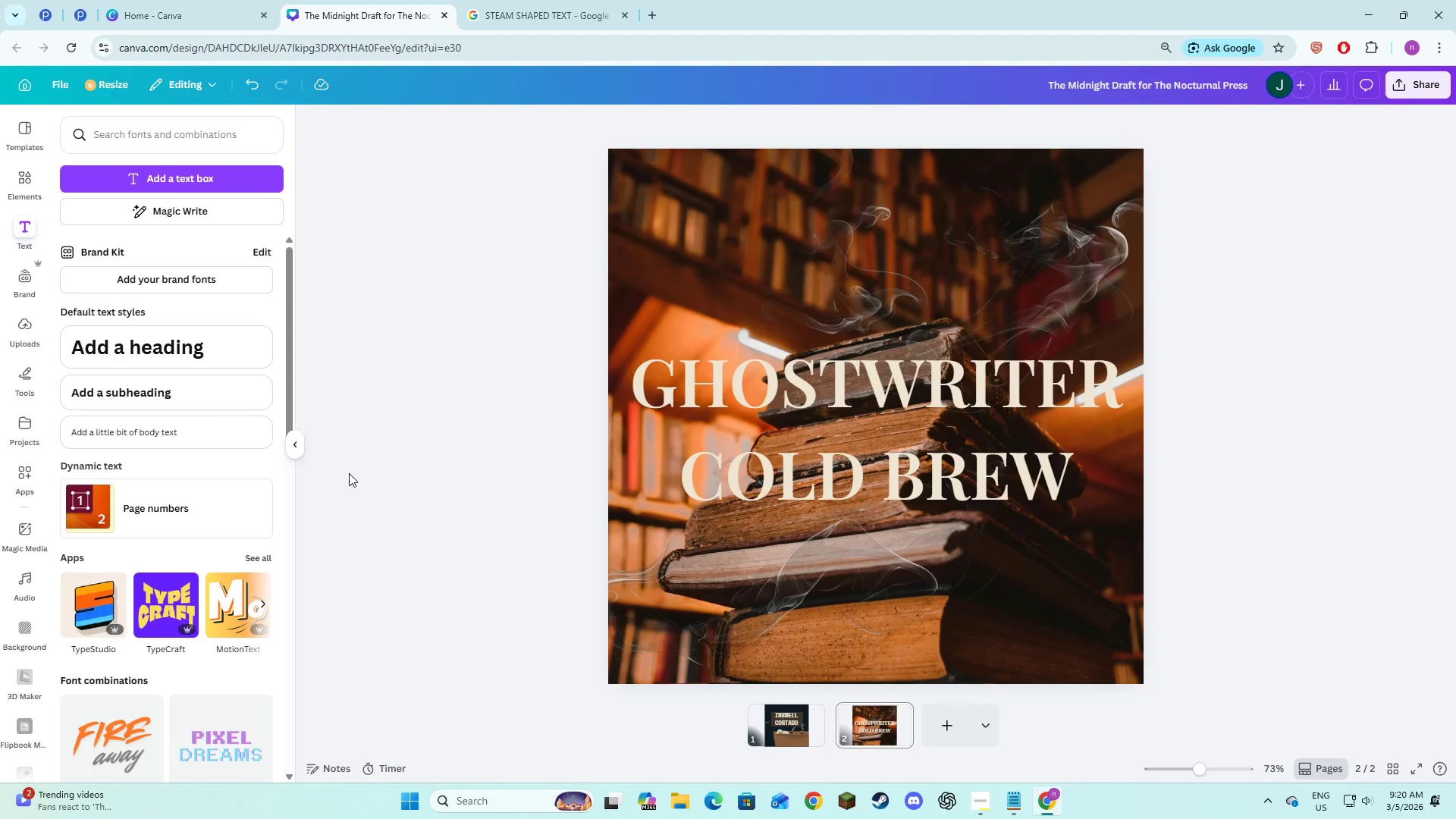 
left_click([288, 443])
 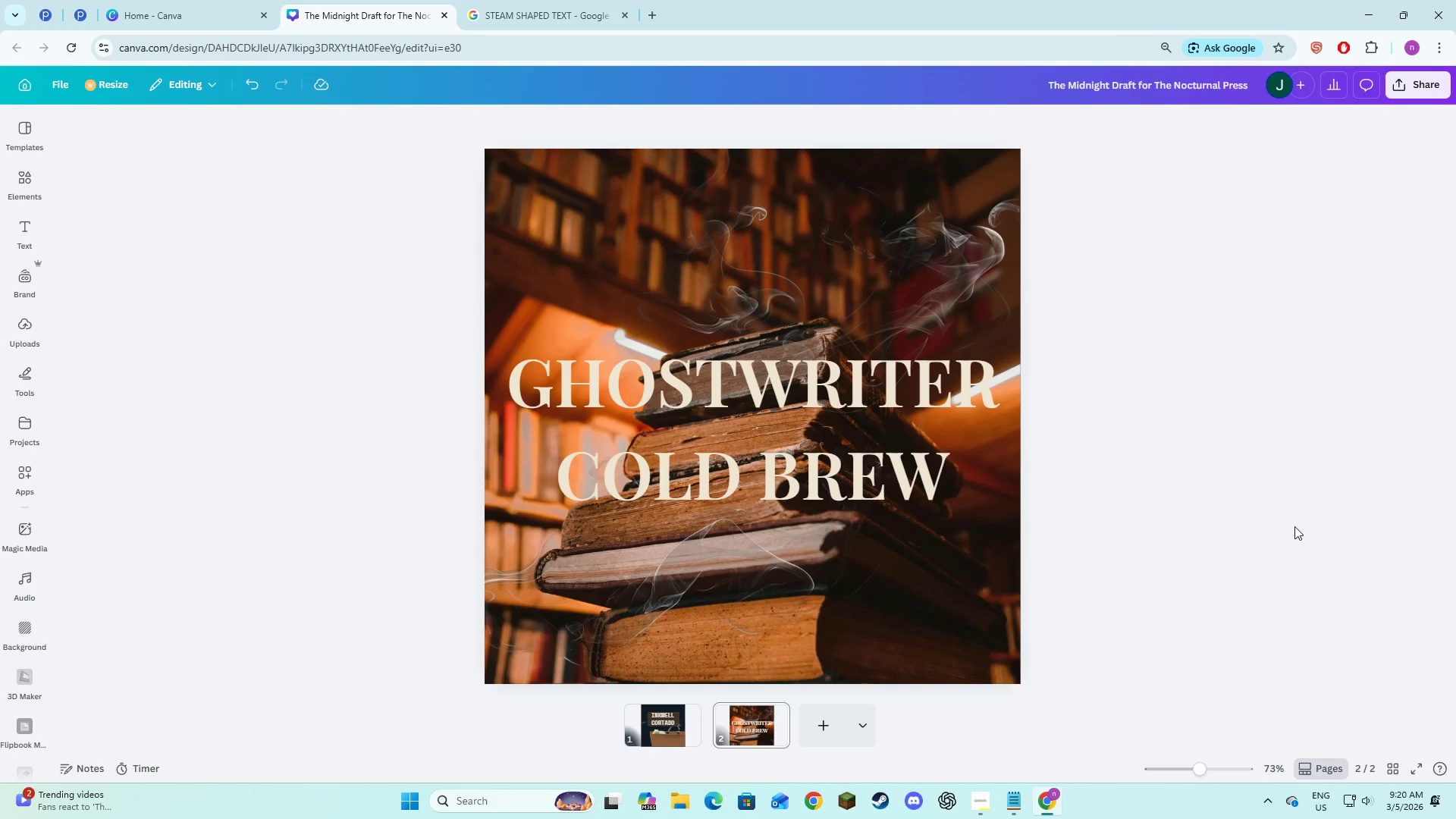 
left_click([1294, 526])
 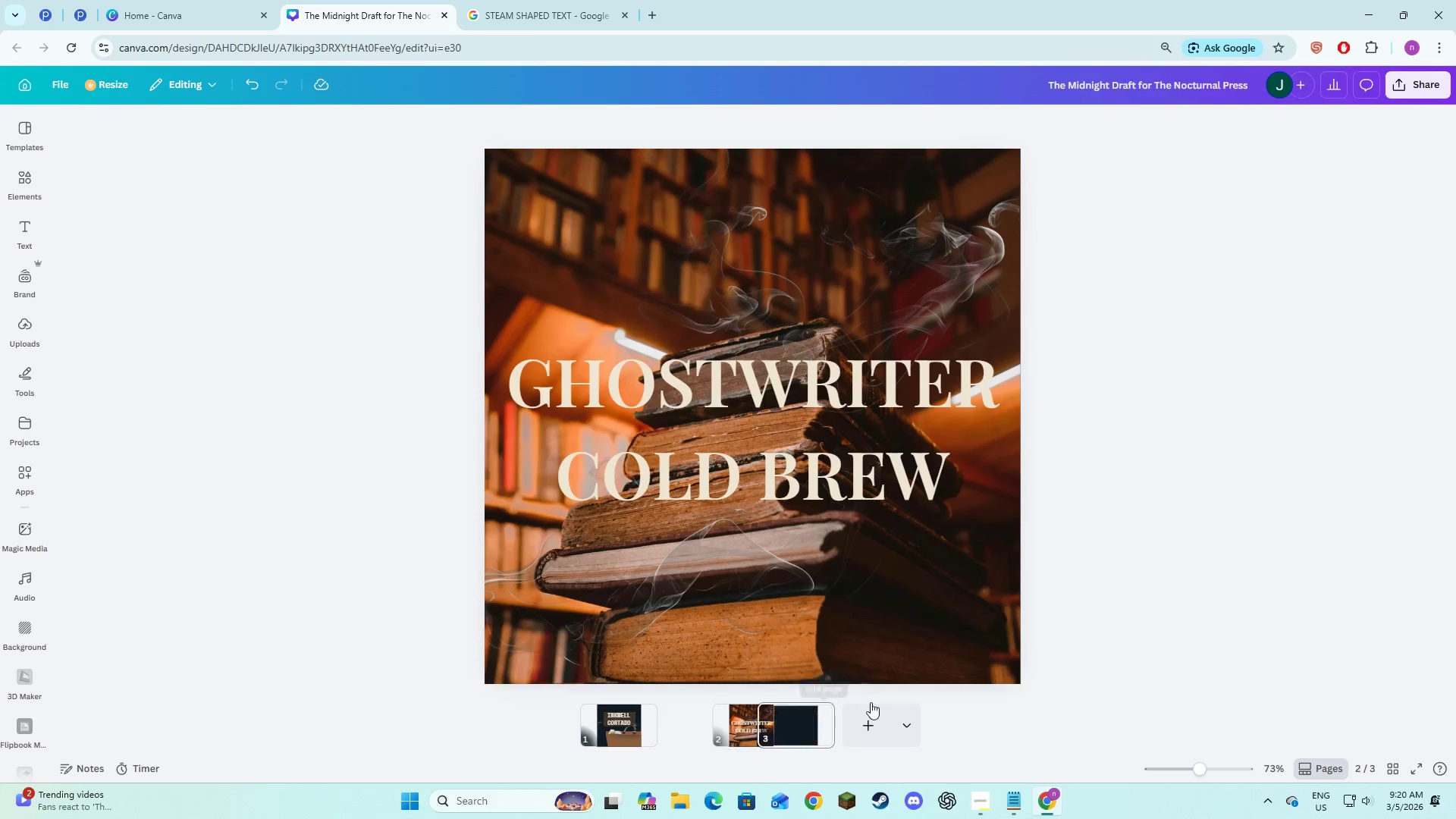 
double_click([1273, 554])
 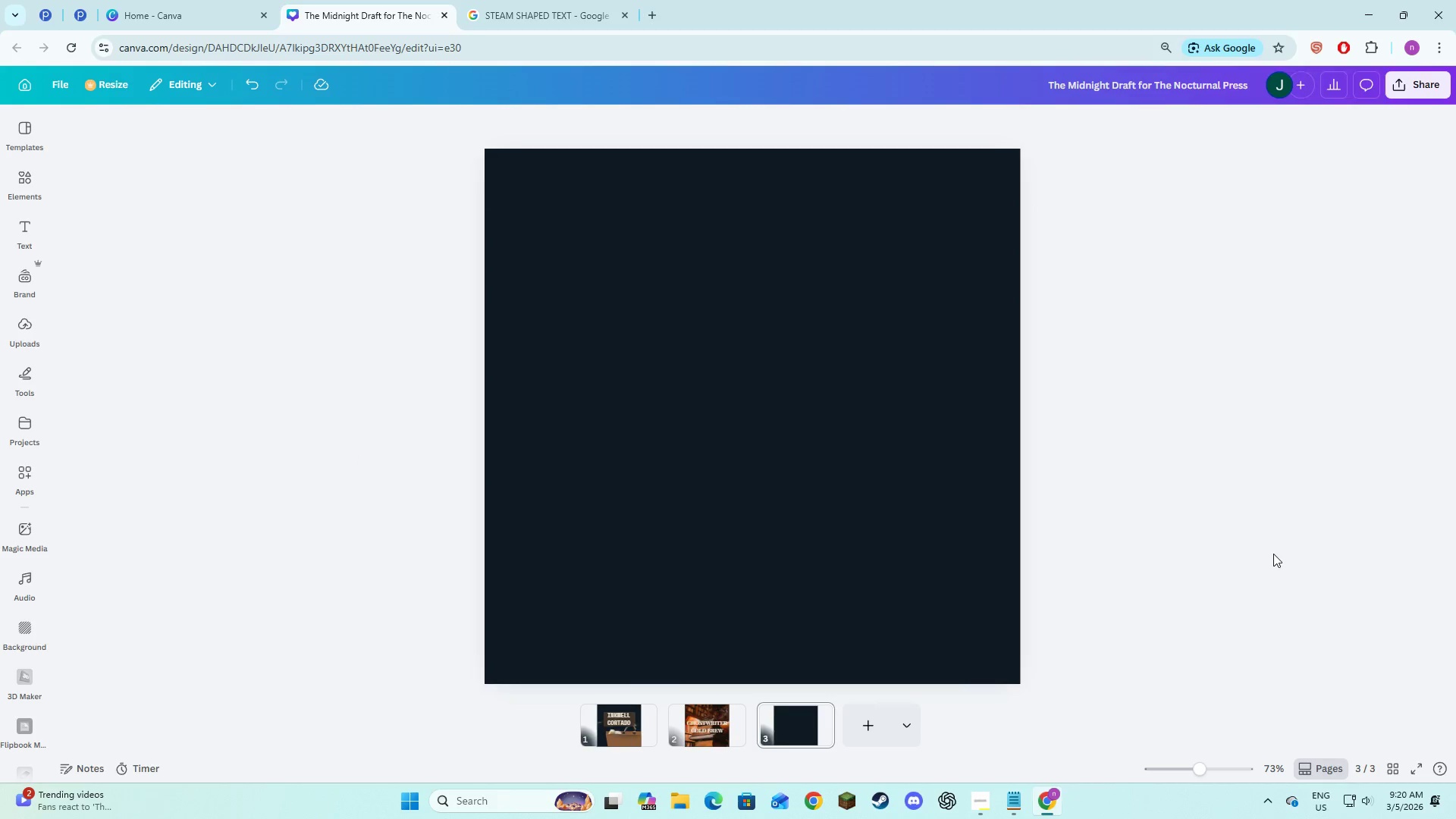 
key(Alt+AltLeft)
 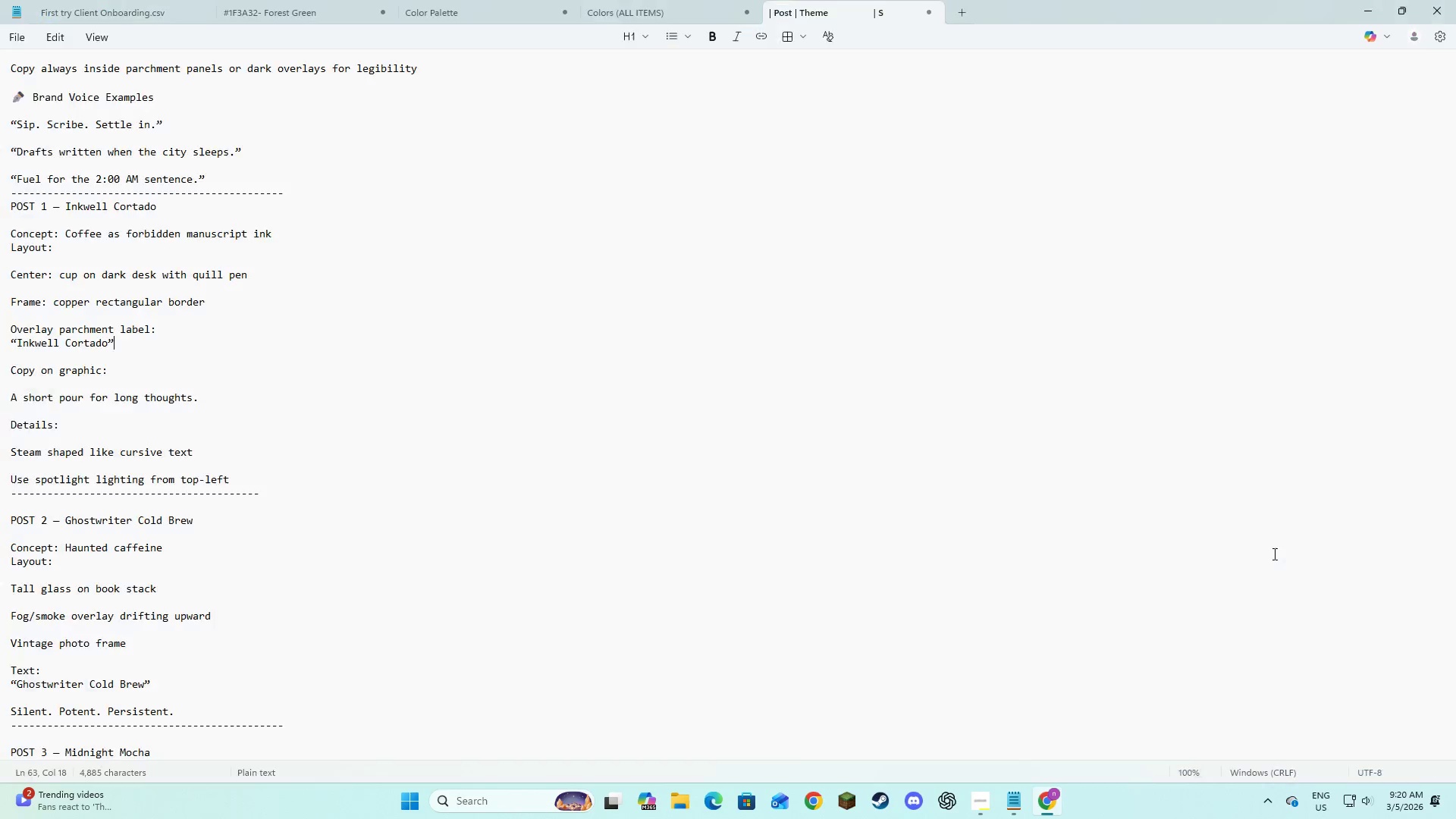 
key(Alt+Tab)
 